 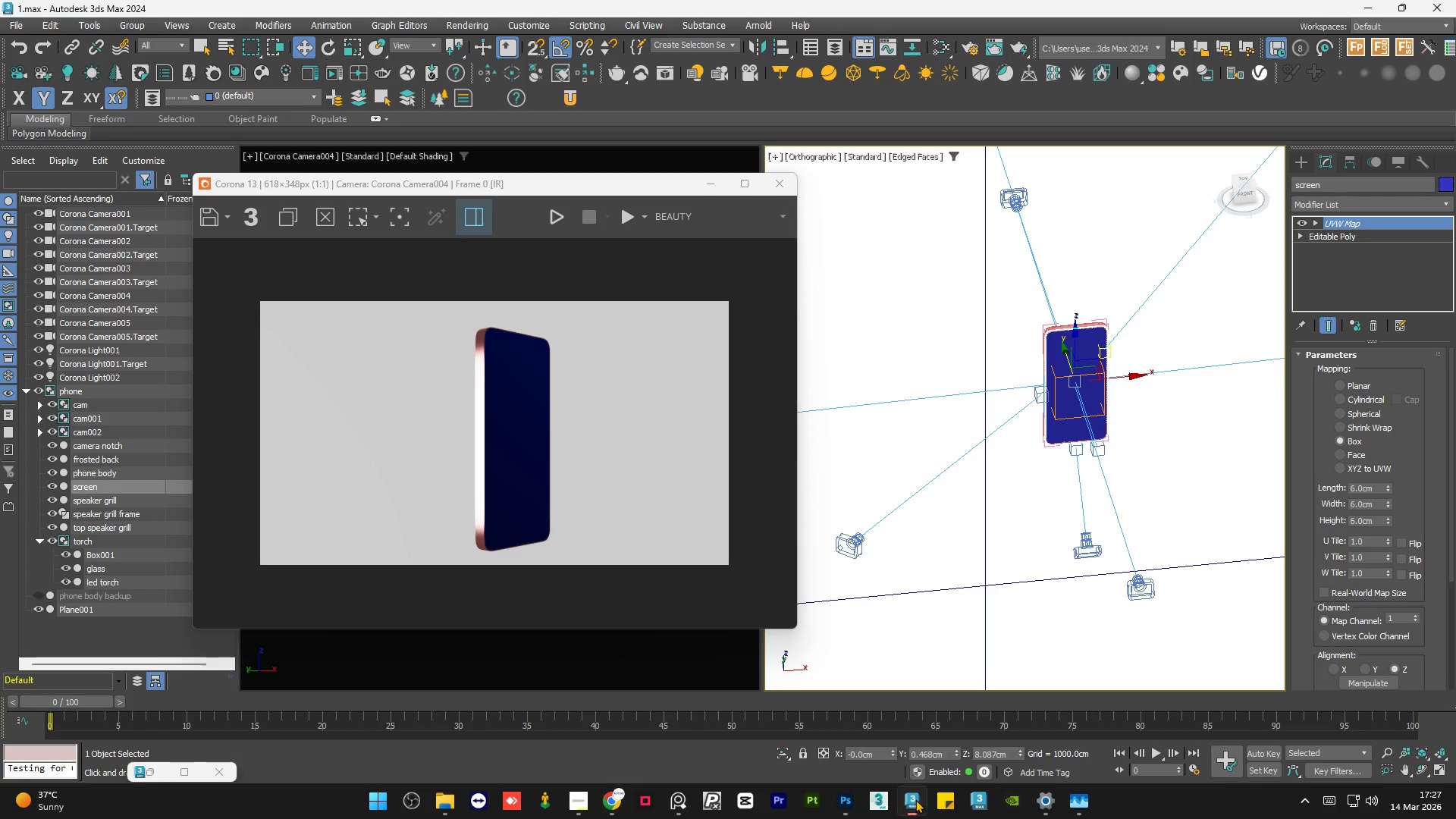 
left_click([915, 799])
 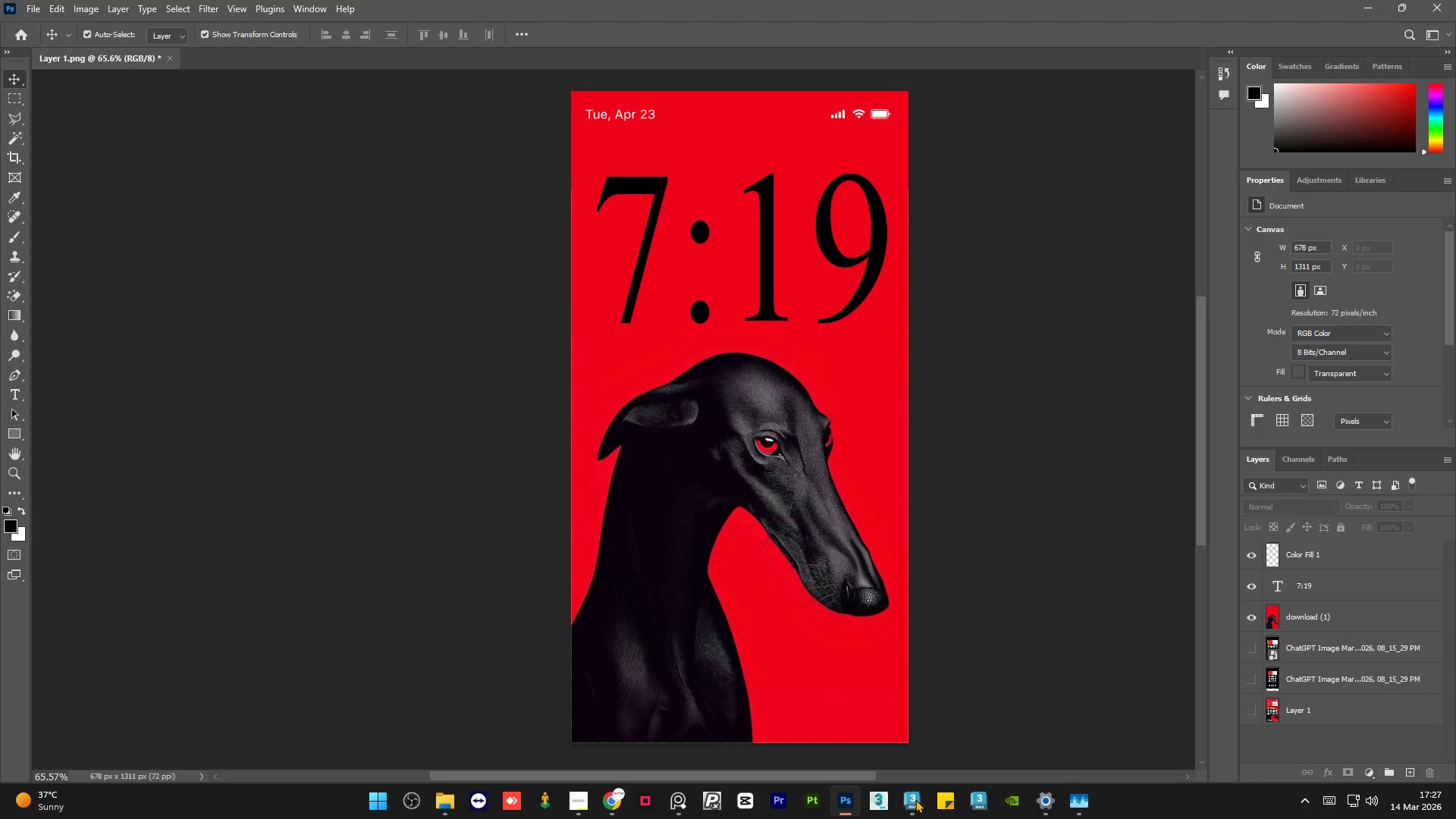 
left_click([915, 799])
 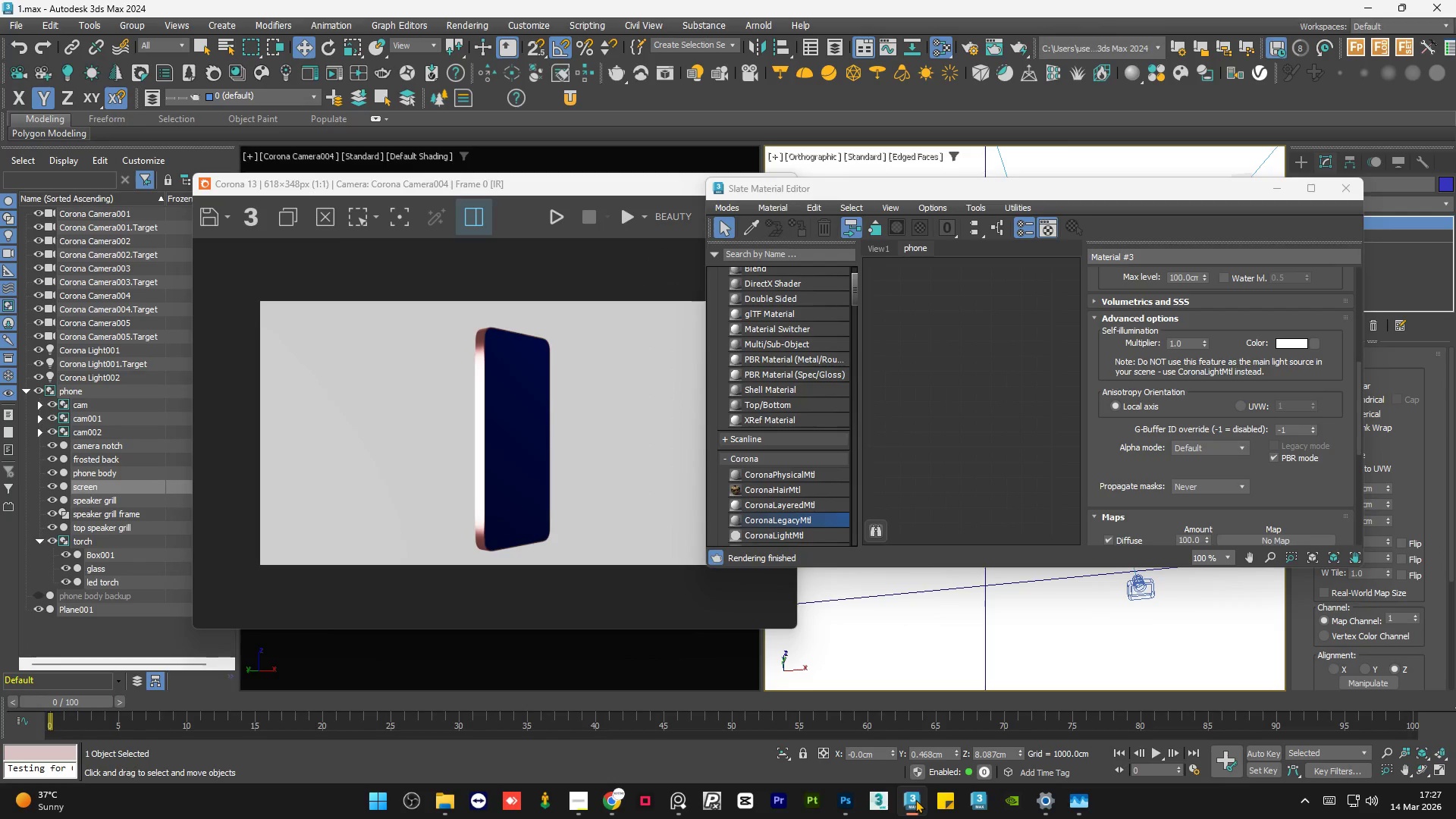 
left_click([915, 799])
 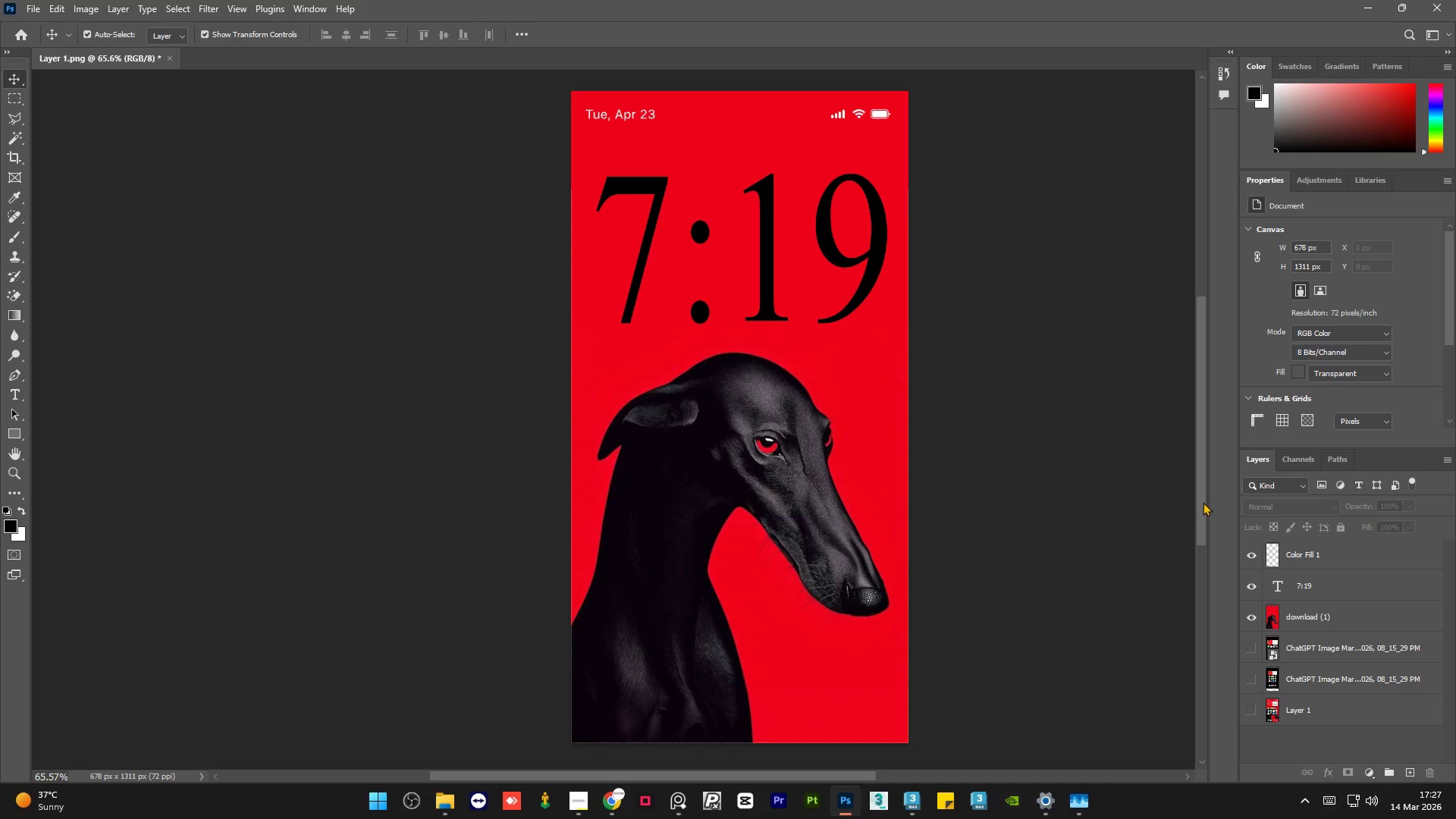 
left_click([1367, 588])
 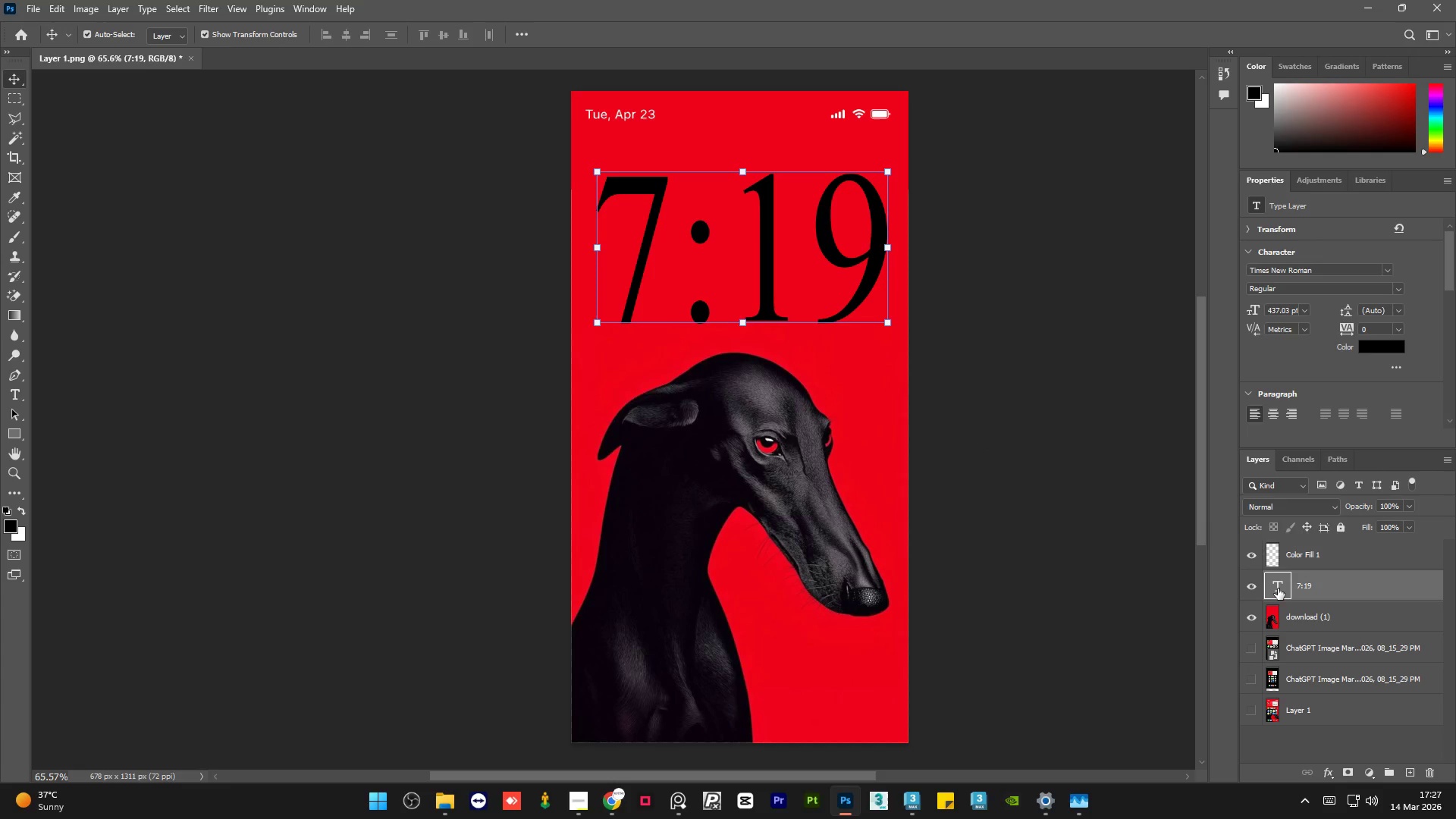 
double_click([1278, 588])
 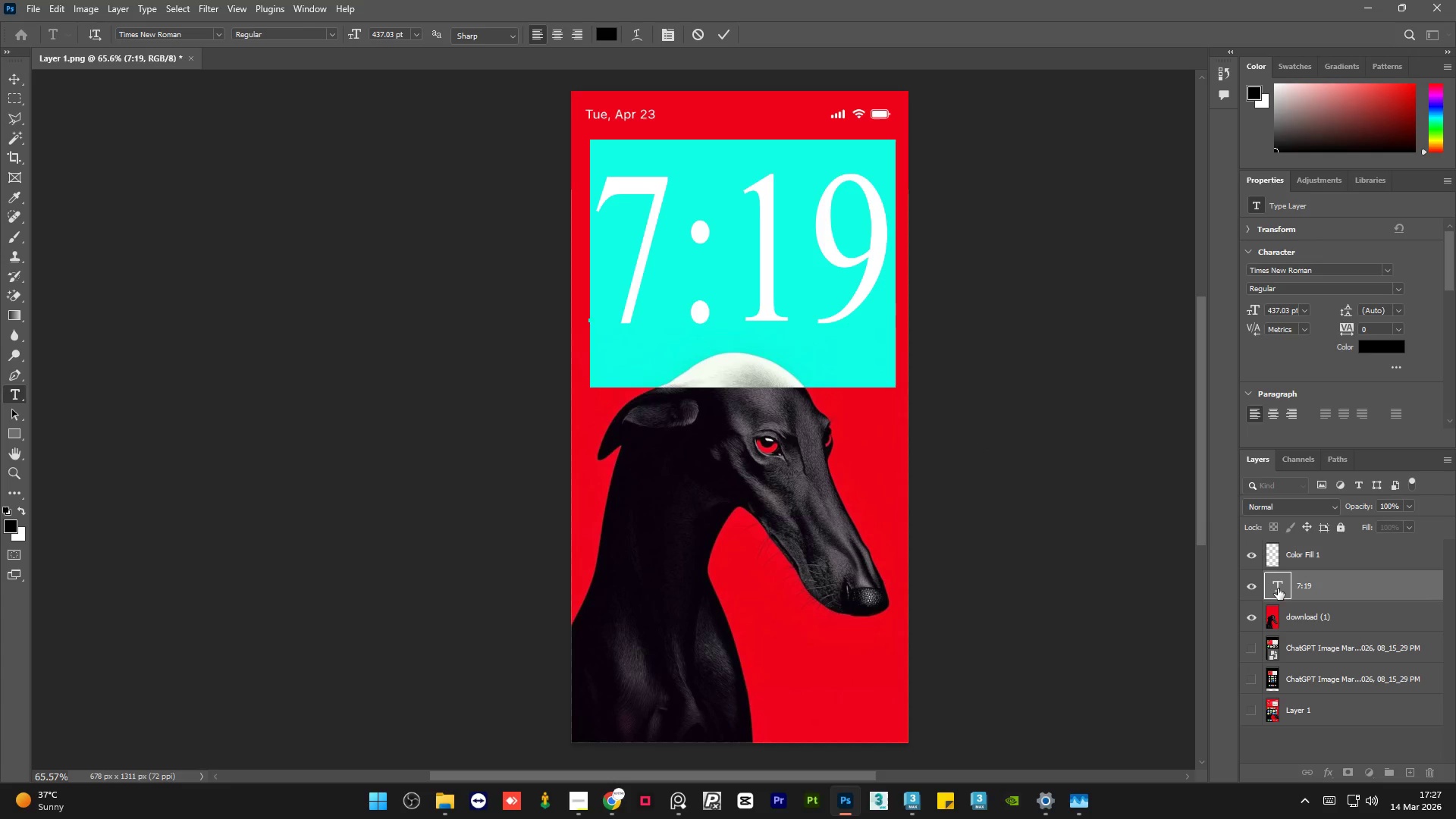 
double_click([1278, 588])
 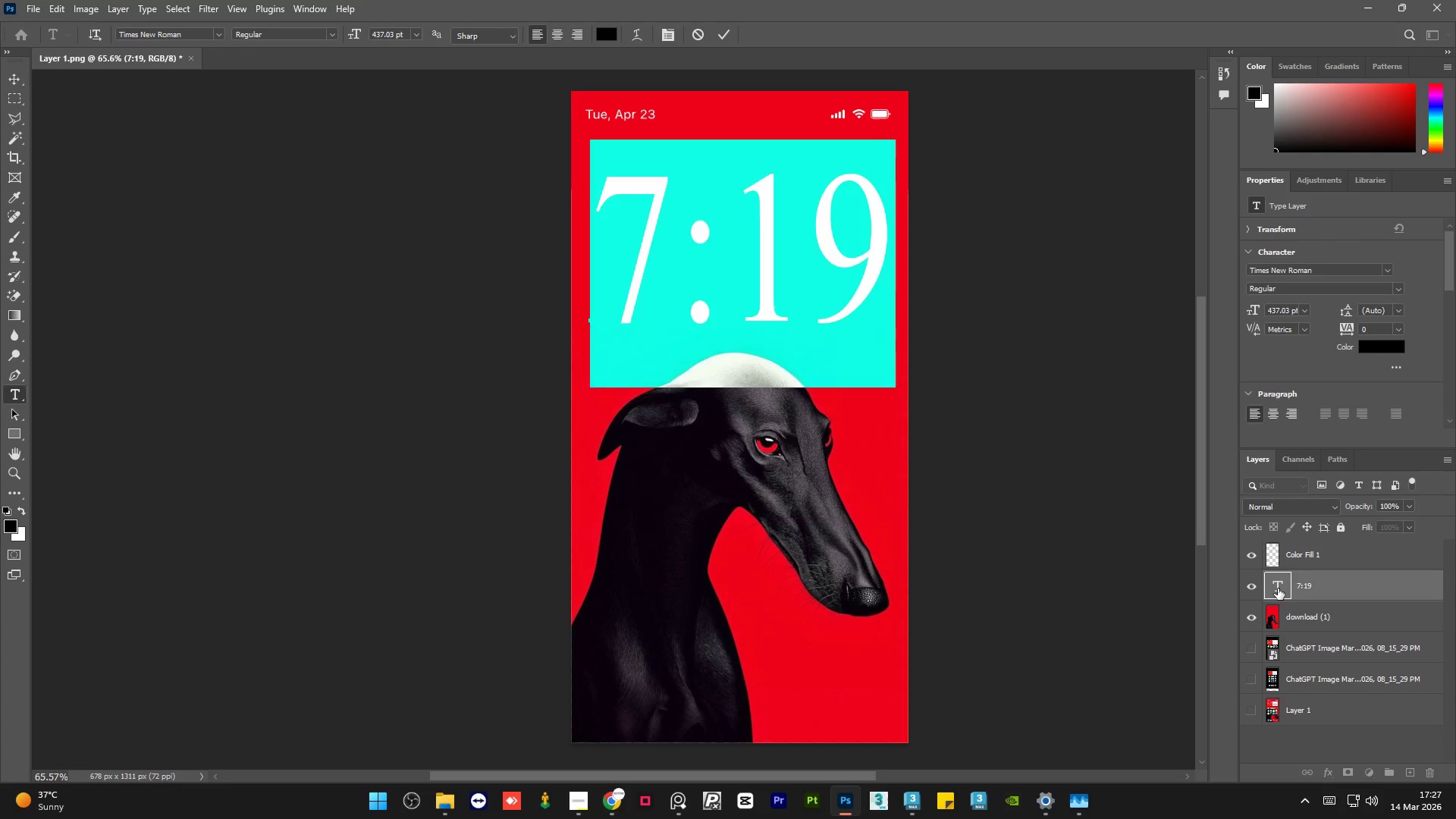 
double_click([1278, 588])
 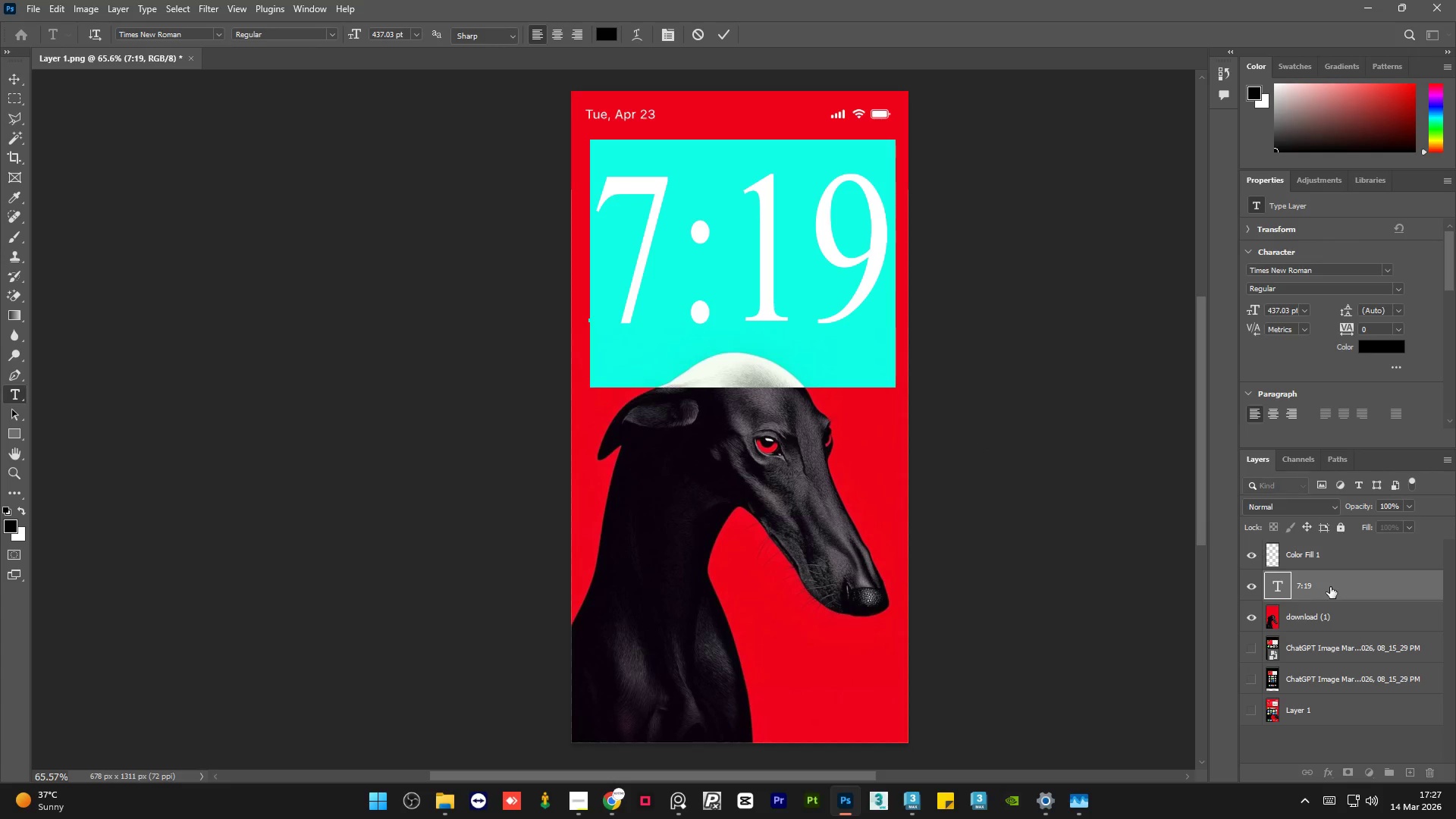 
double_click([1330, 586])
 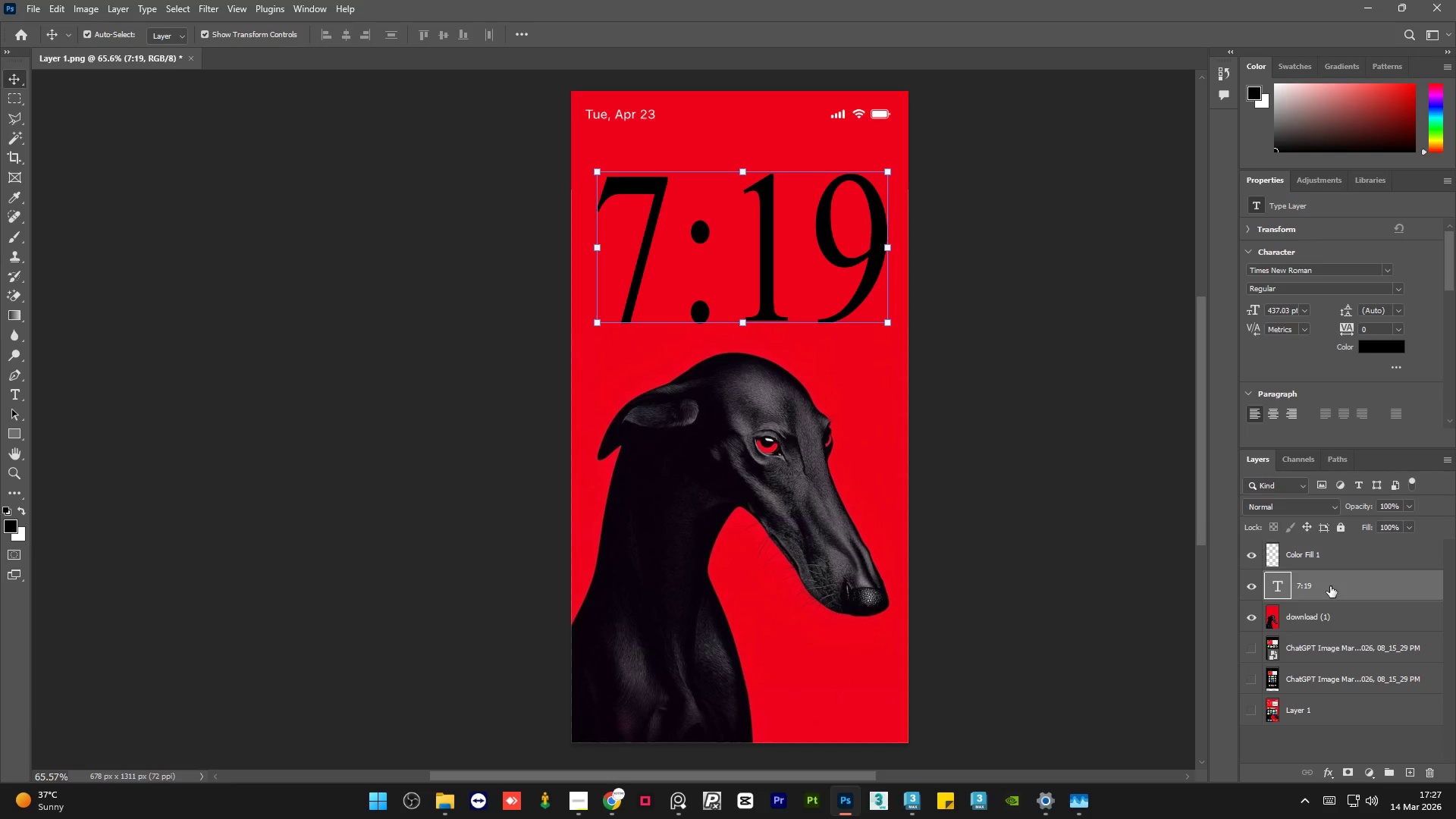 
triple_click([1330, 586])
 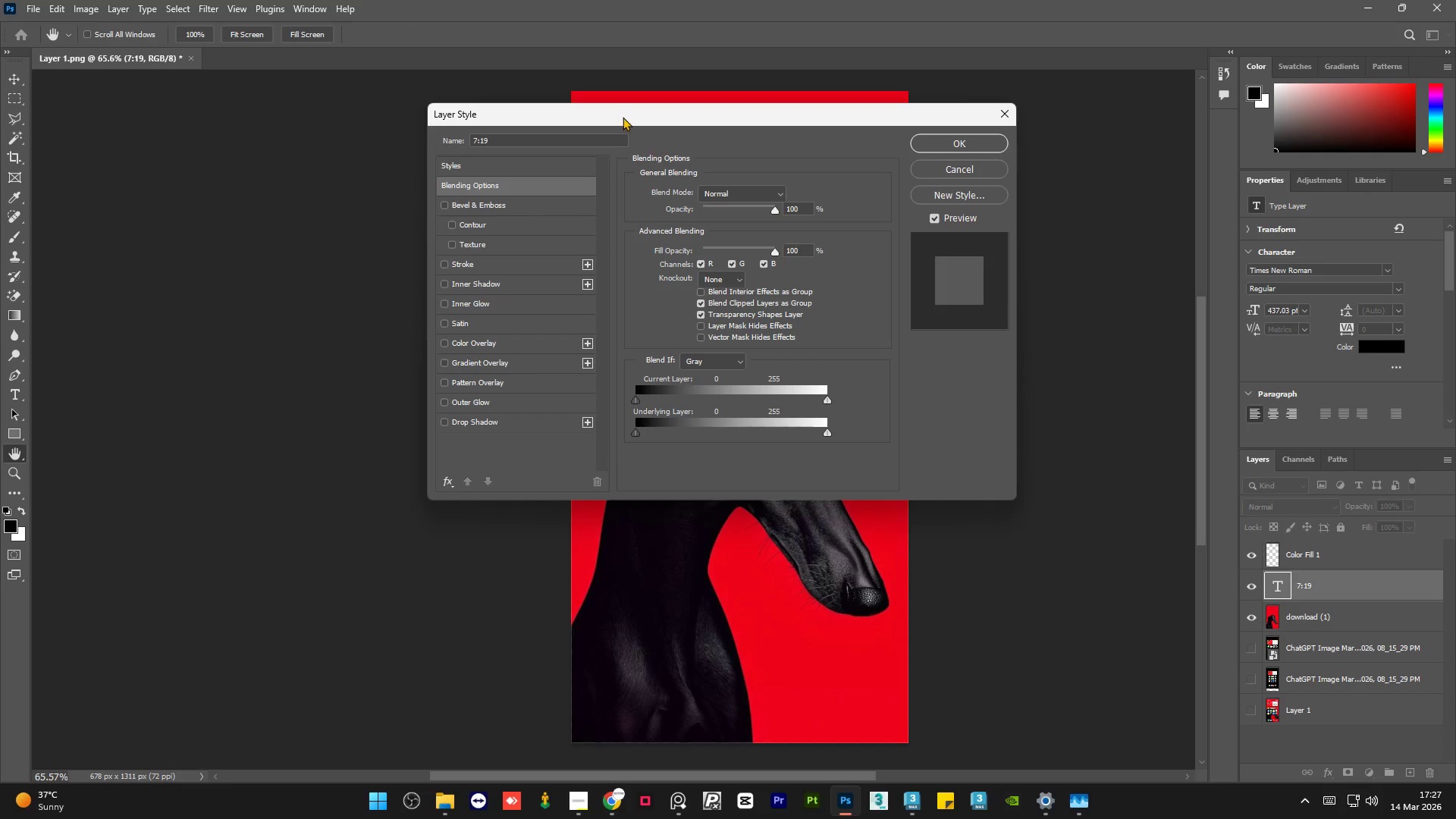 
left_click_drag(start_coordinate=[620, 111], to_coordinate=[887, 347])
 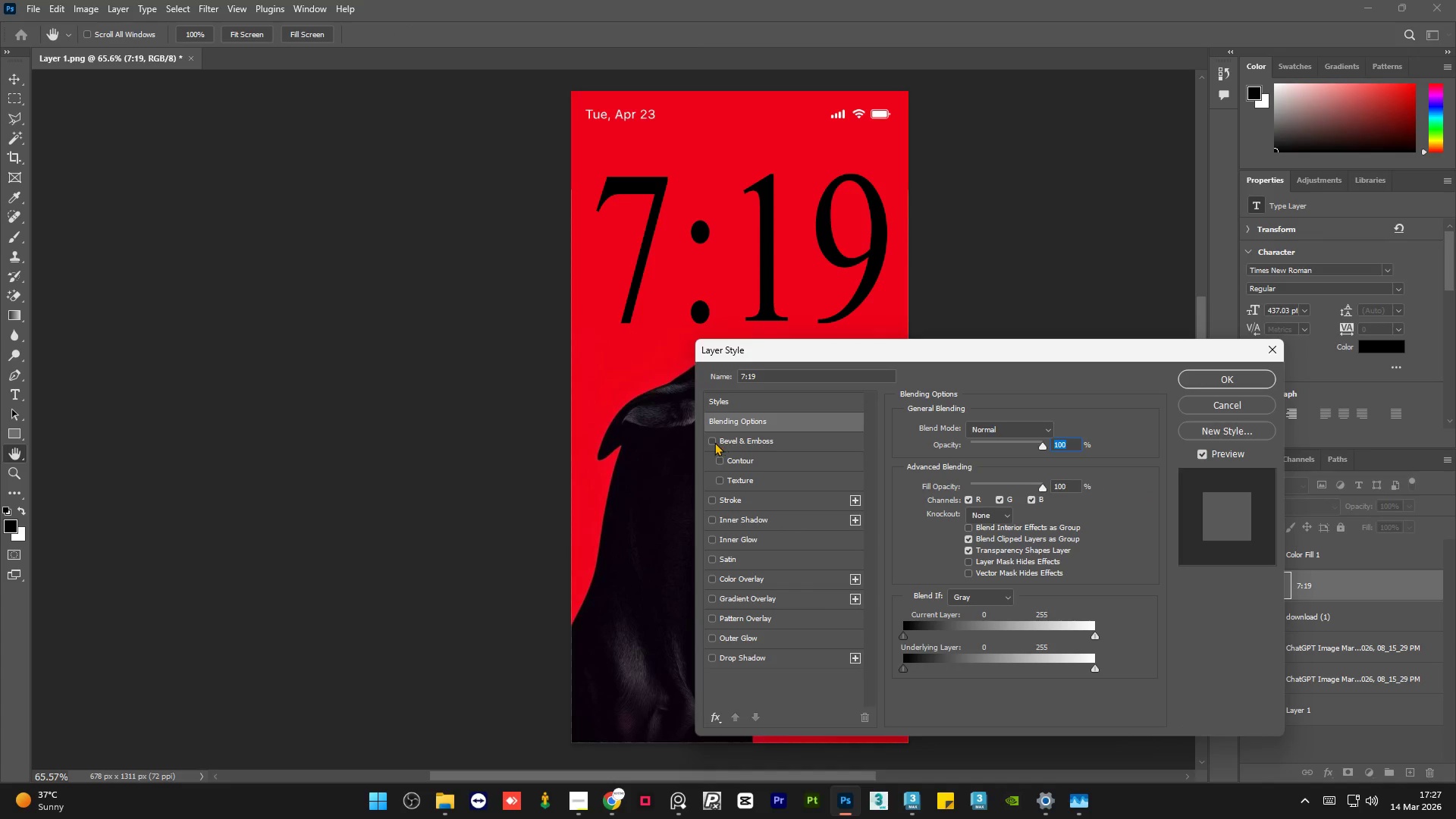 
left_click([714, 442])
 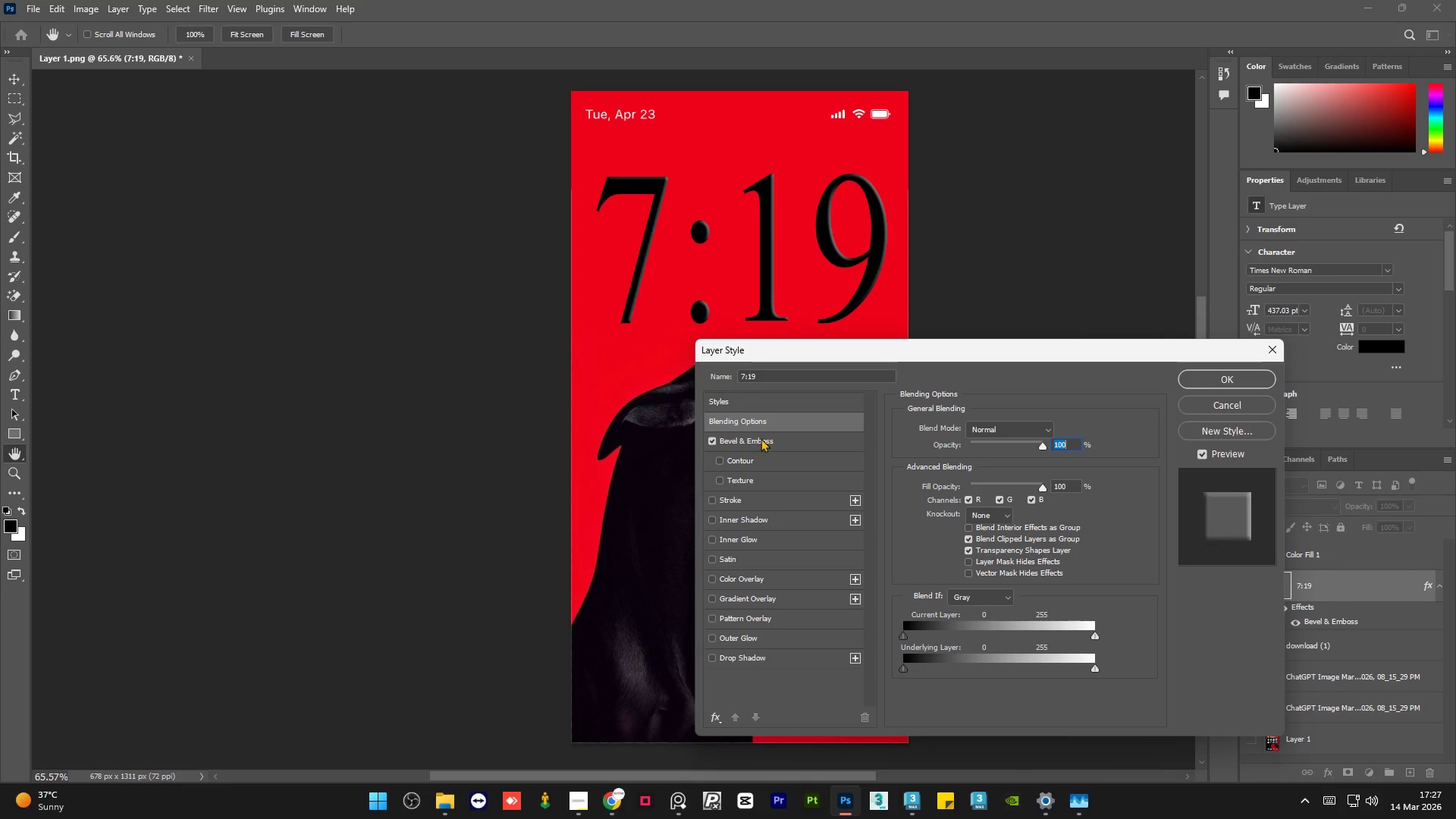 
left_click([793, 439])
 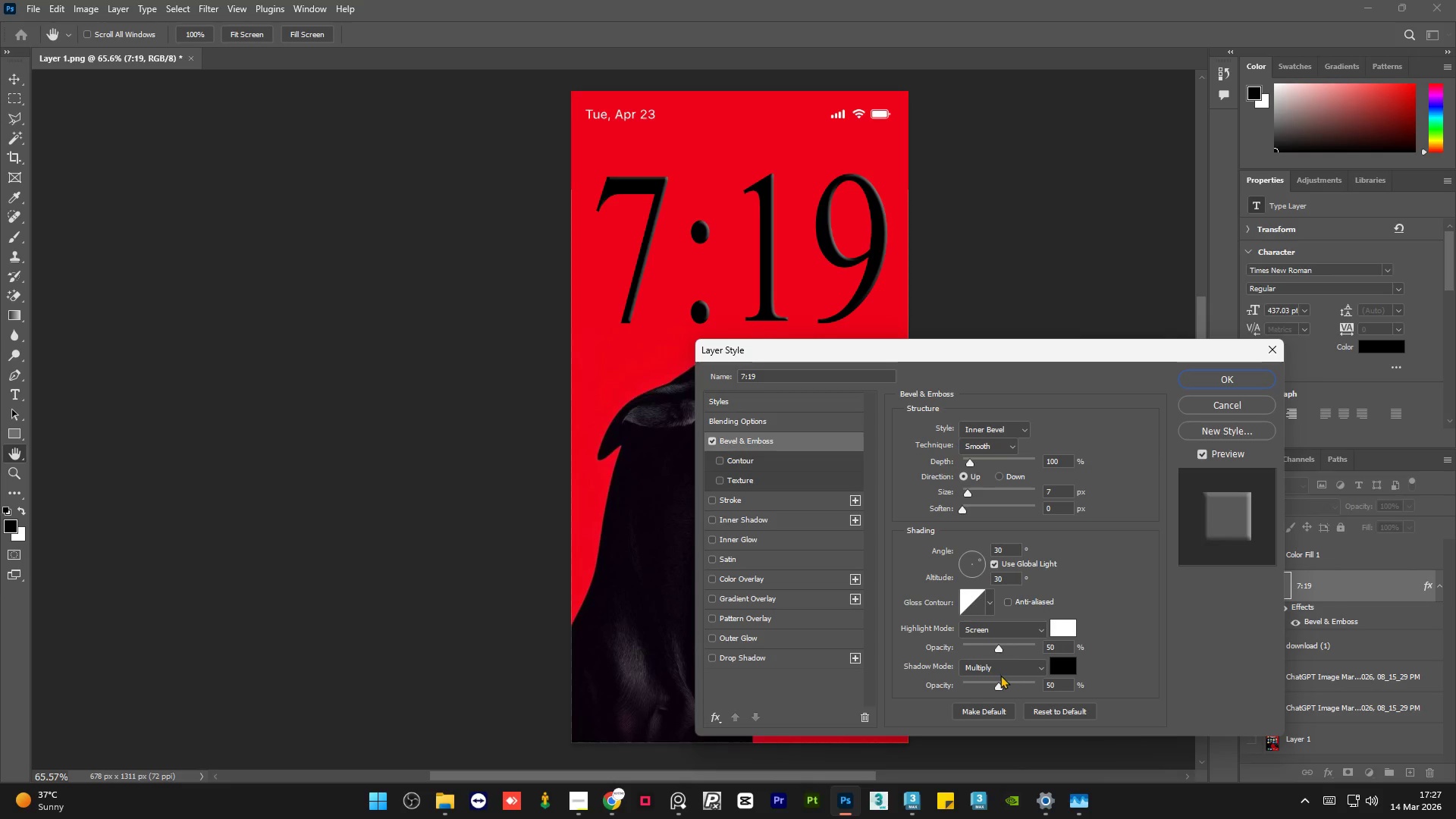 
left_click([992, 602])
 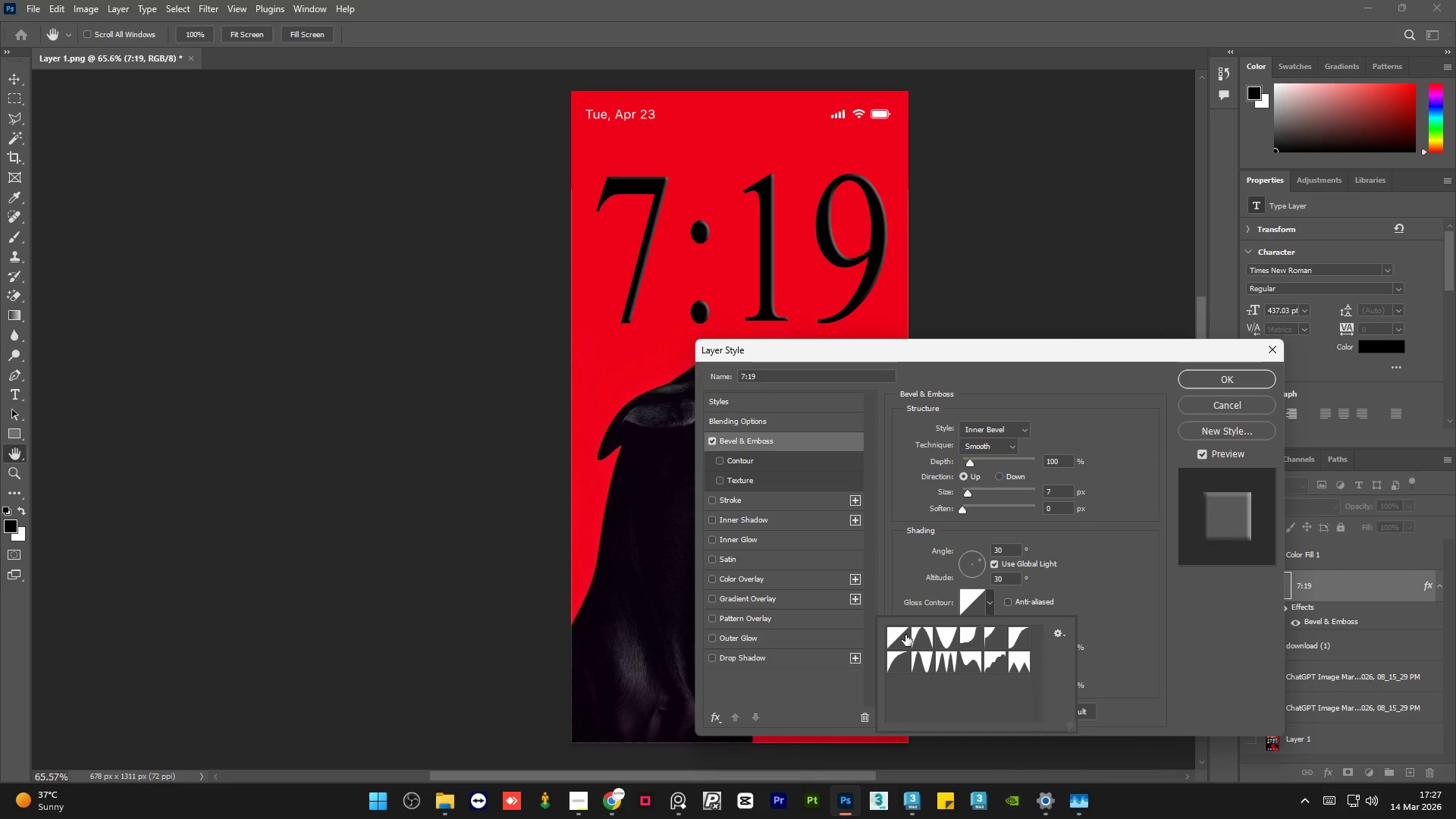 
left_click([921, 635])
 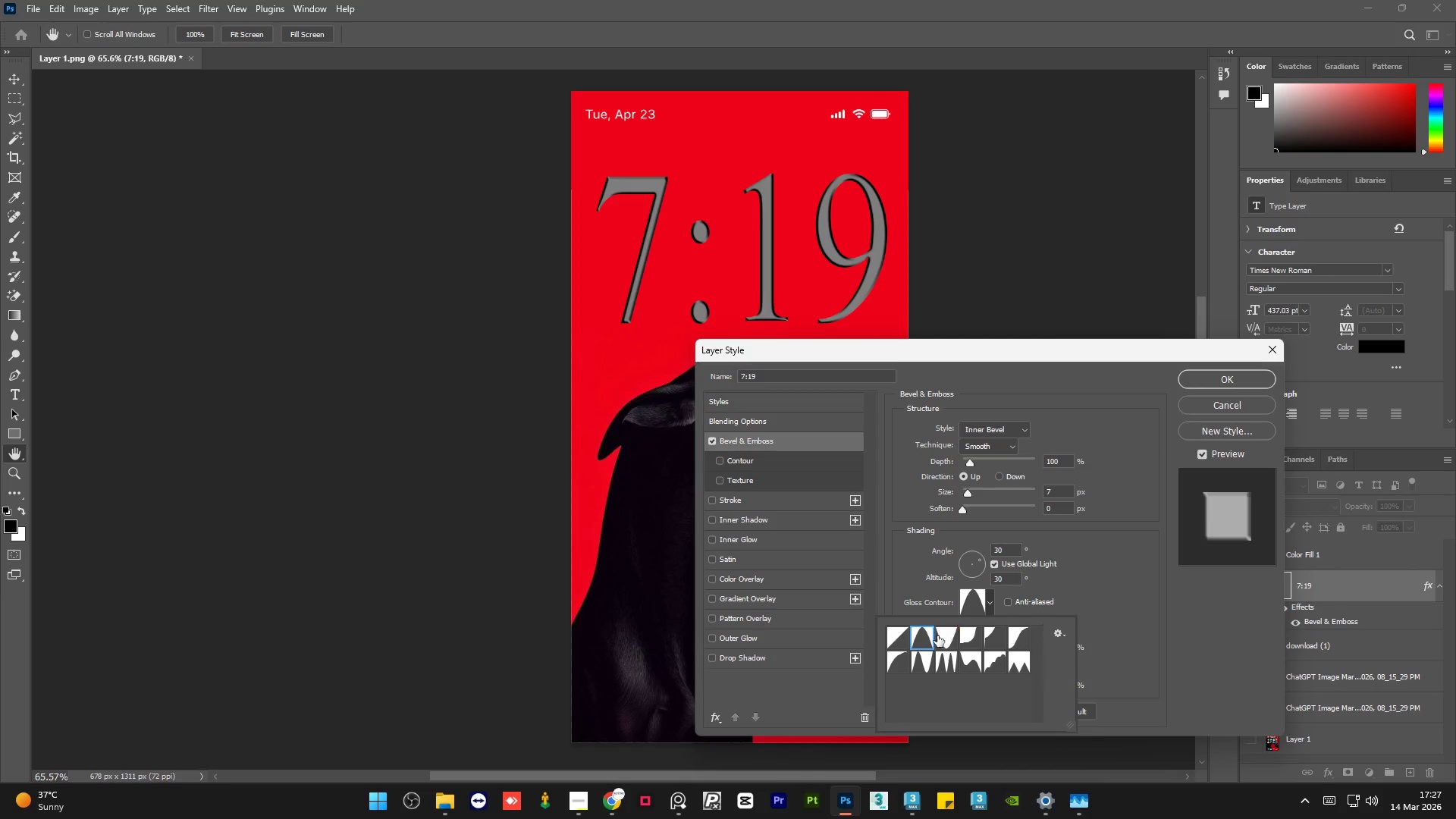 
left_click([944, 638])
 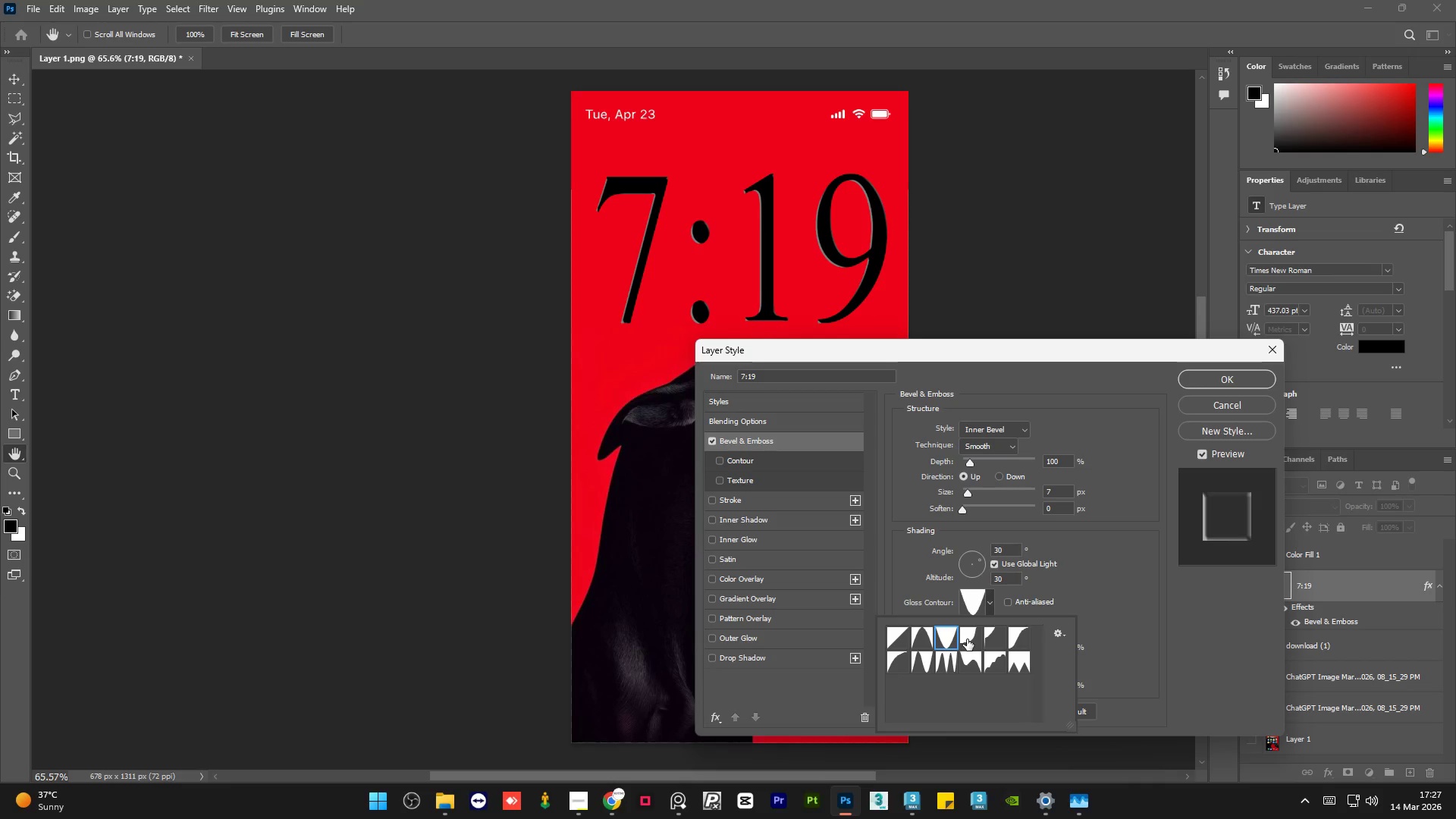 
left_click([967, 639])
 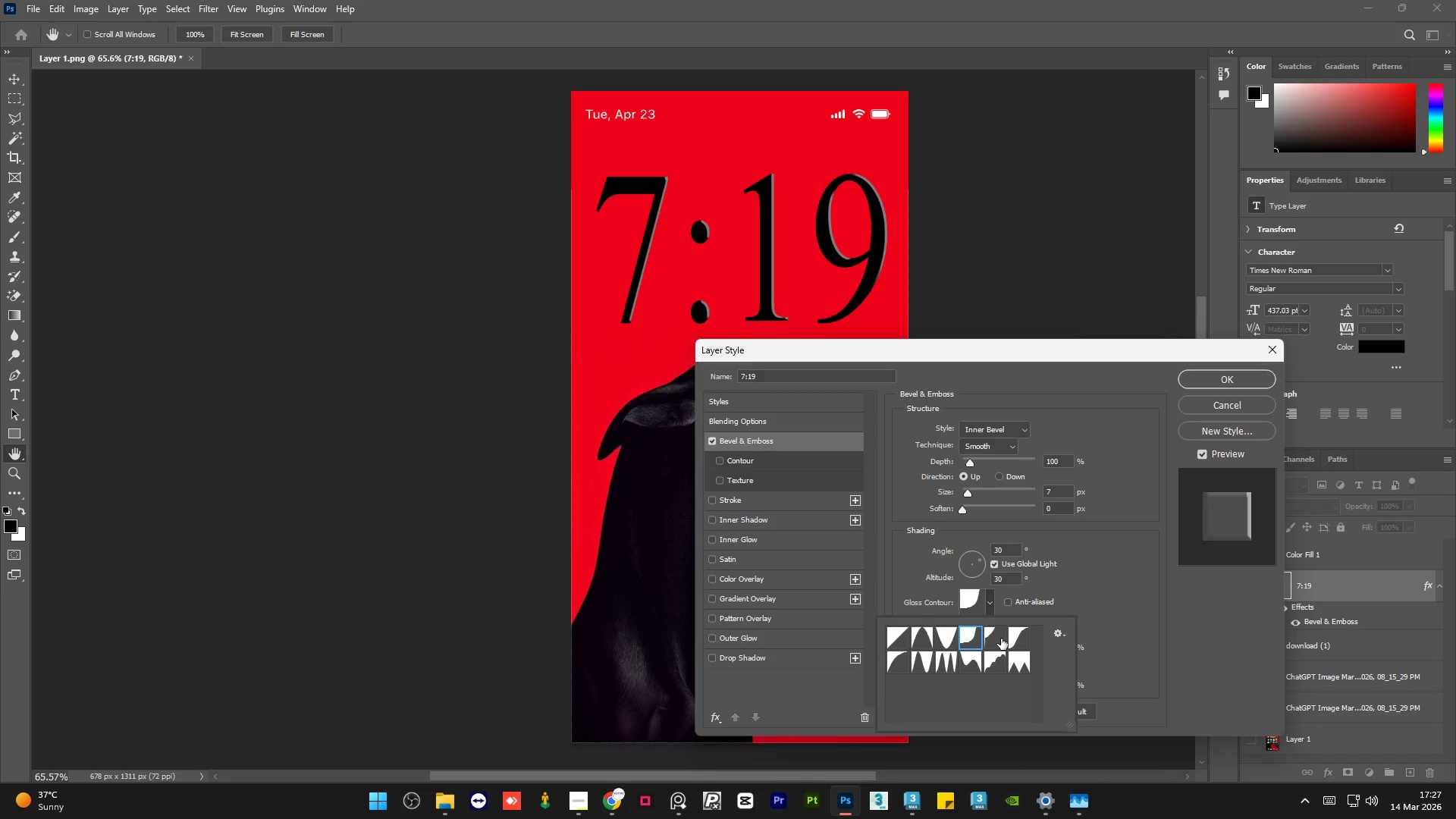 
left_click([1001, 638])
 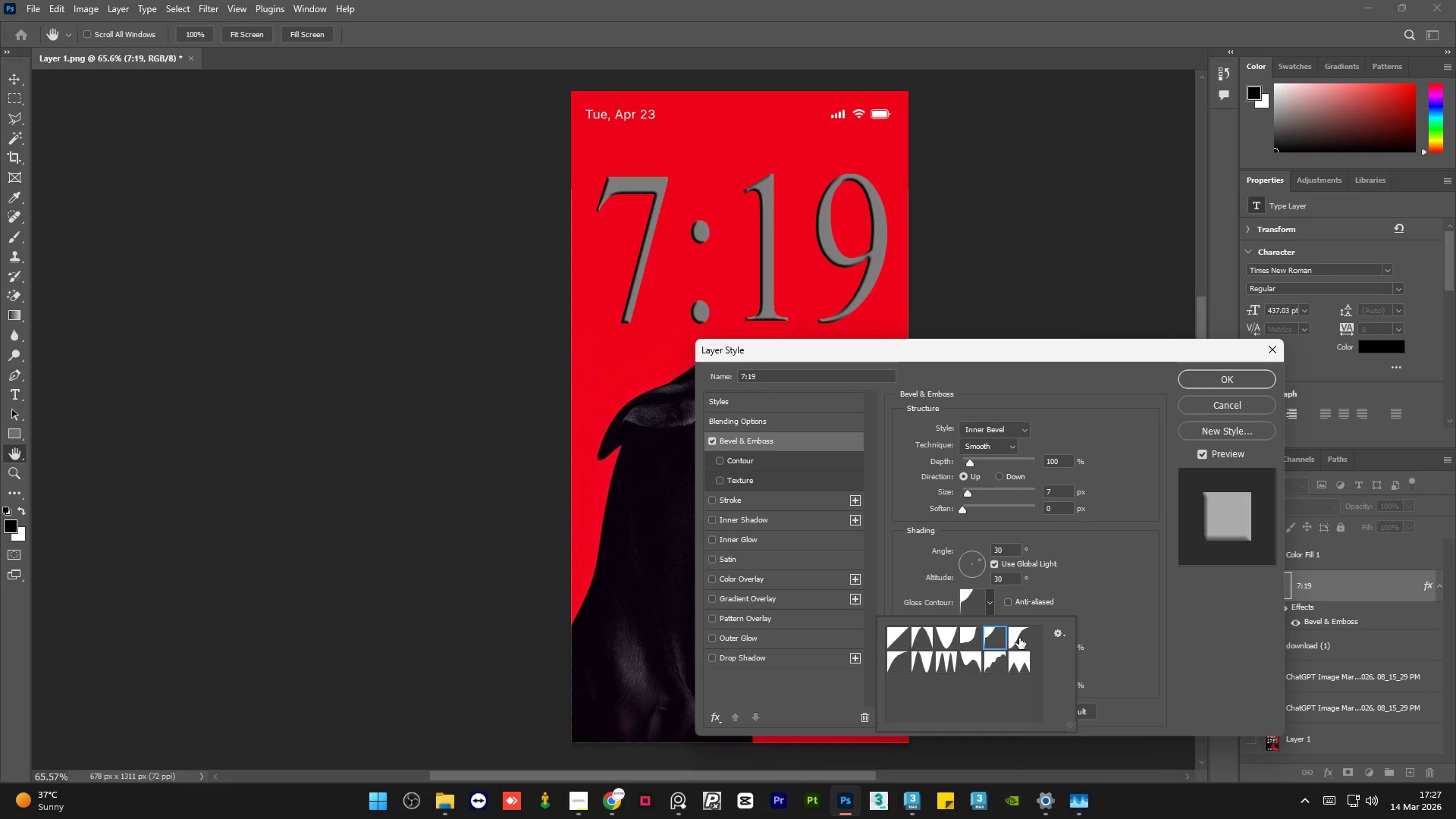 
left_click([1019, 638])
 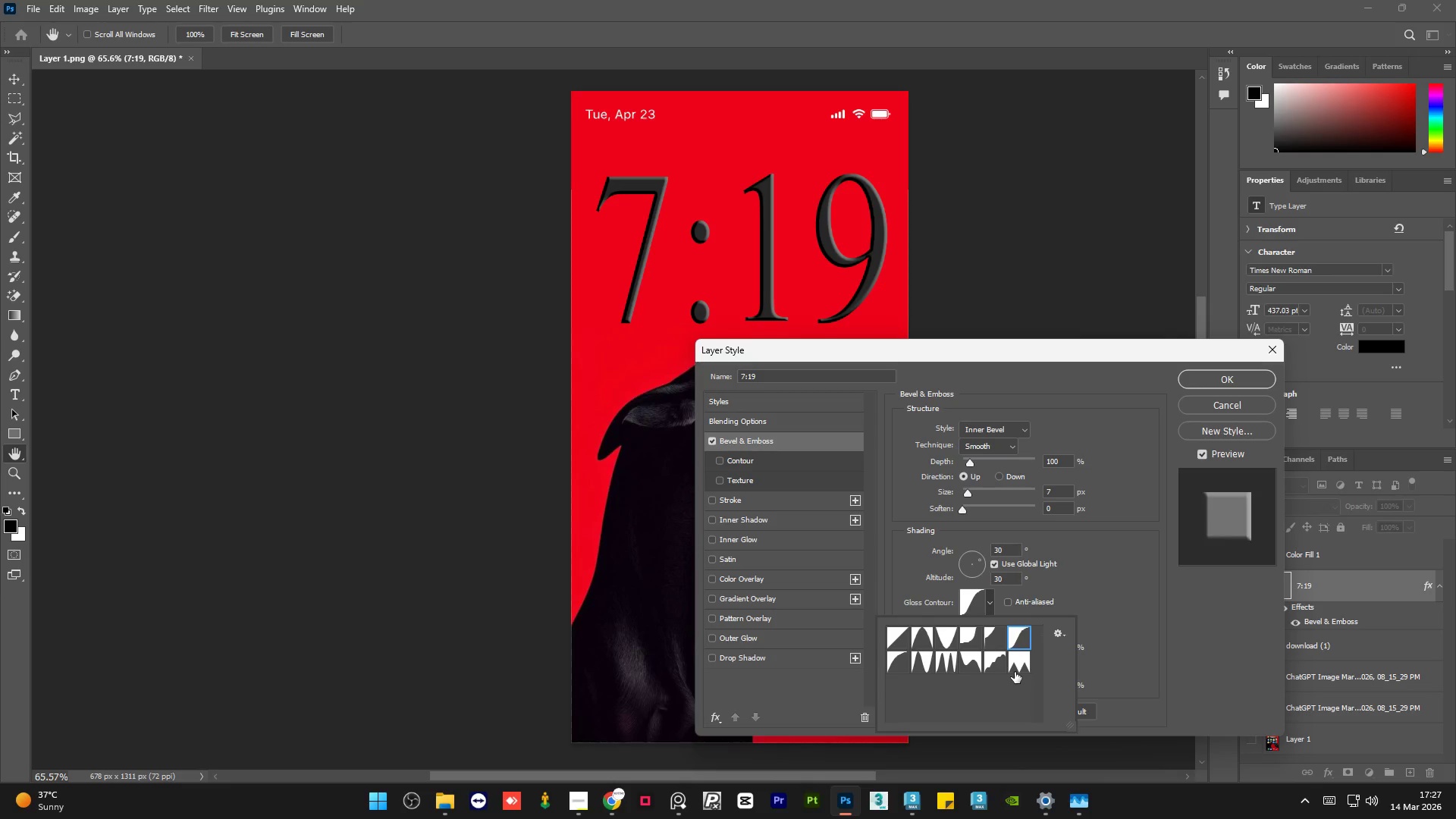 
left_click([1015, 667])
 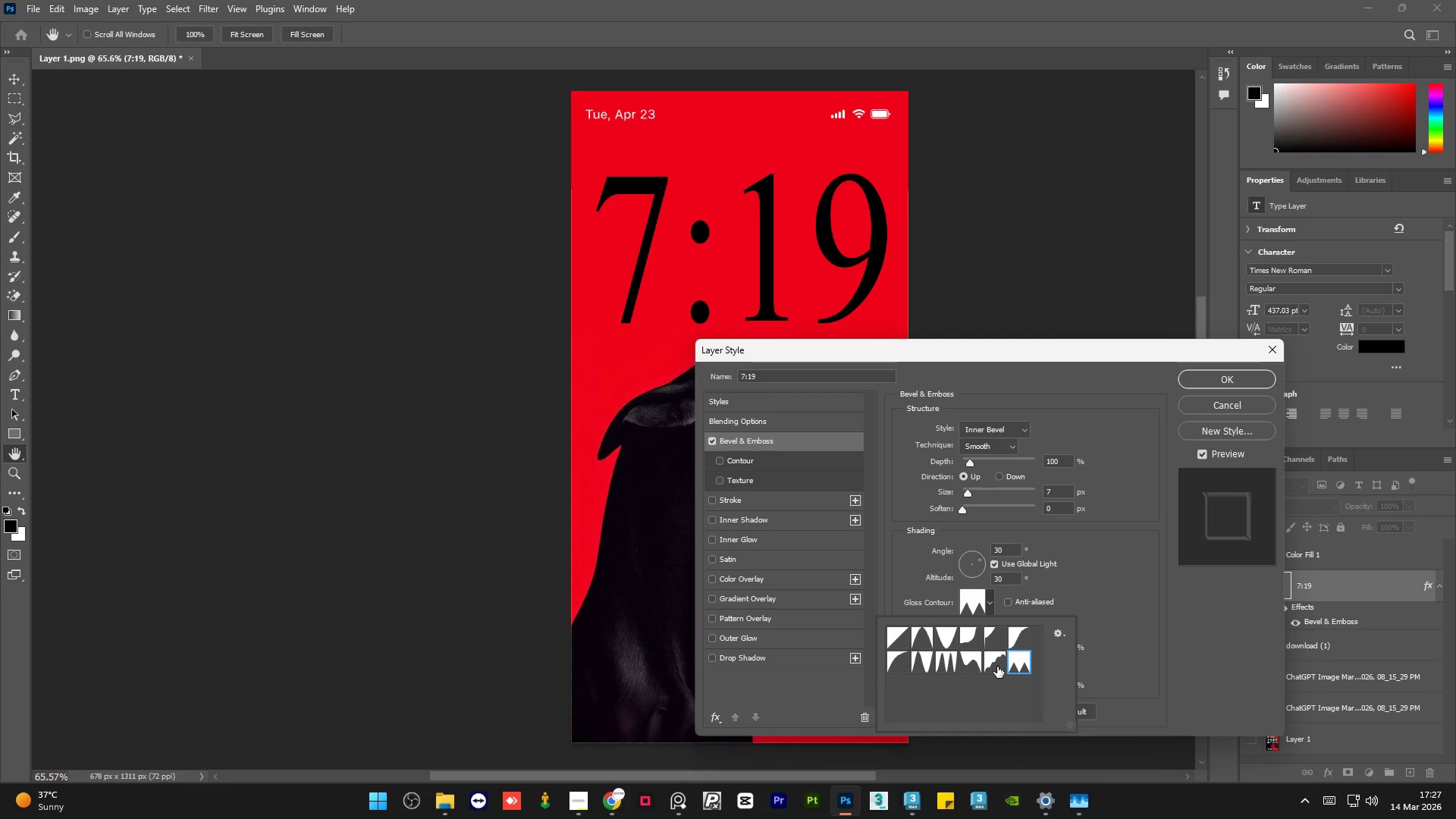 
left_click([997, 667])
 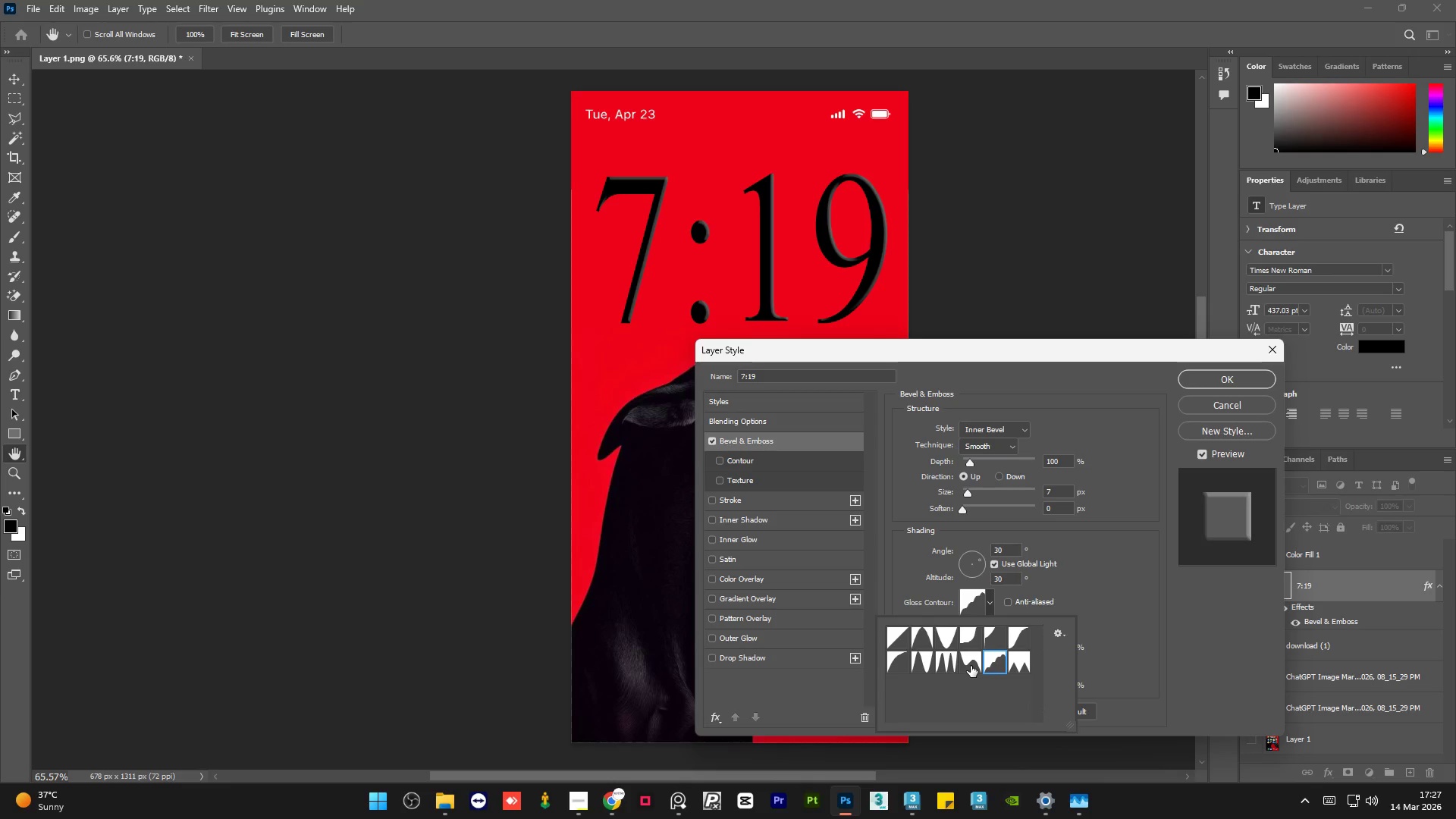 
left_click([971, 666])
 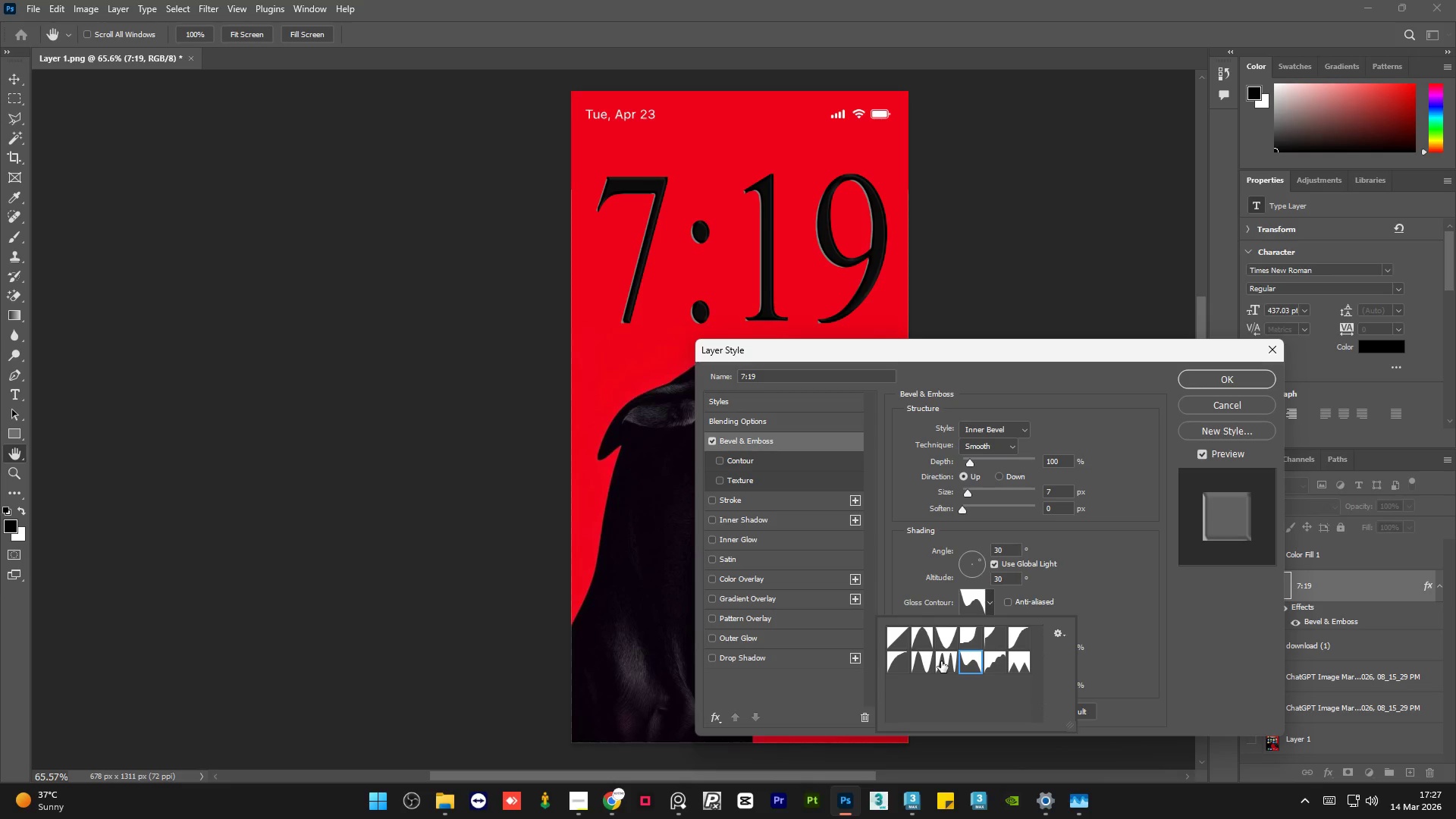 
left_click([941, 661])
 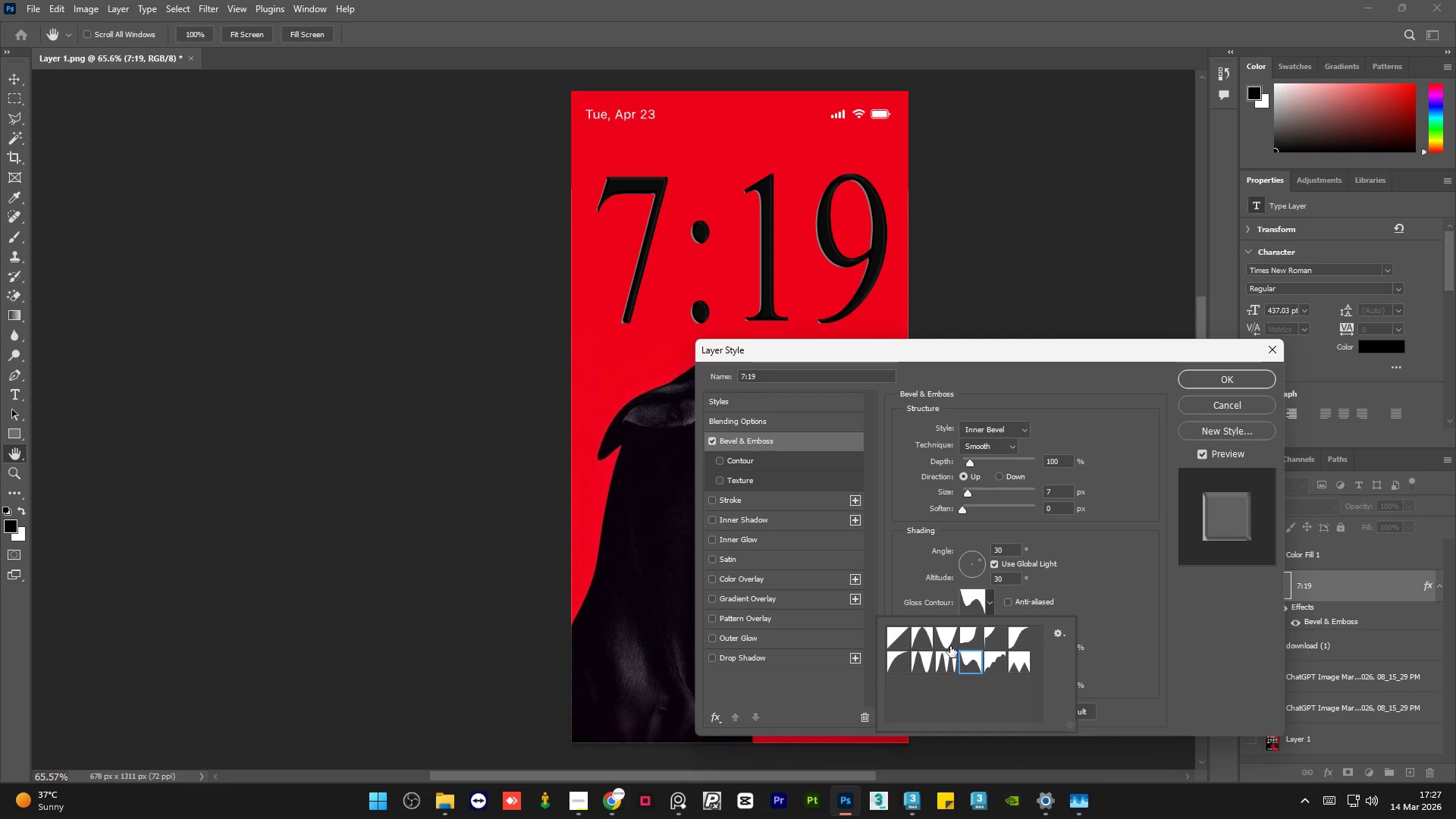 
left_click([949, 645])
 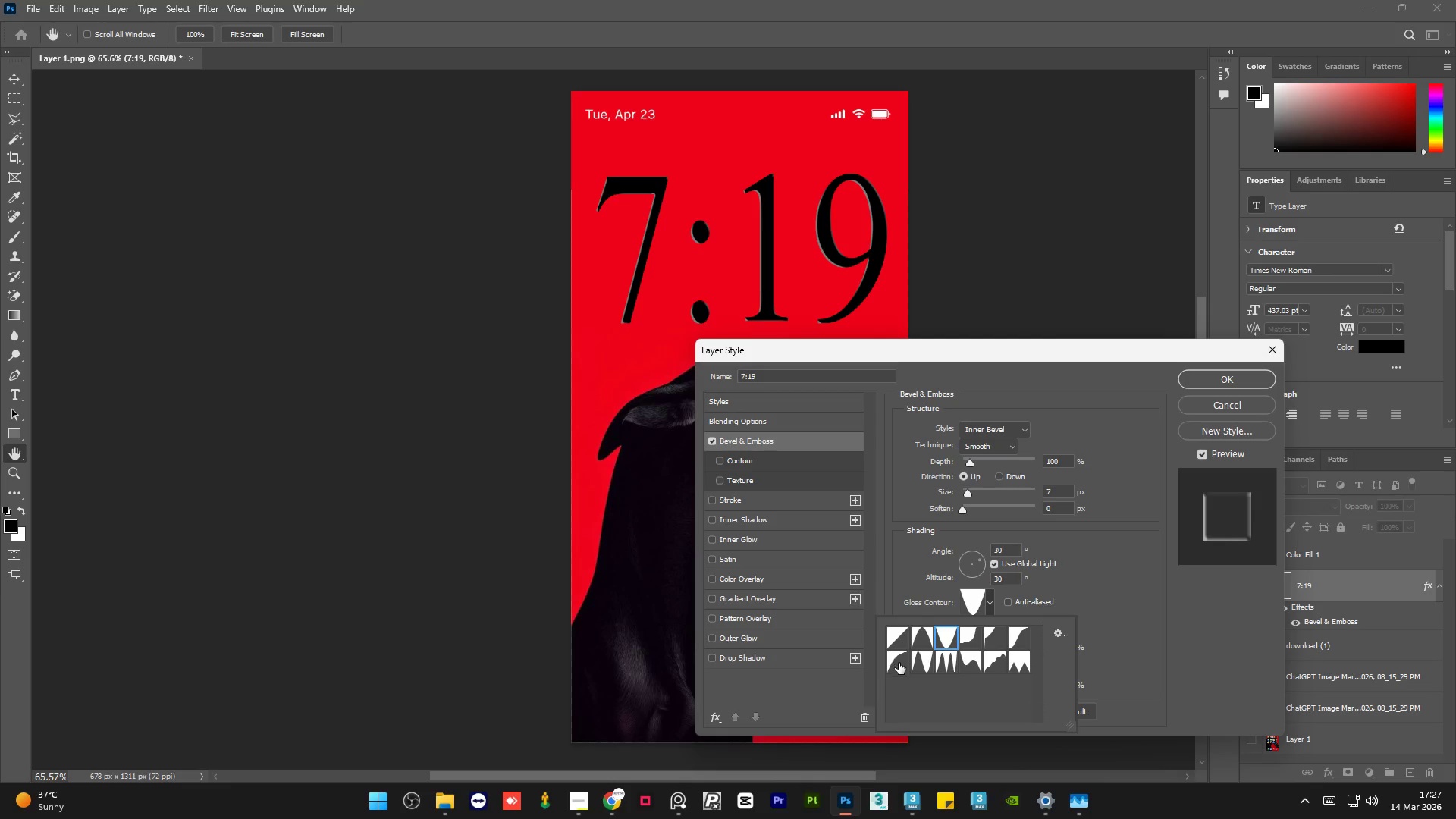 
left_click([899, 663])
 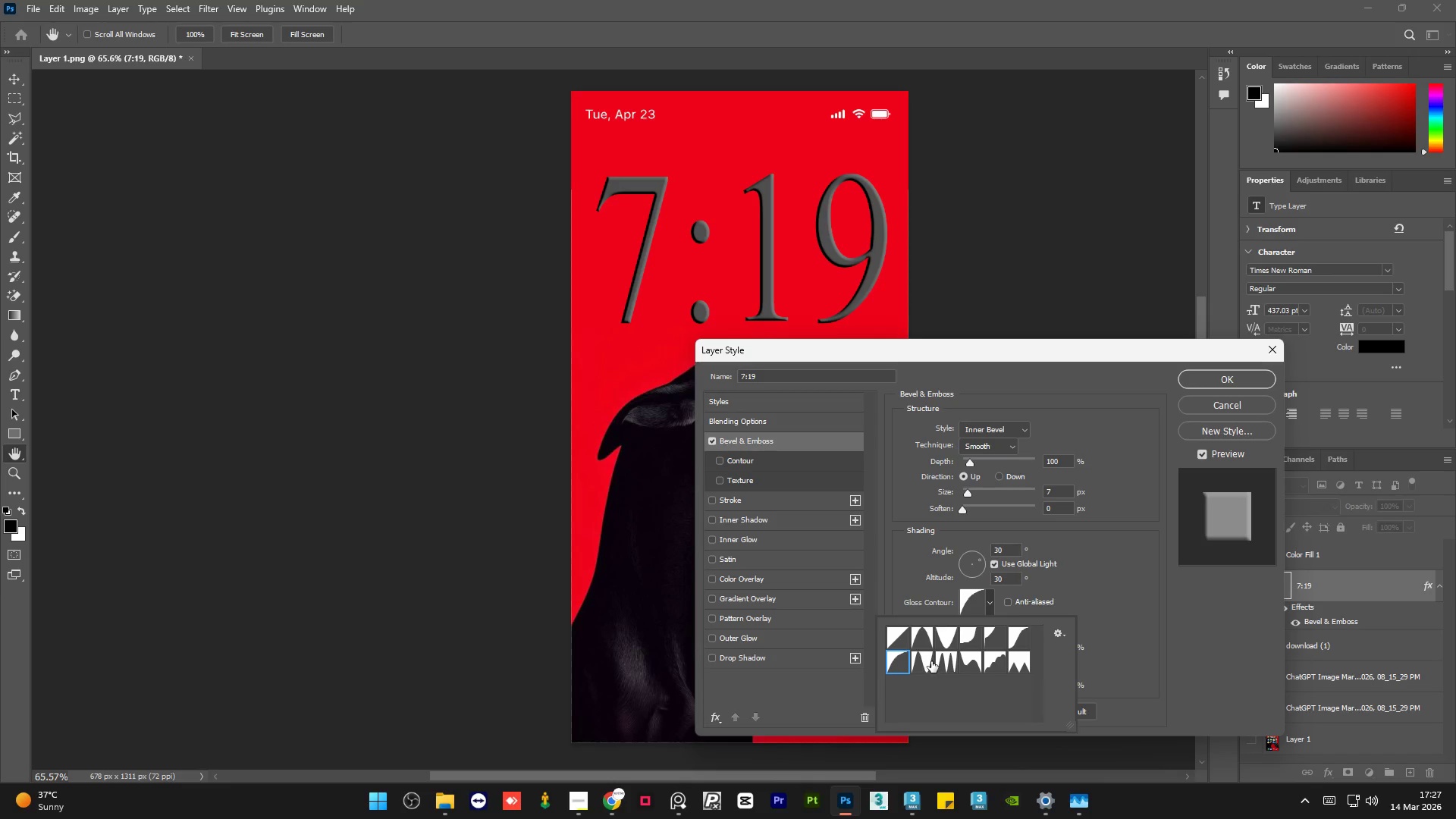 
left_click([931, 661])
 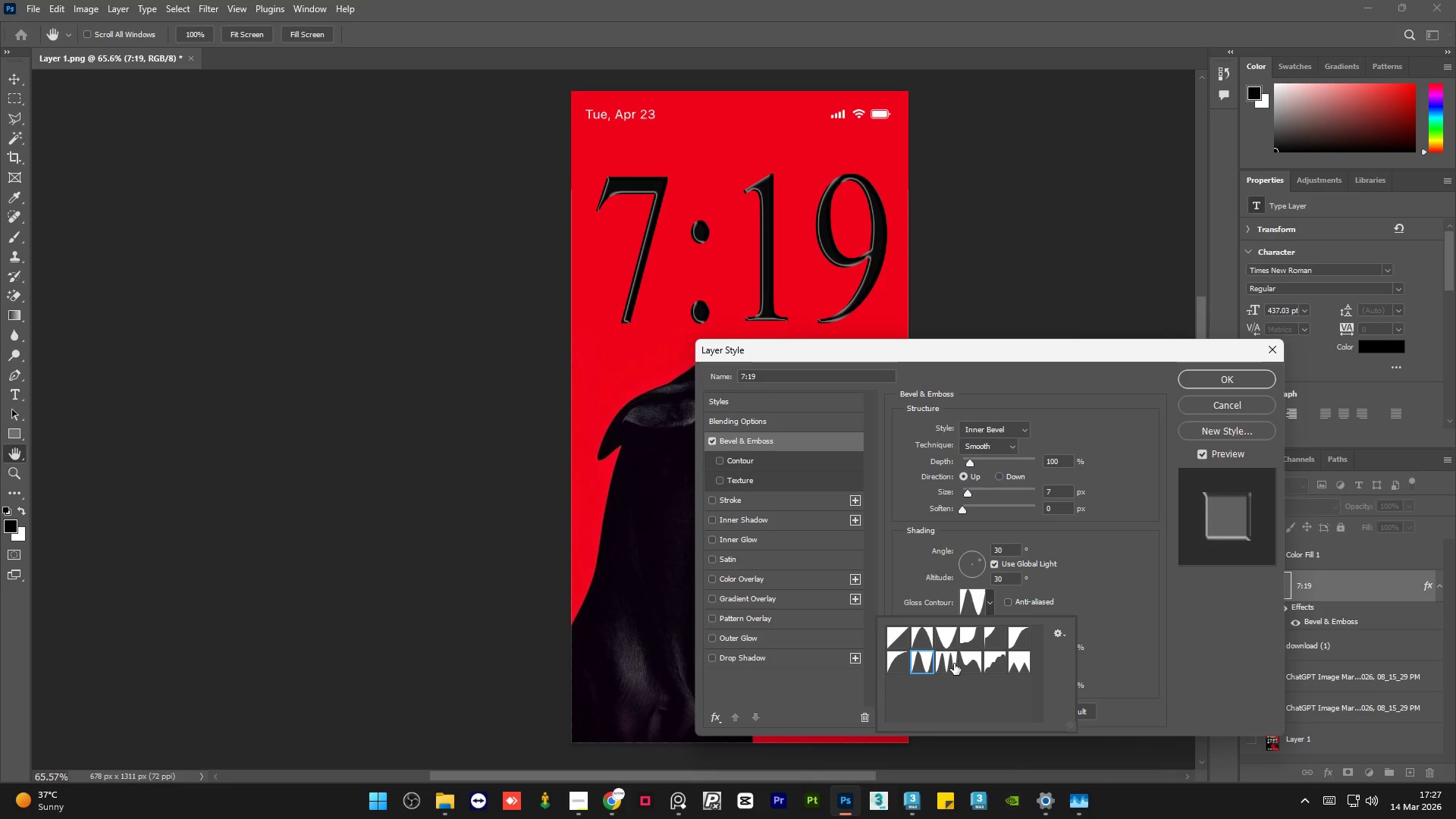 
left_click([954, 663])
 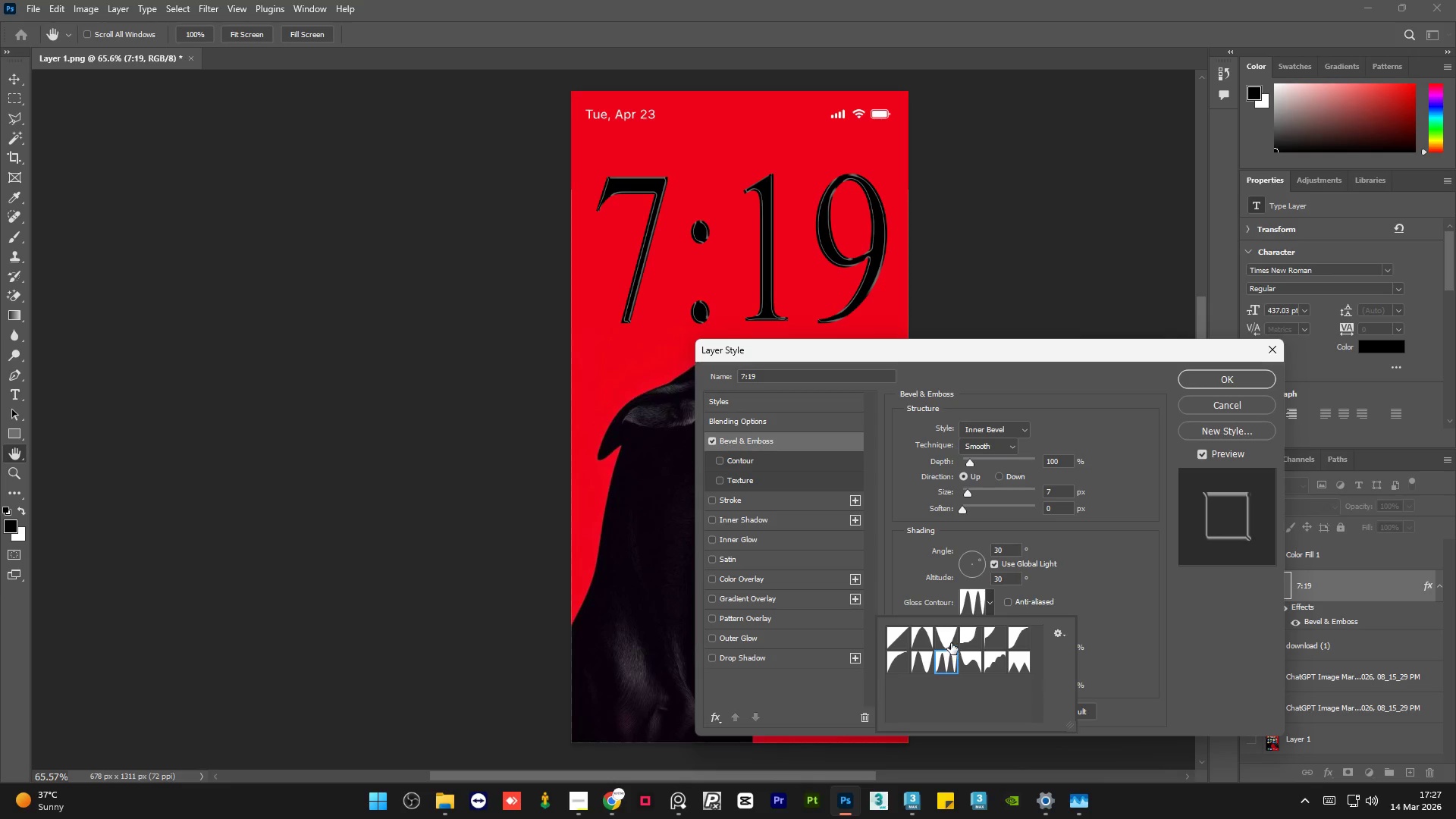 
left_click([950, 642])
 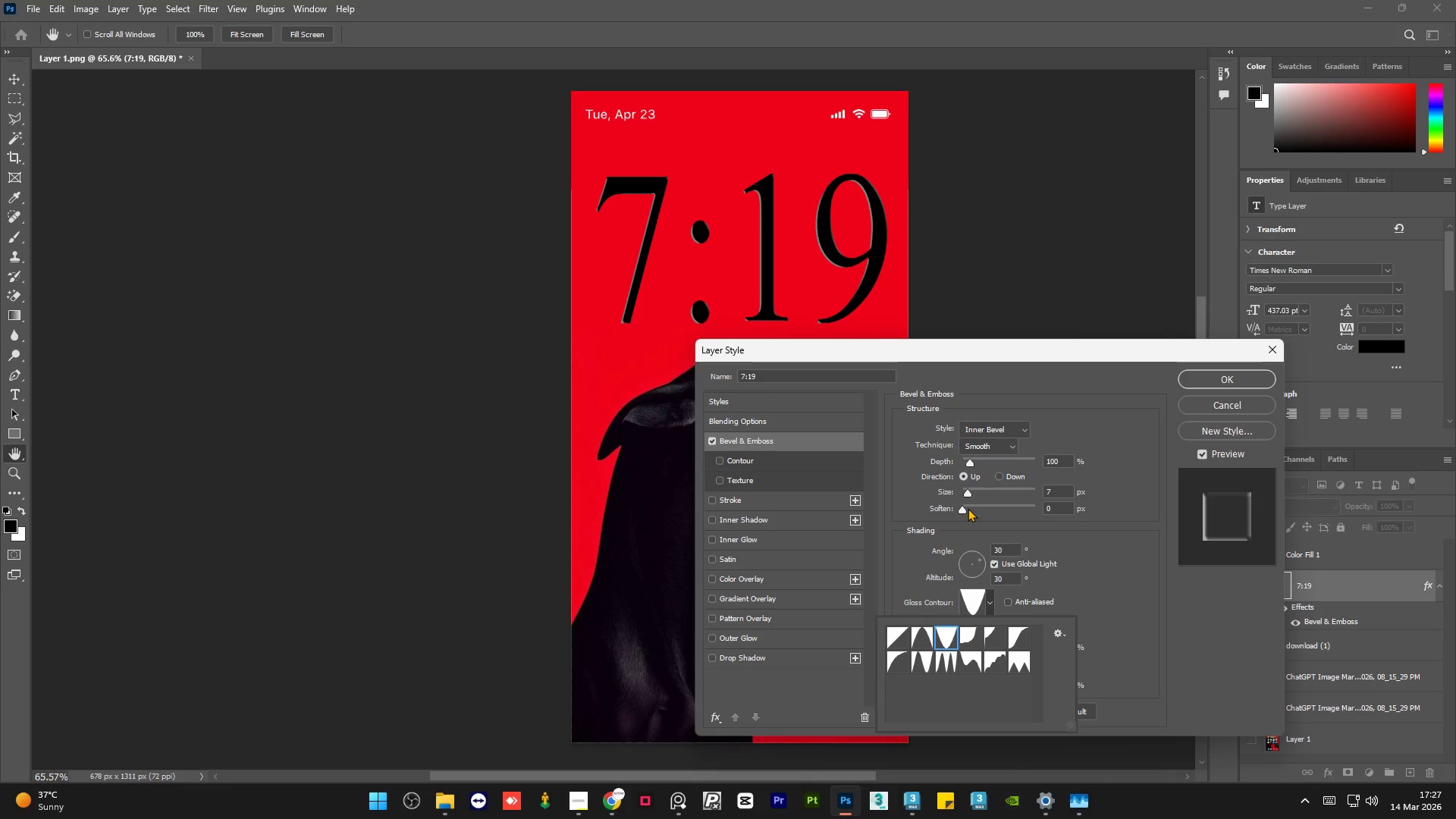 
left_click_drag(start_coordinate=[966, 494], to_coordinate=[971, 494])
 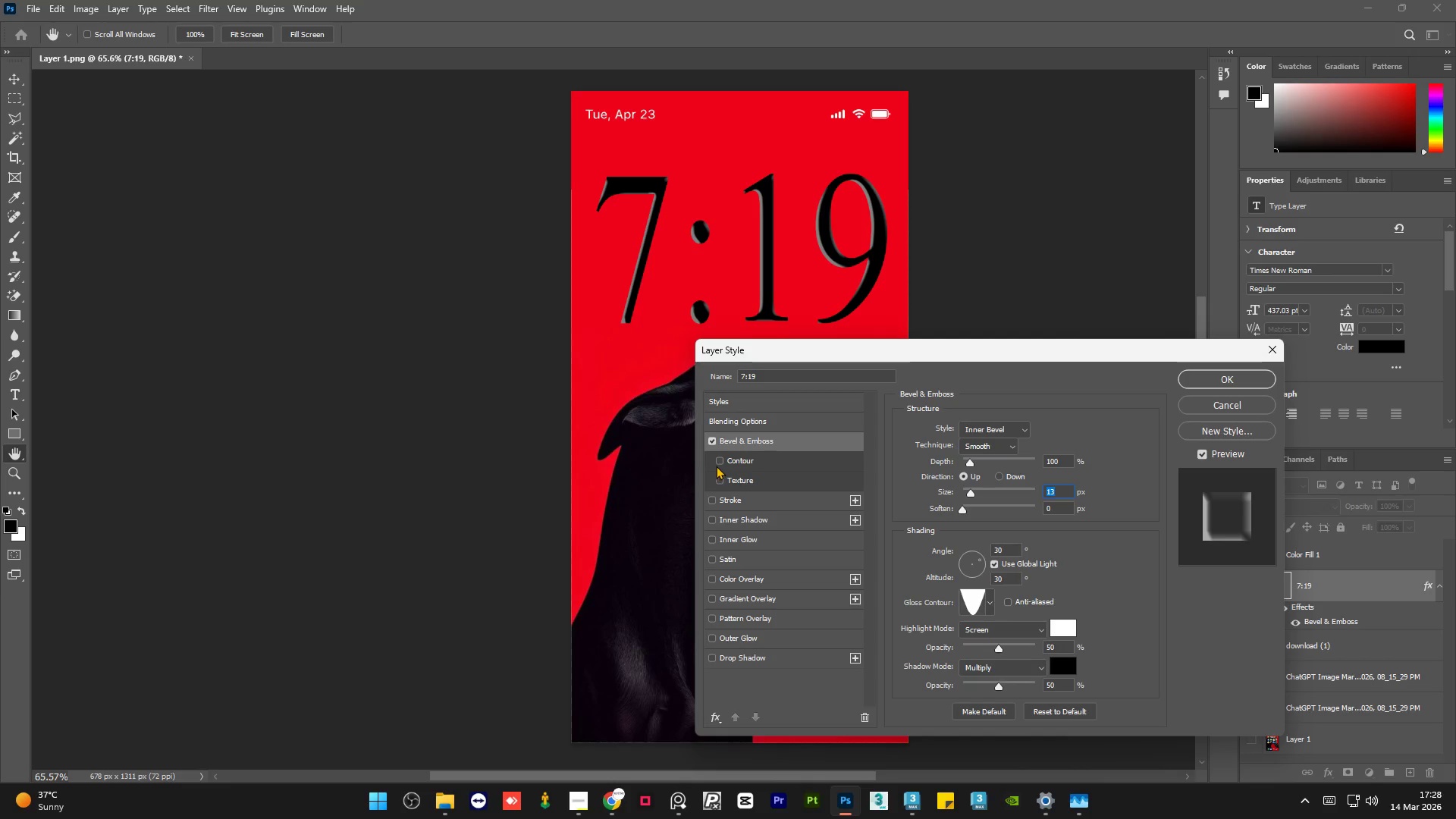 
left_click([718, 460])
 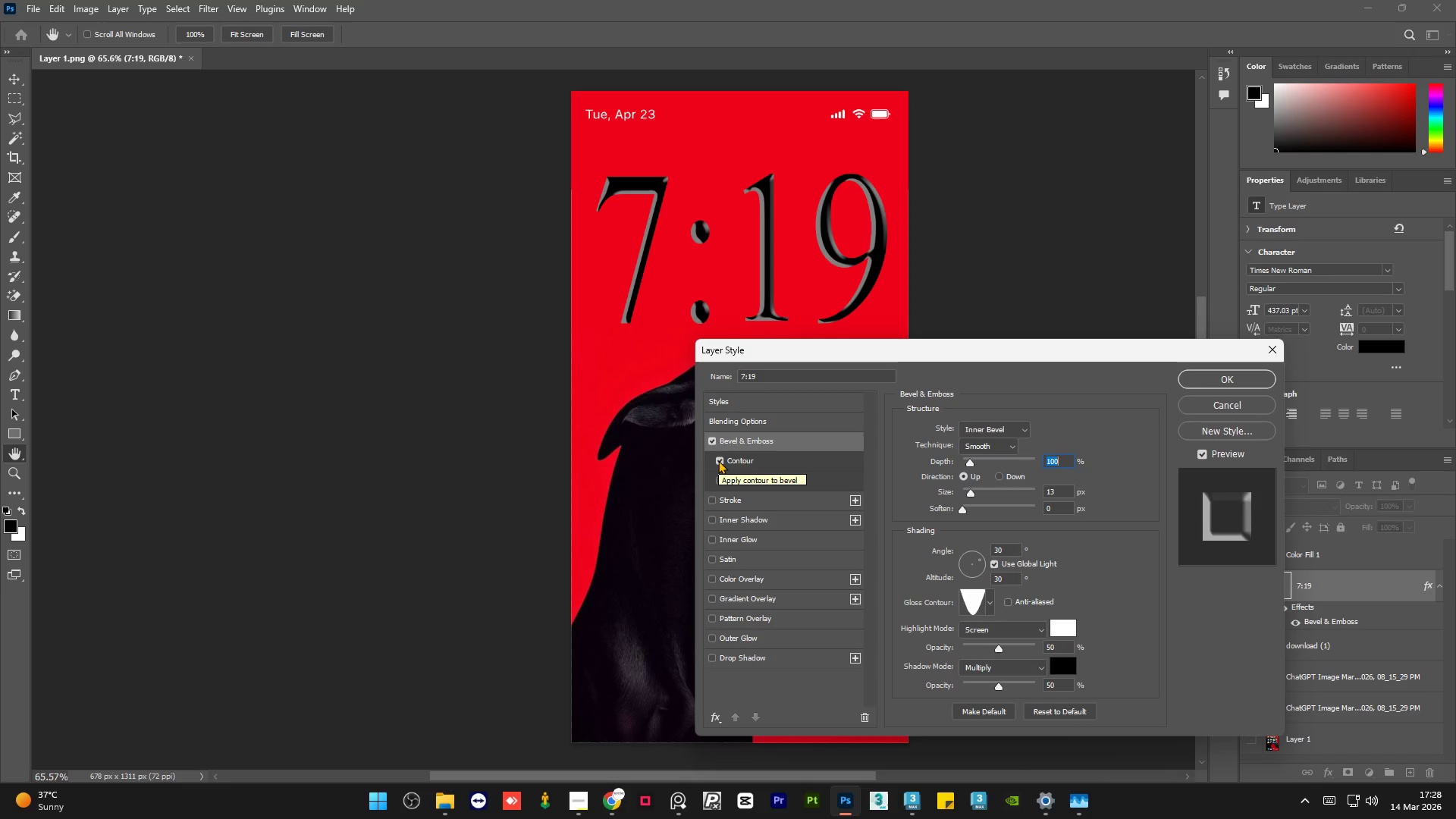 
left_click([761, 463])
 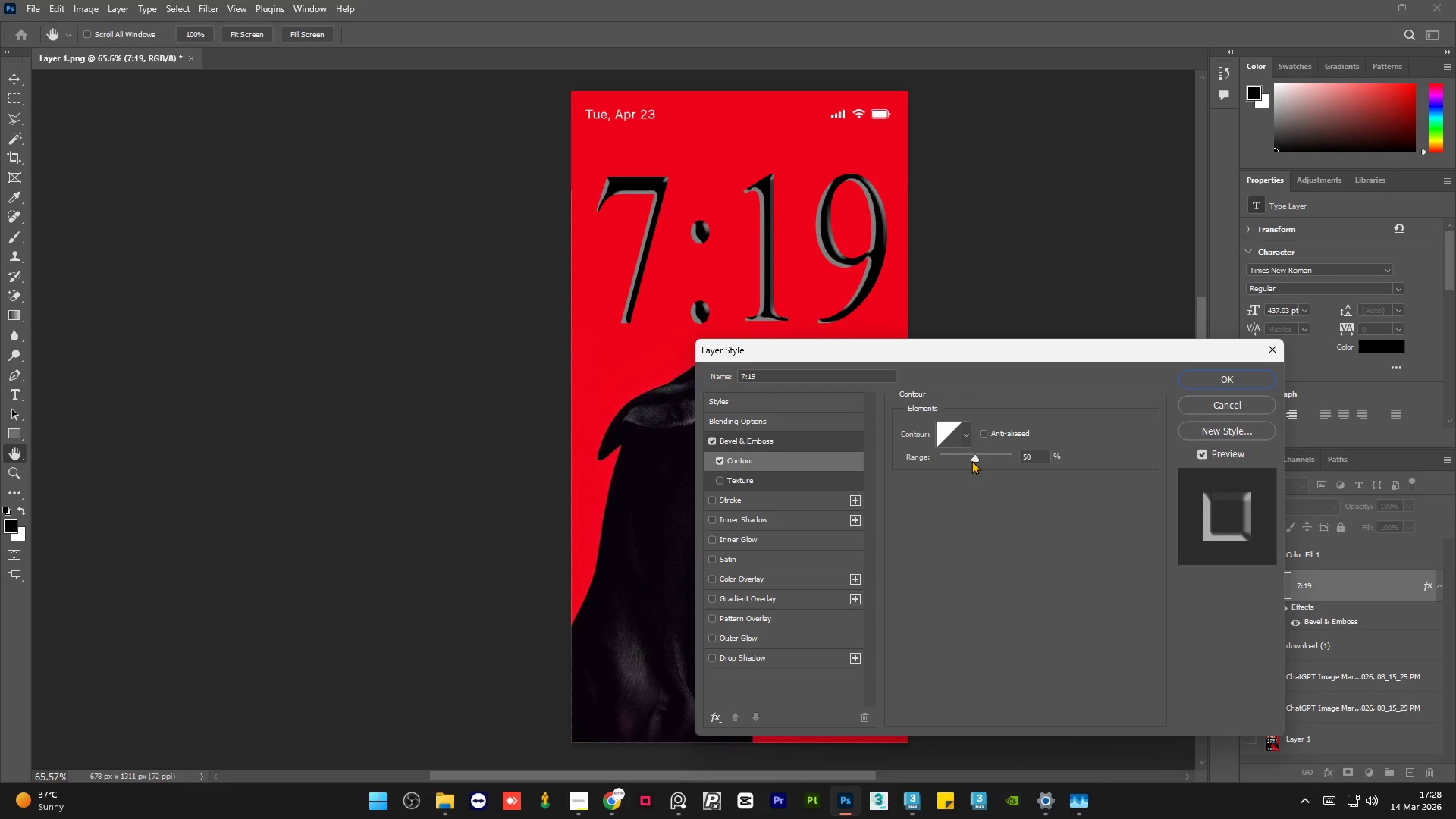 
left_click_drag(start_coordinate=[973, 456], to_coordinate=[994, 462])
 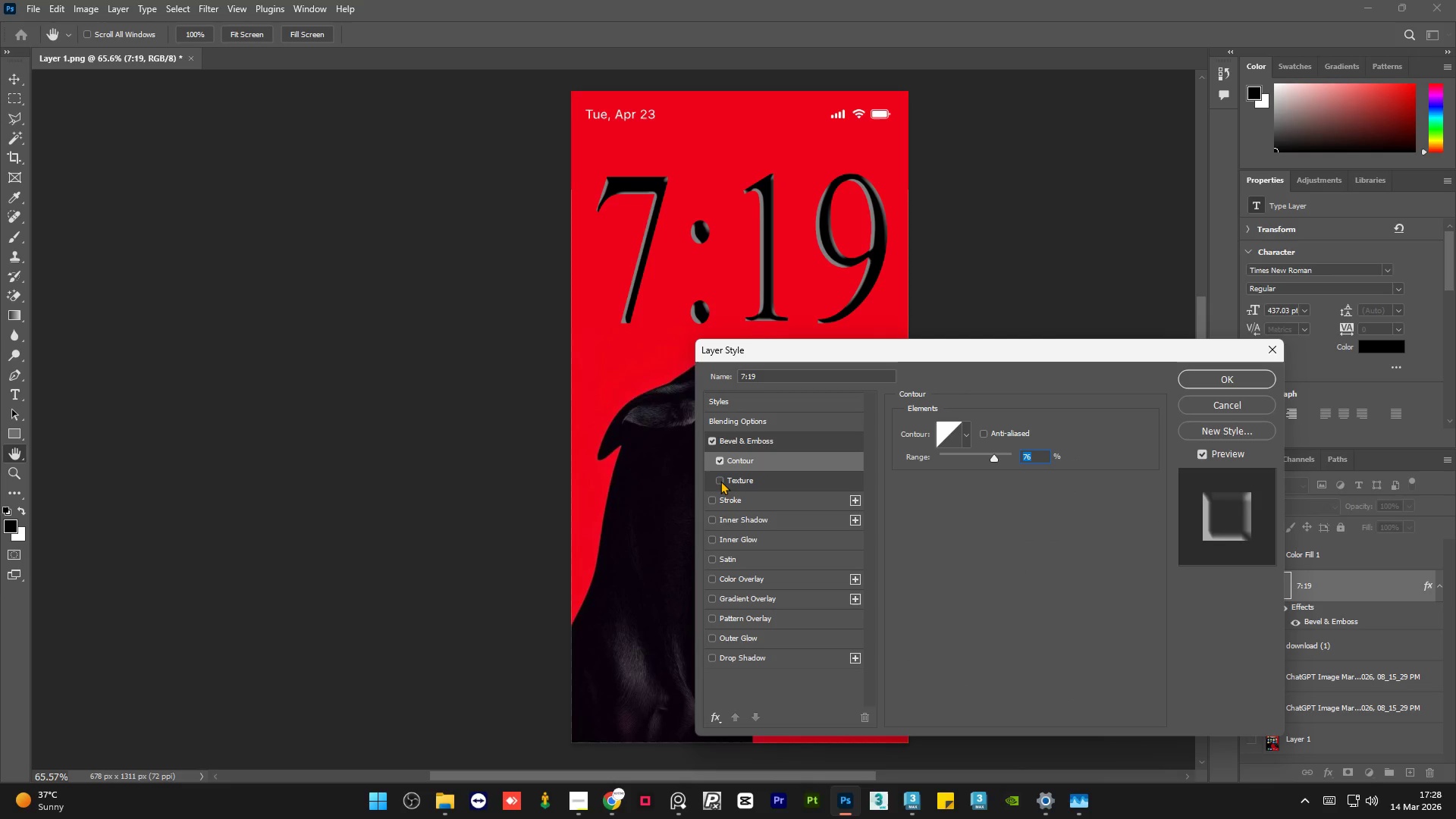 
left_click([720, 480])
 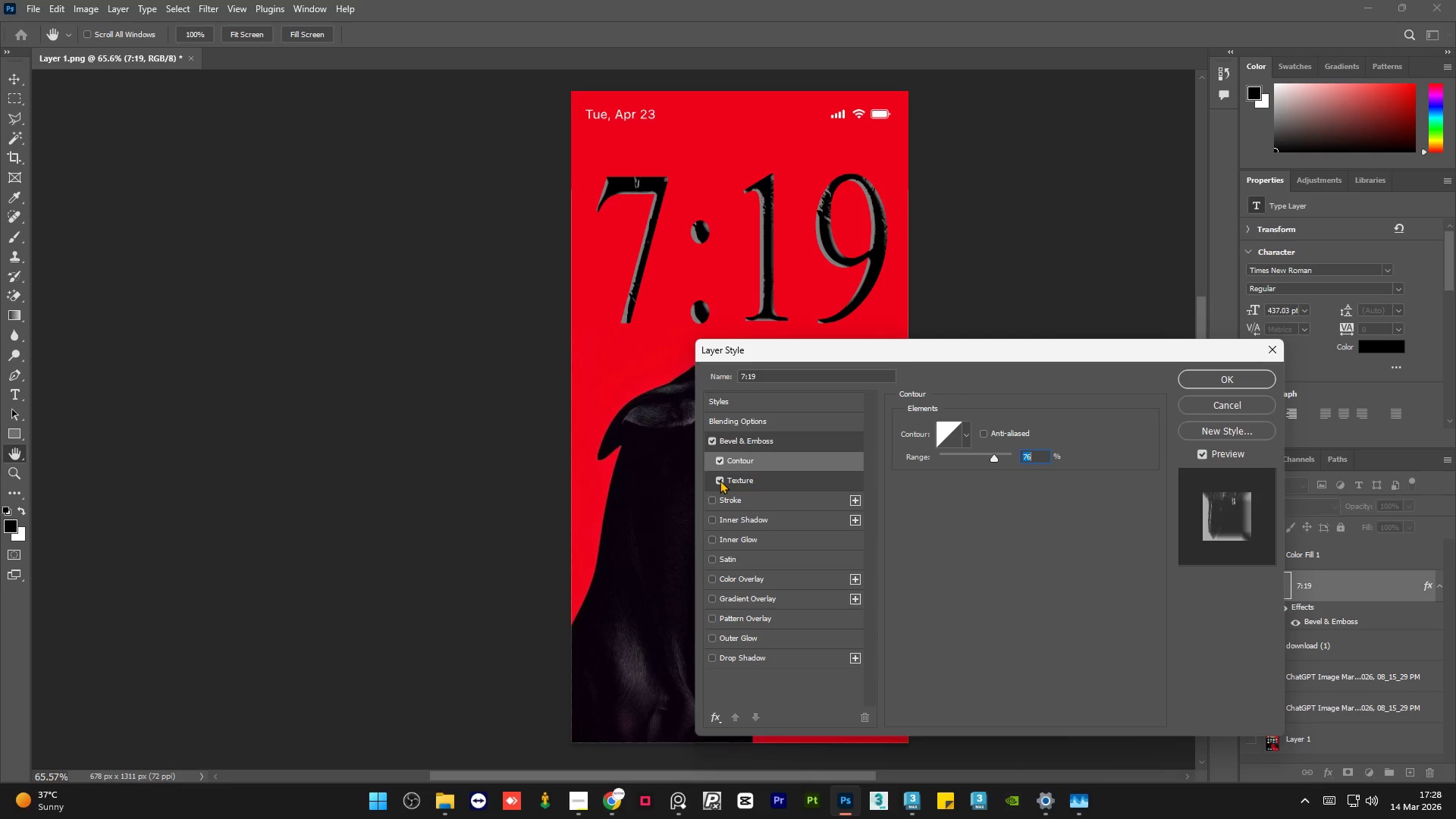 
left_click([720, 480])
 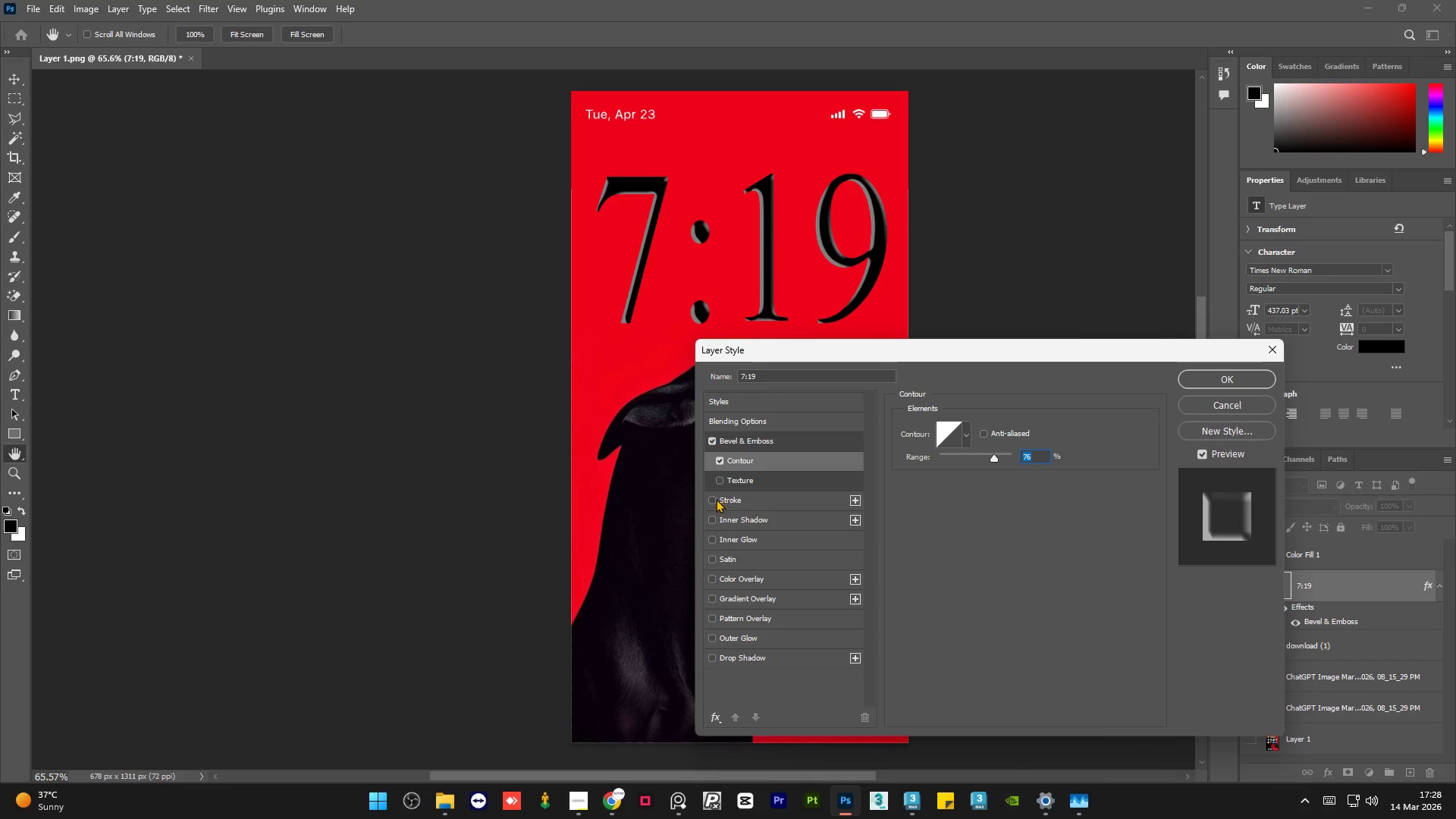 
left_click([712, 501])
 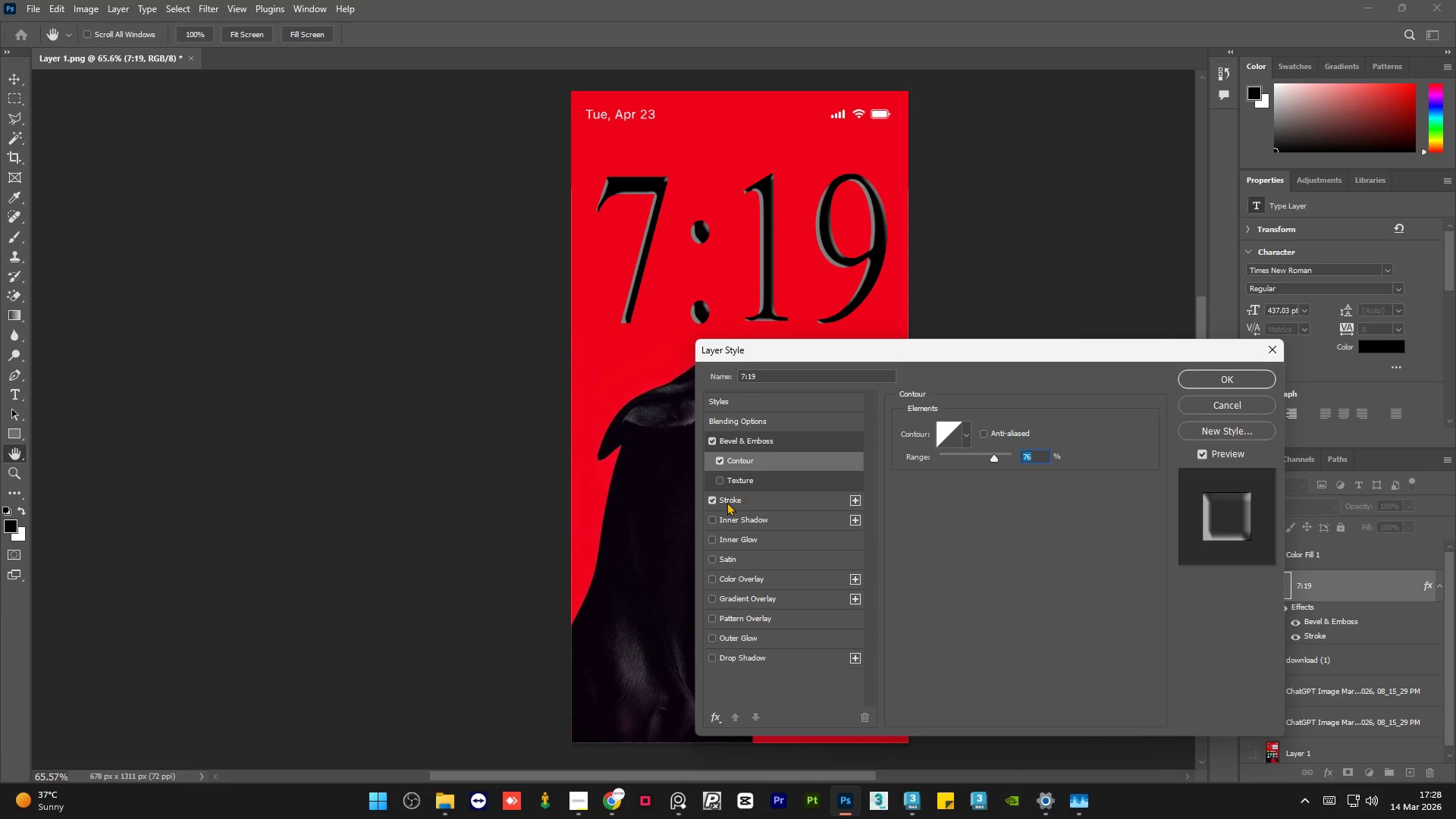 
left_click([714, 500])
 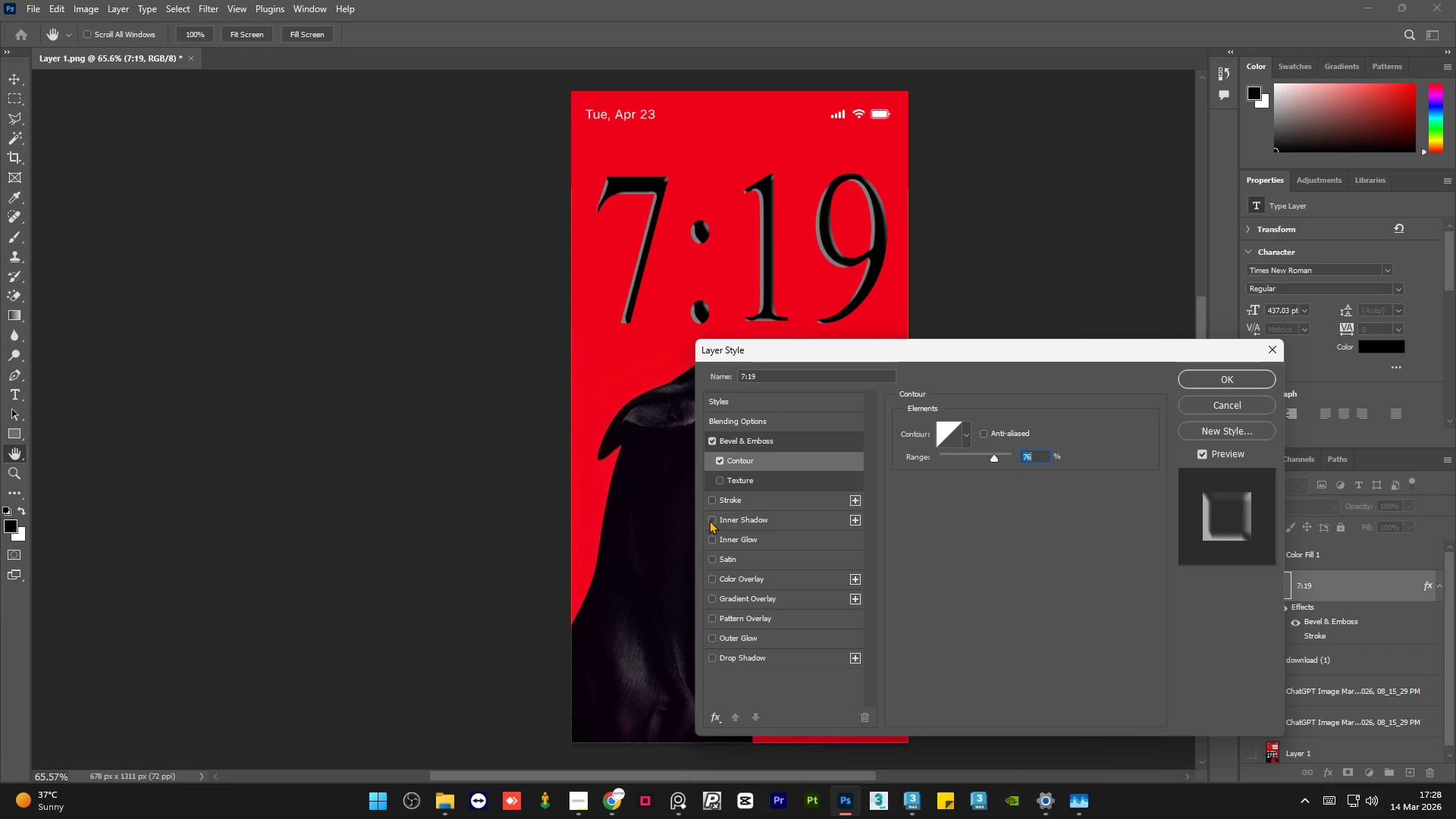 
left_click([709, 520])
 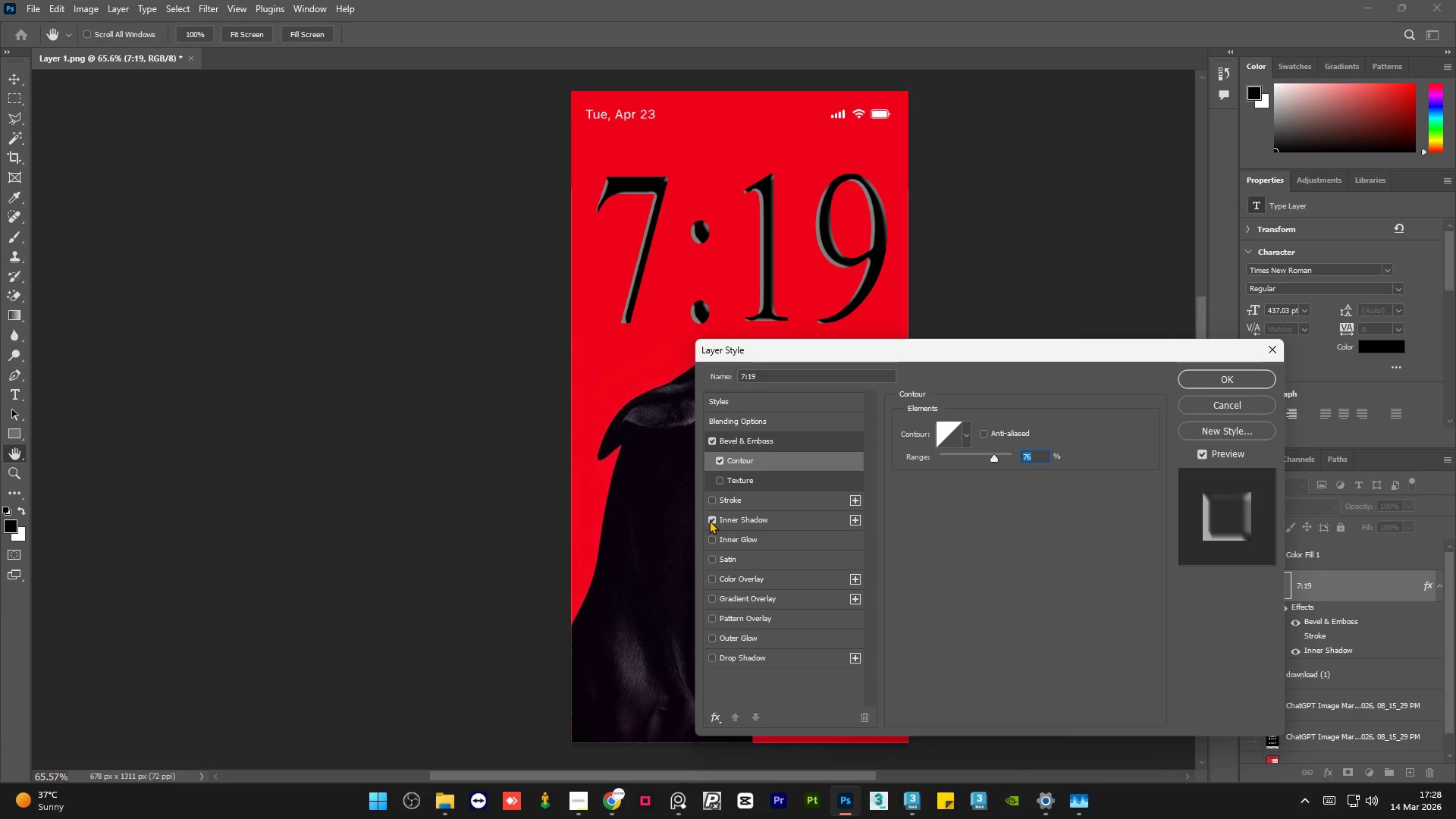 
left_click([709, 520])
 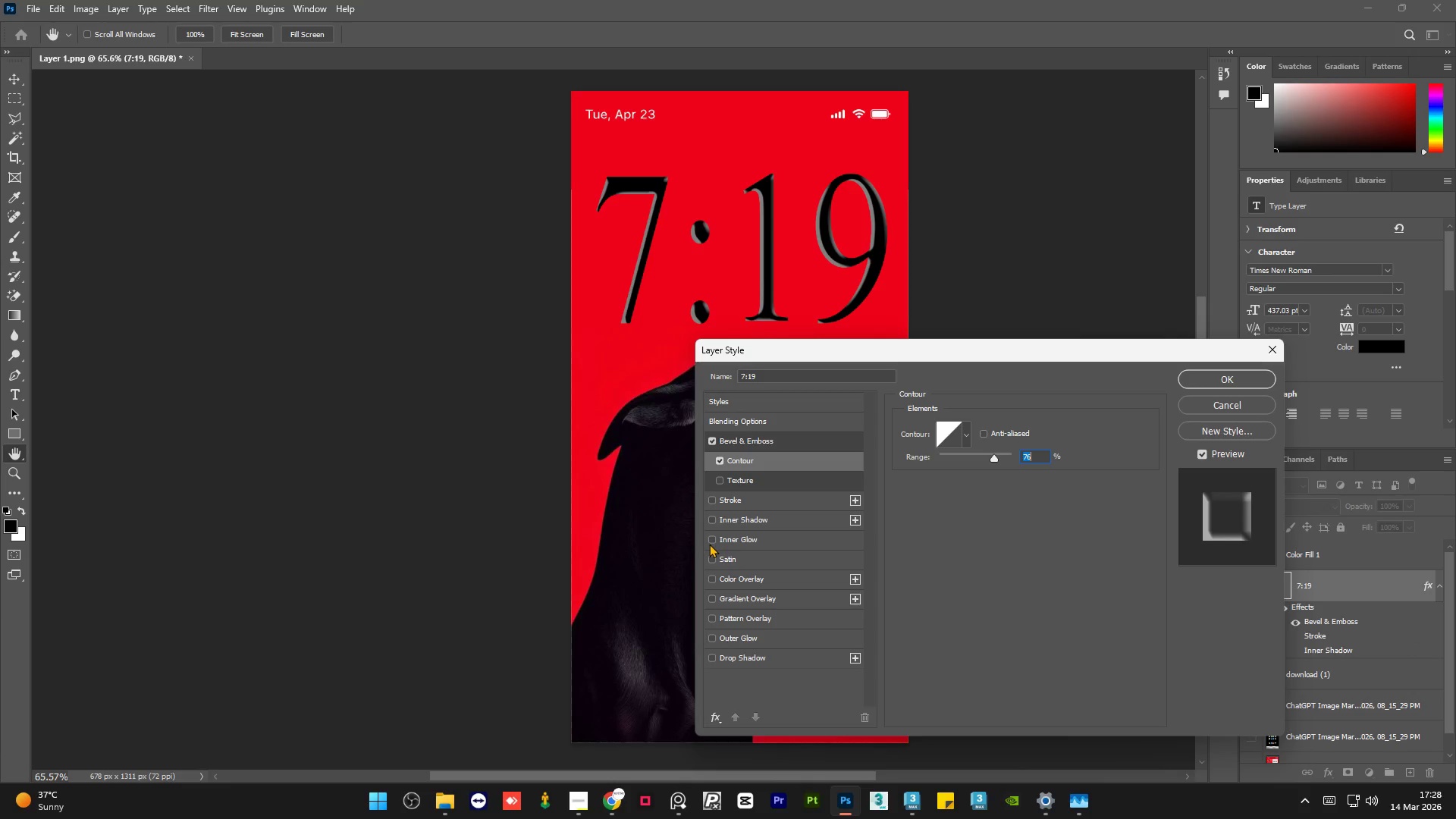 
left_click([709, 544])
 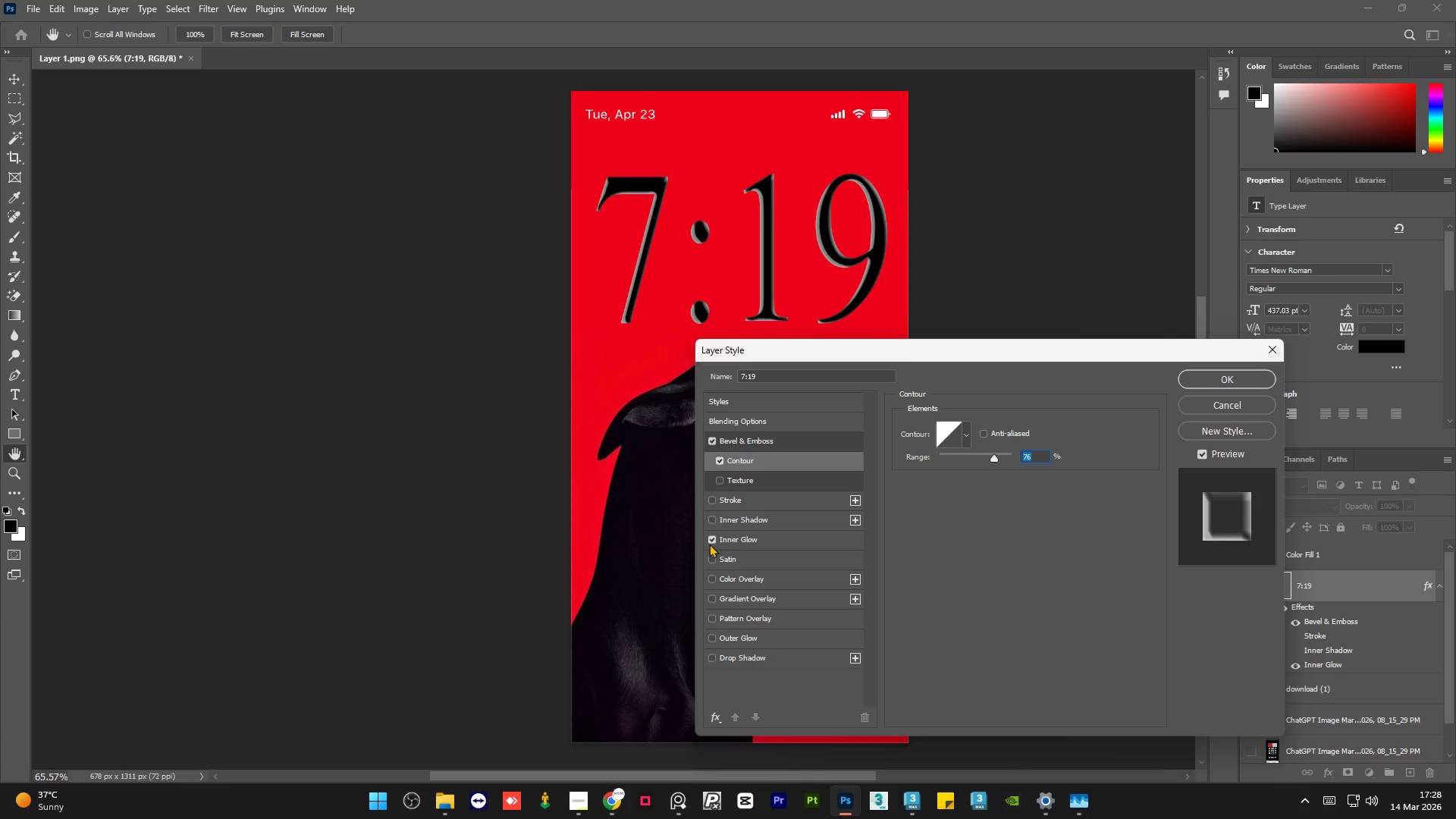 
left_click([709, 544])
 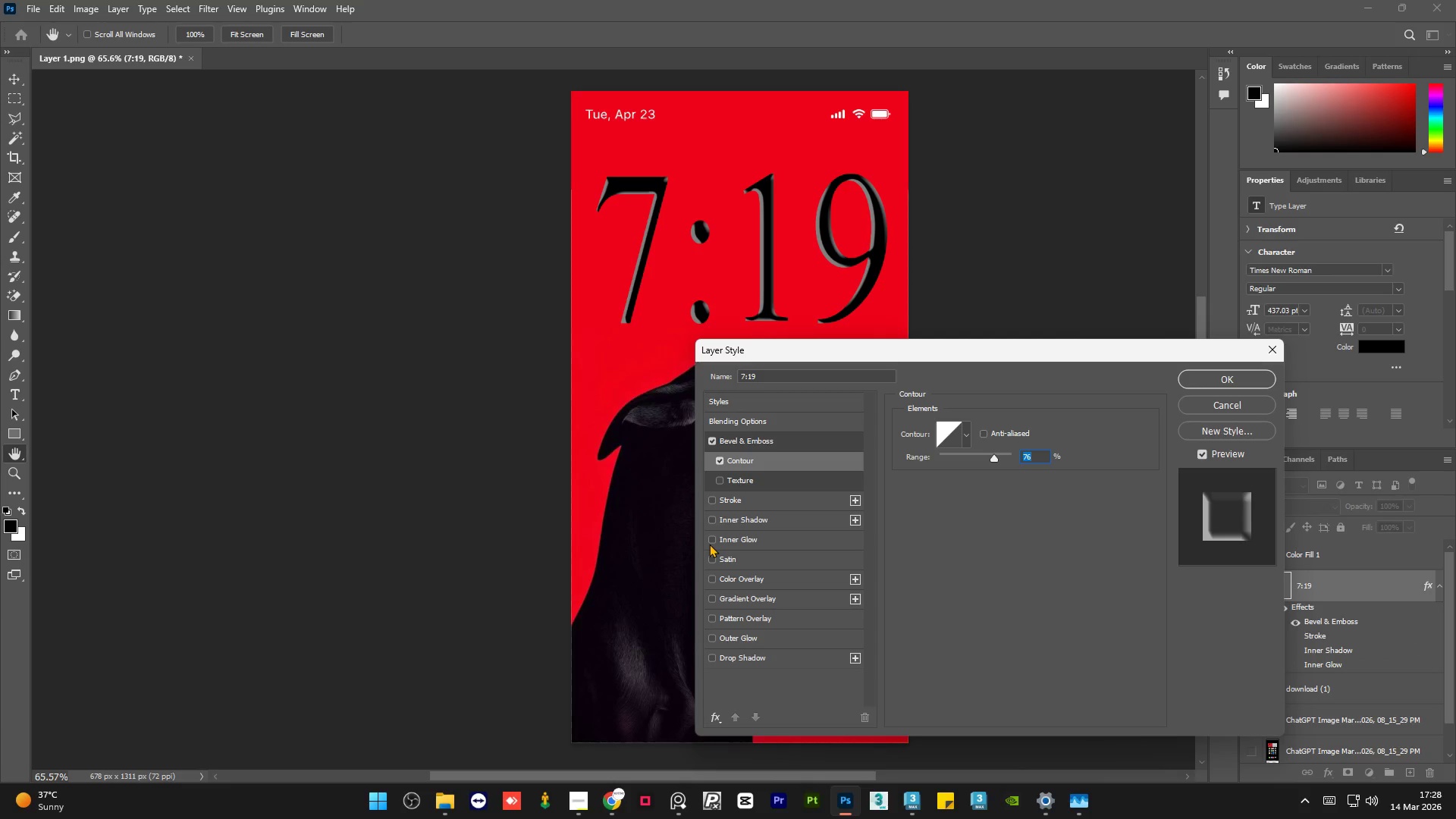 
left_click([709, 544])
 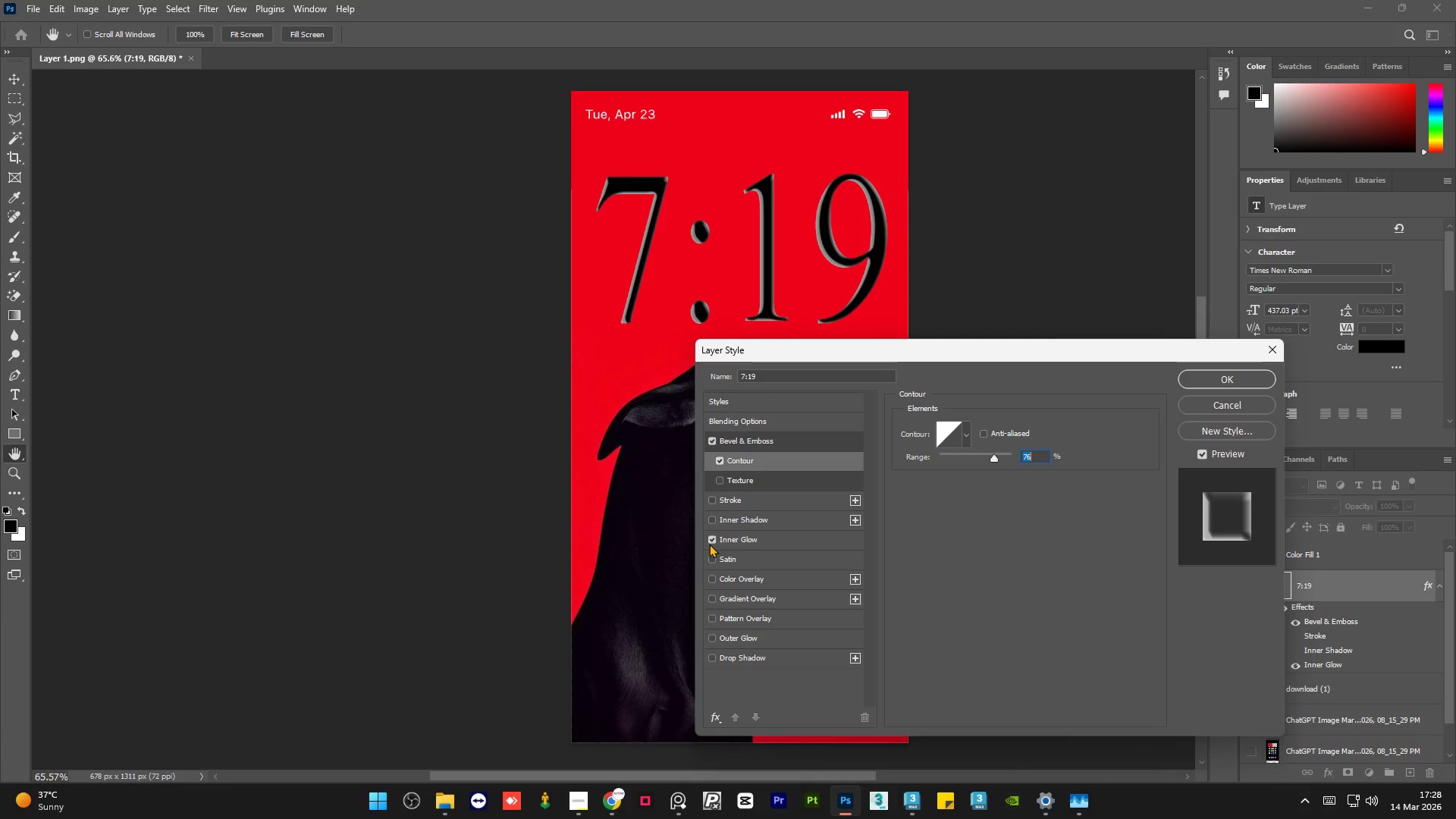 
left_click([709, 544])
 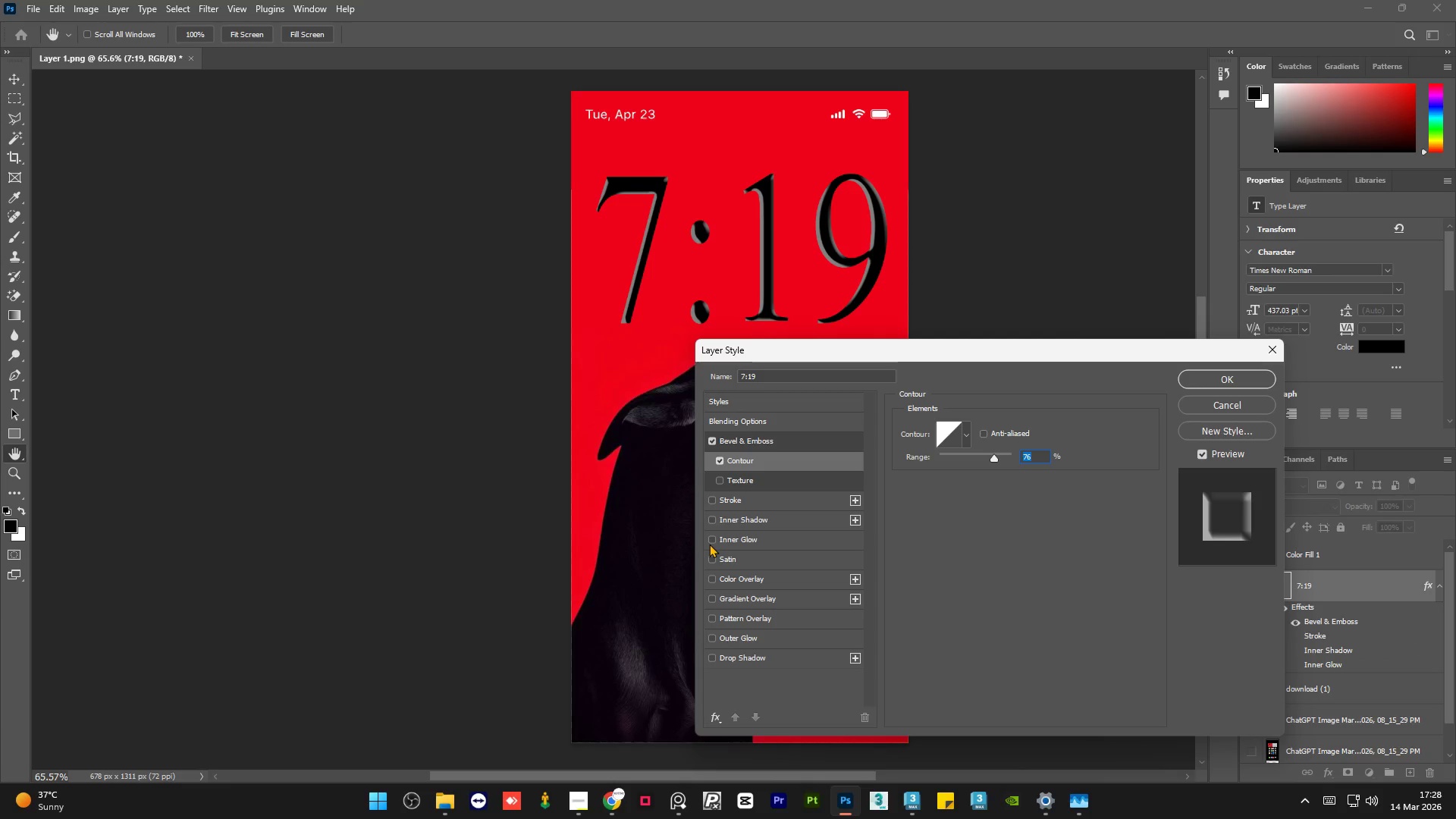 
left_click([709, 544])
 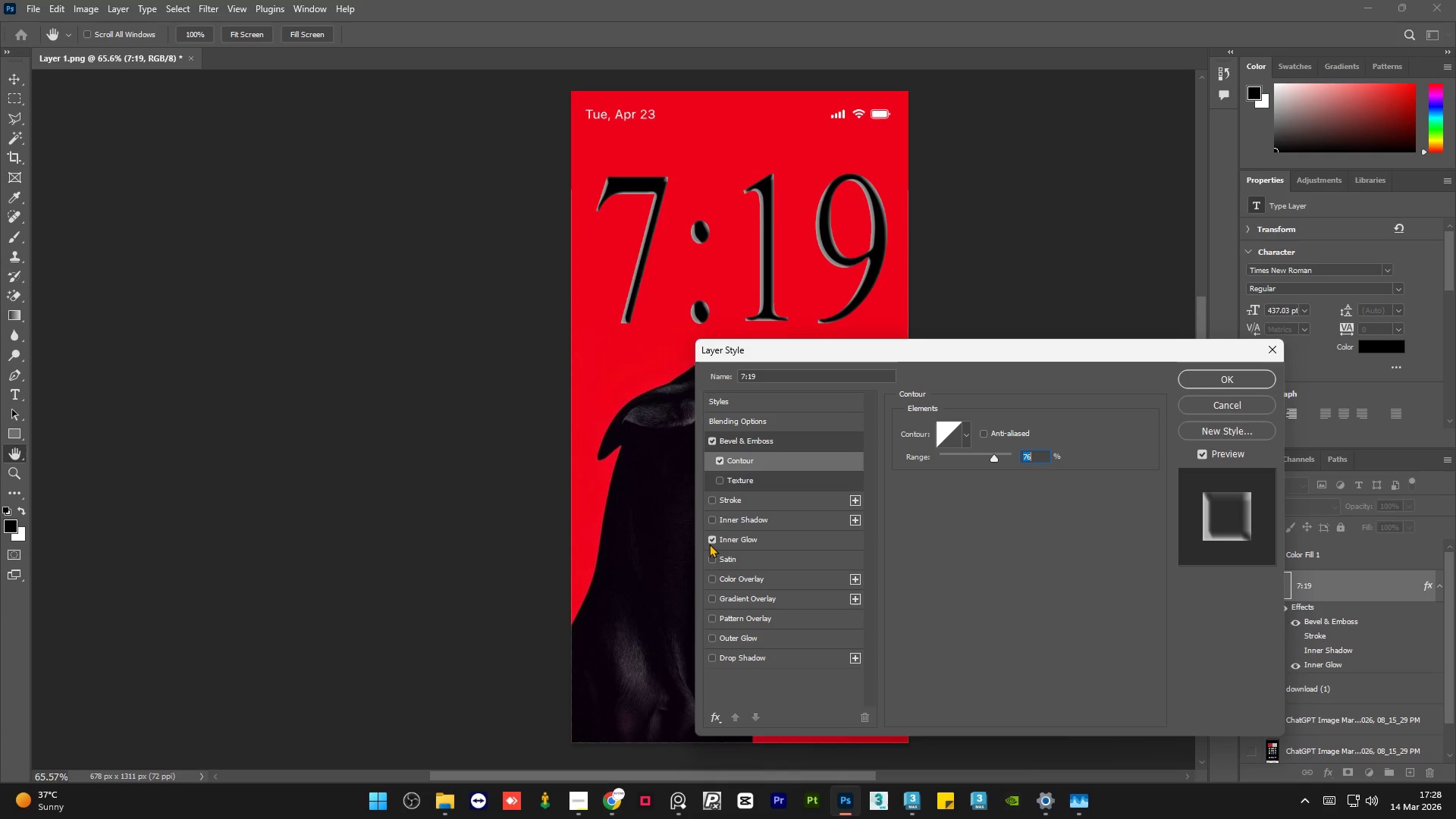 
left_click([709, 544])
 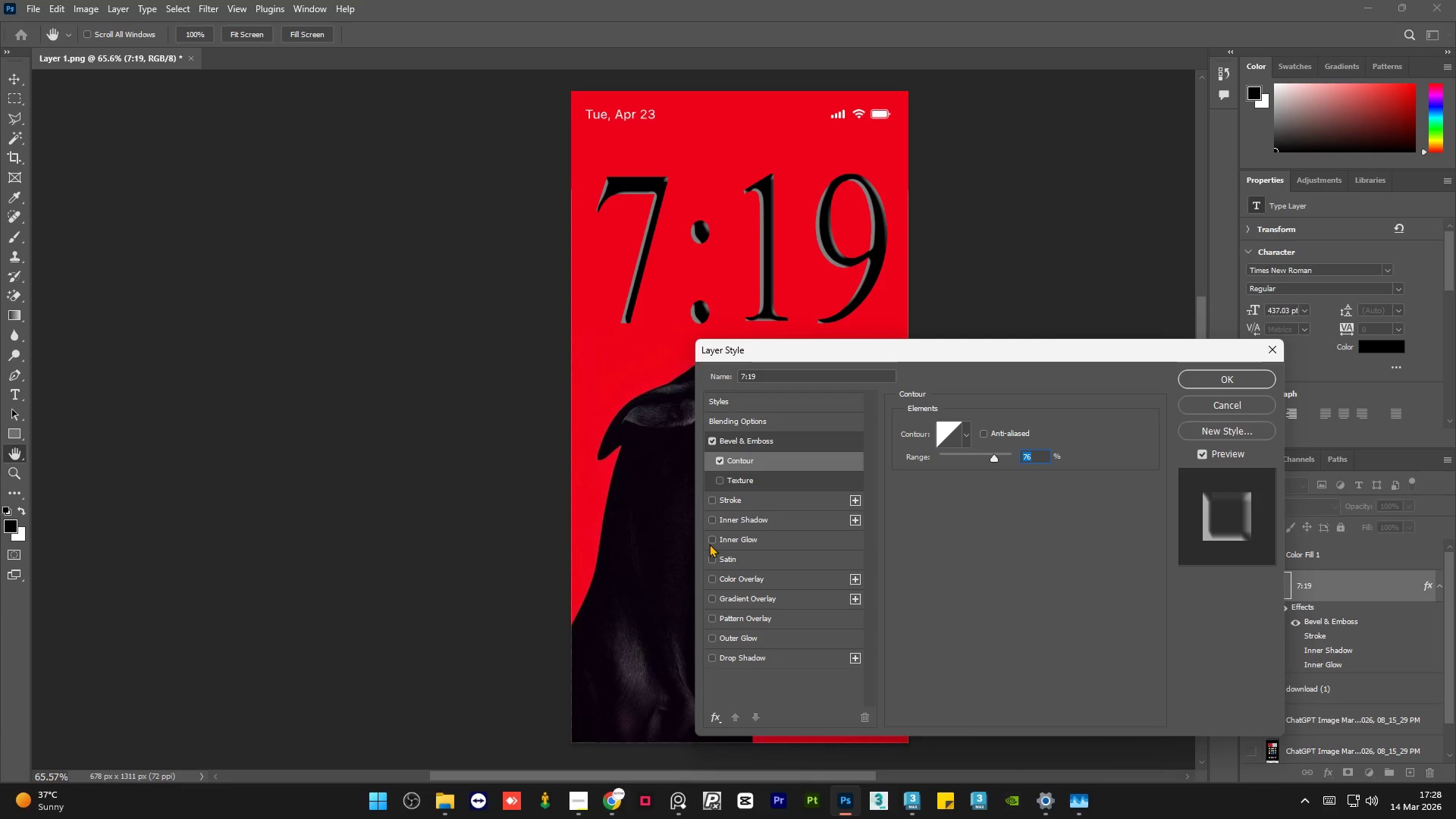 
left_click([709, 544])
 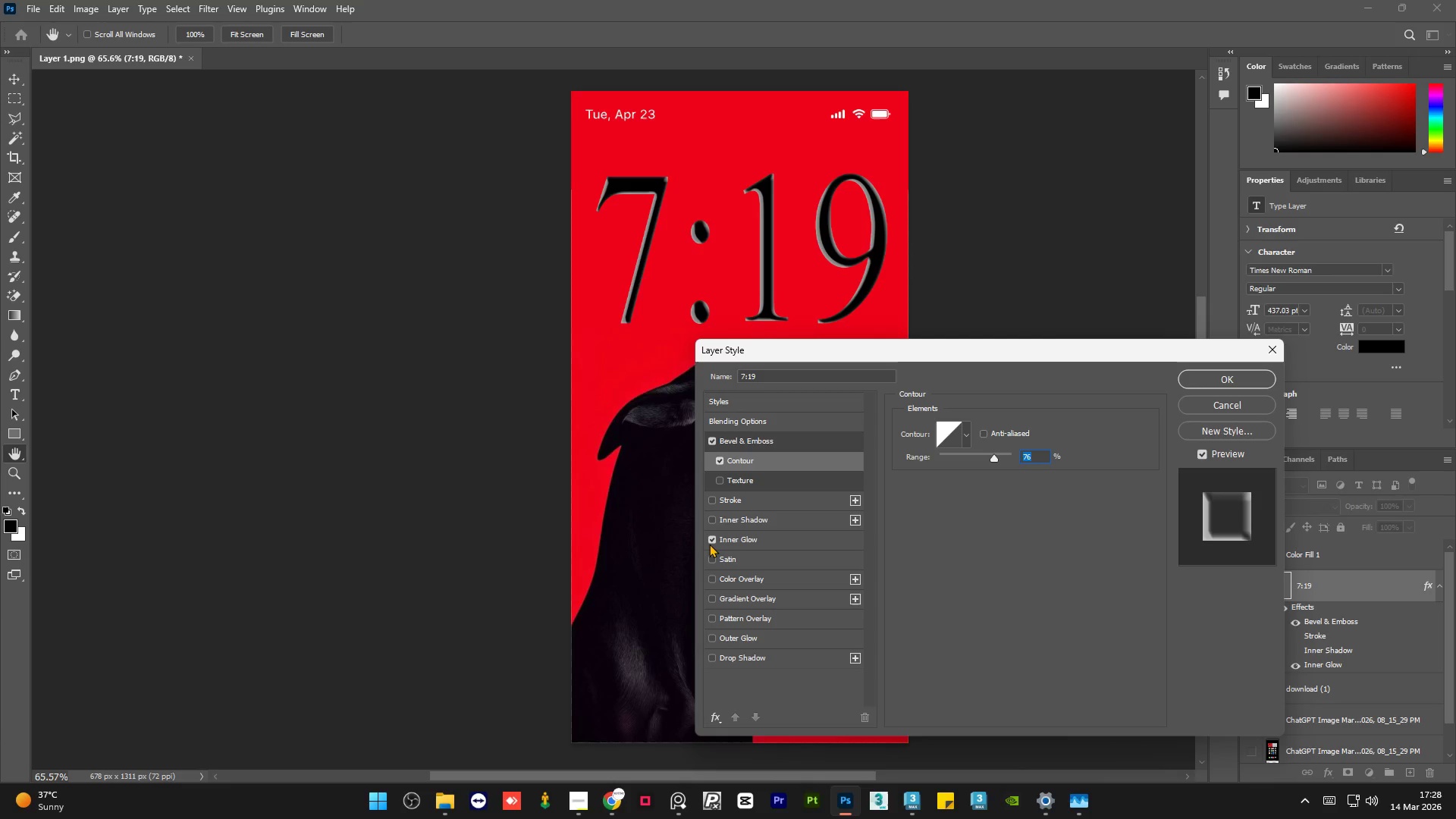 
left_click([709, 544])
 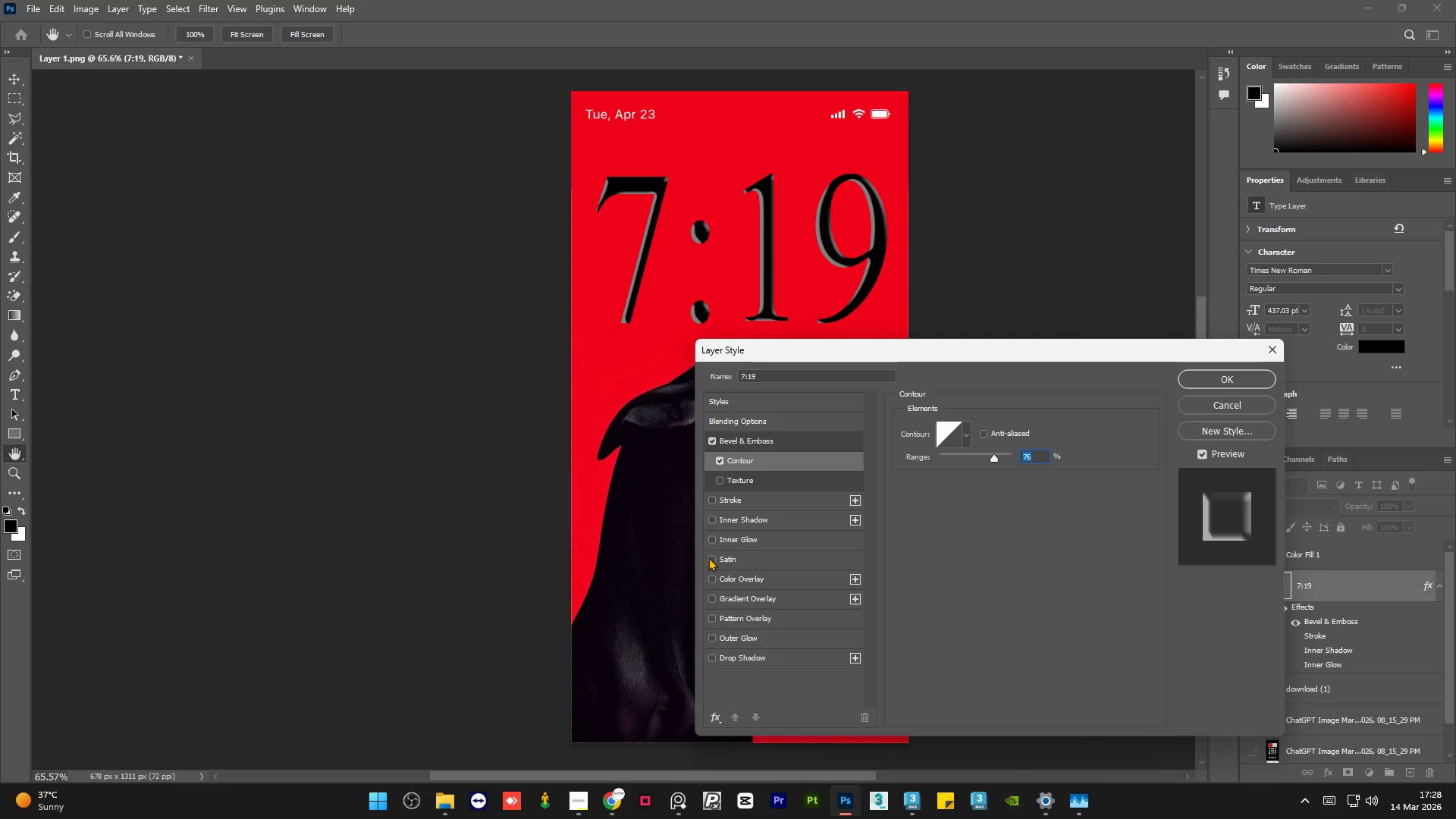 
left_click([708, 558])
 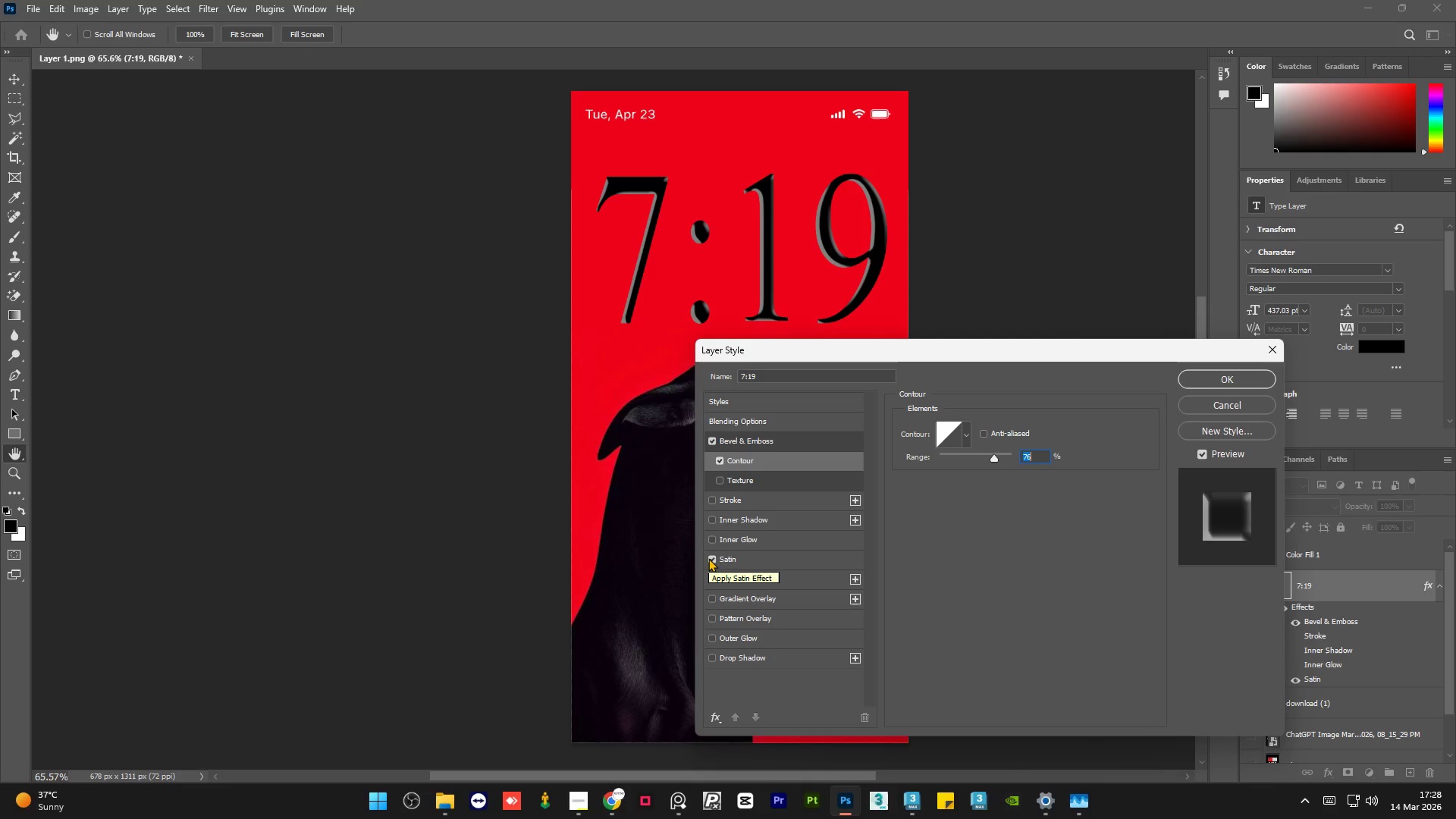 
left_click([743, 558])
 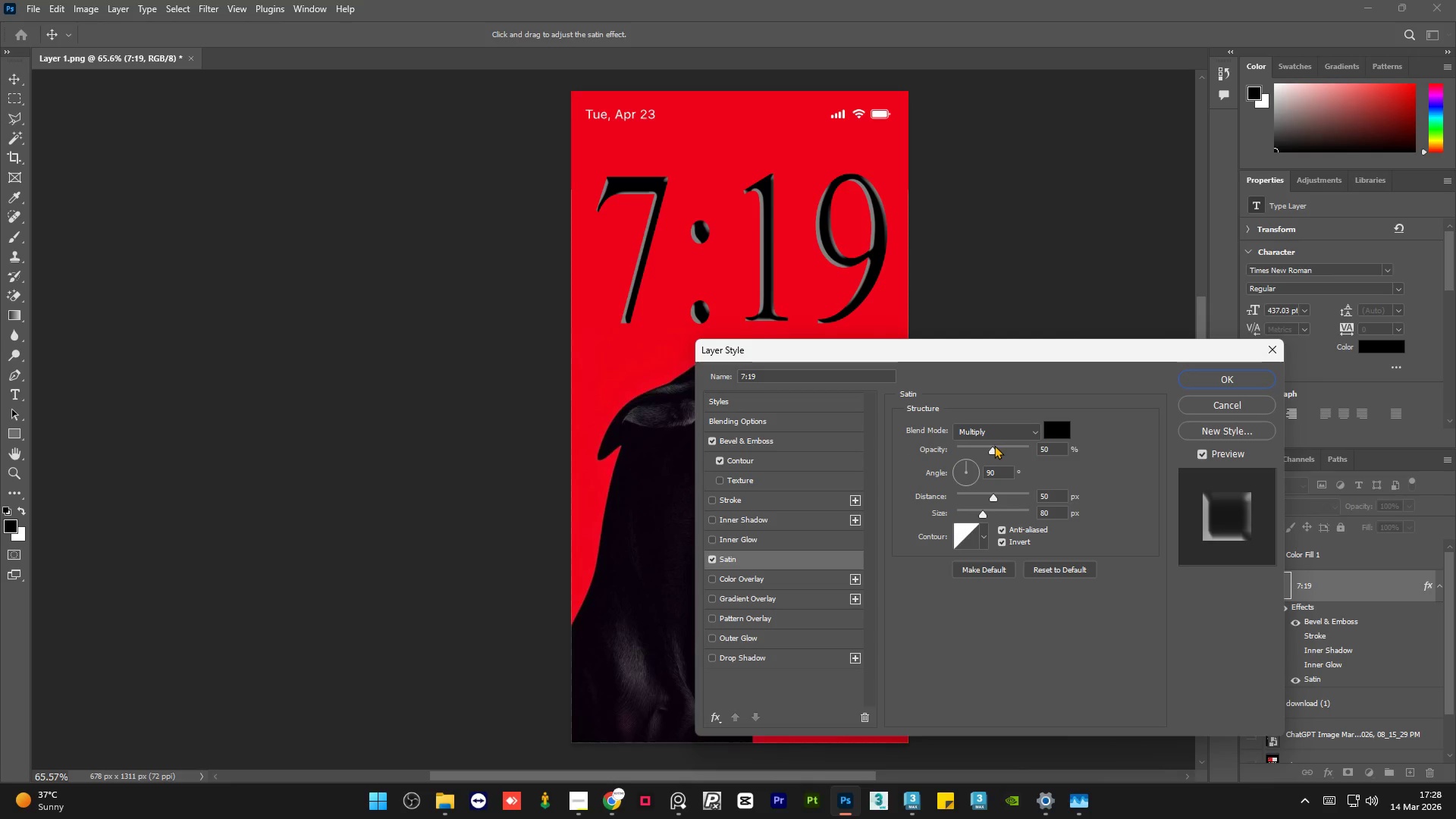 
left_click_drag(start_coordinate=[992, 450], to_coordinate=[998, 457])
 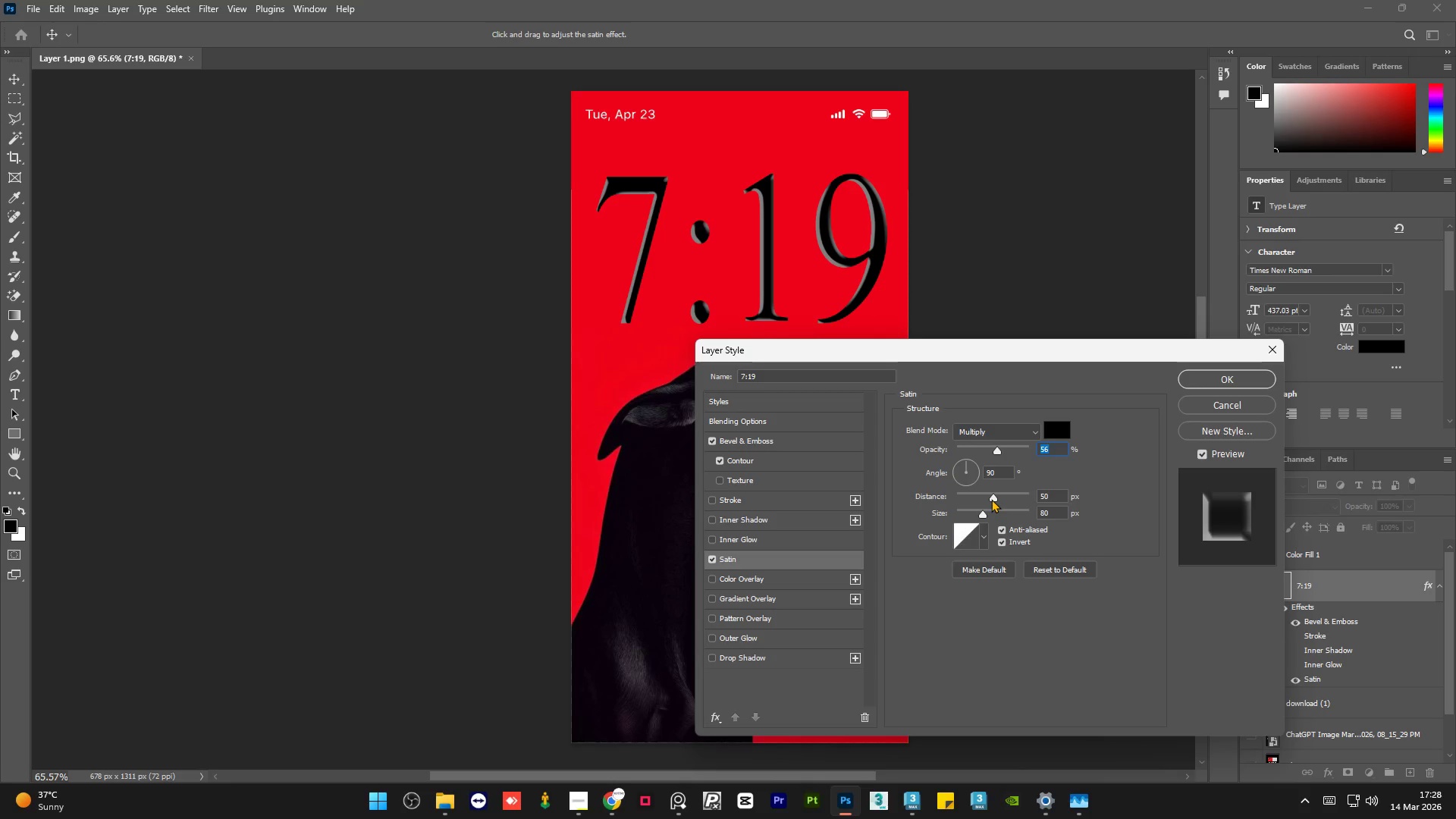 
left_click_drag(start_coordinate=[991, 498], to_coordinate=[995, 498])
 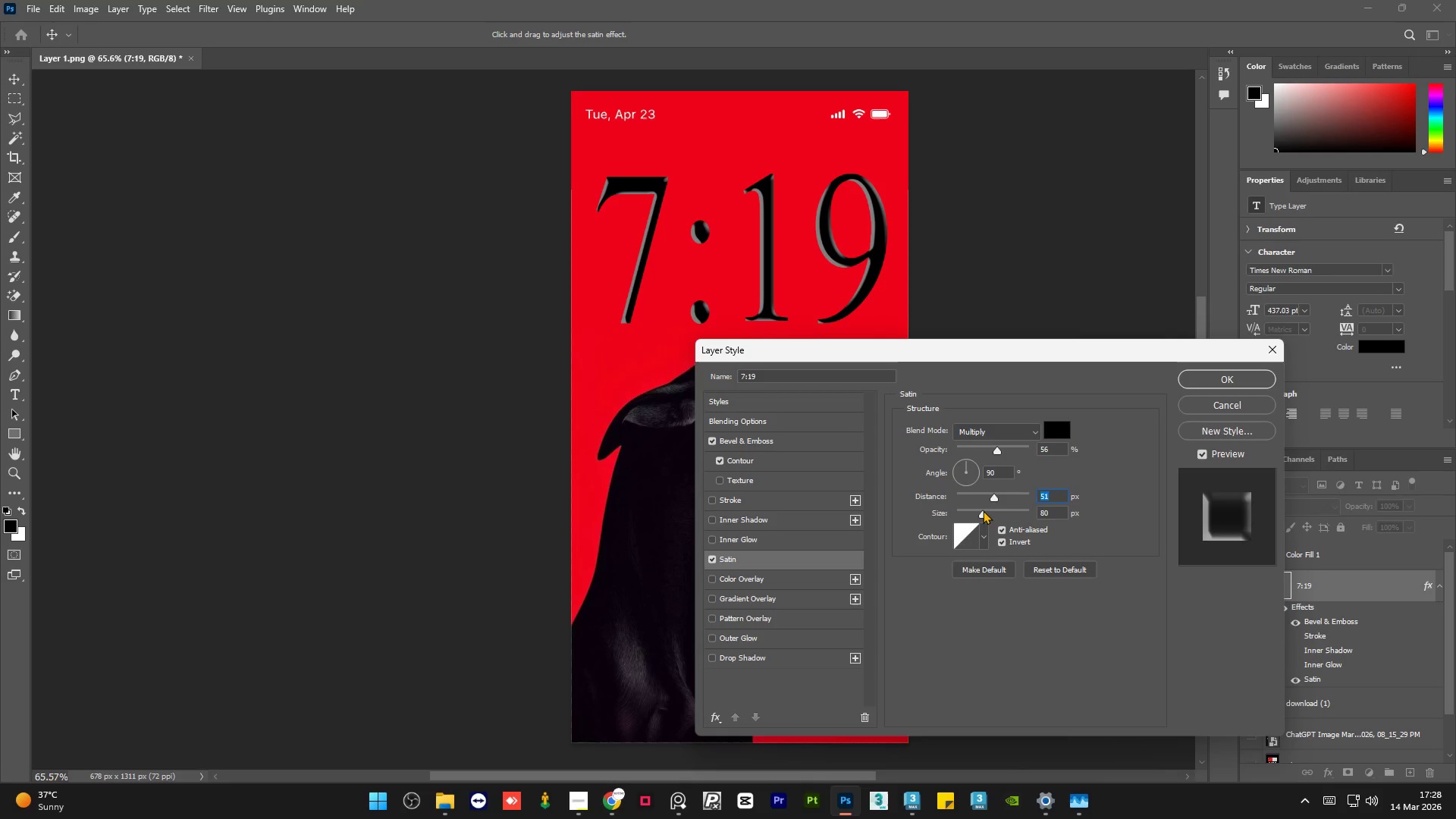 
left_click_drag(start_coordinate=[983, 510], to_coordinate=[1003, 510])
 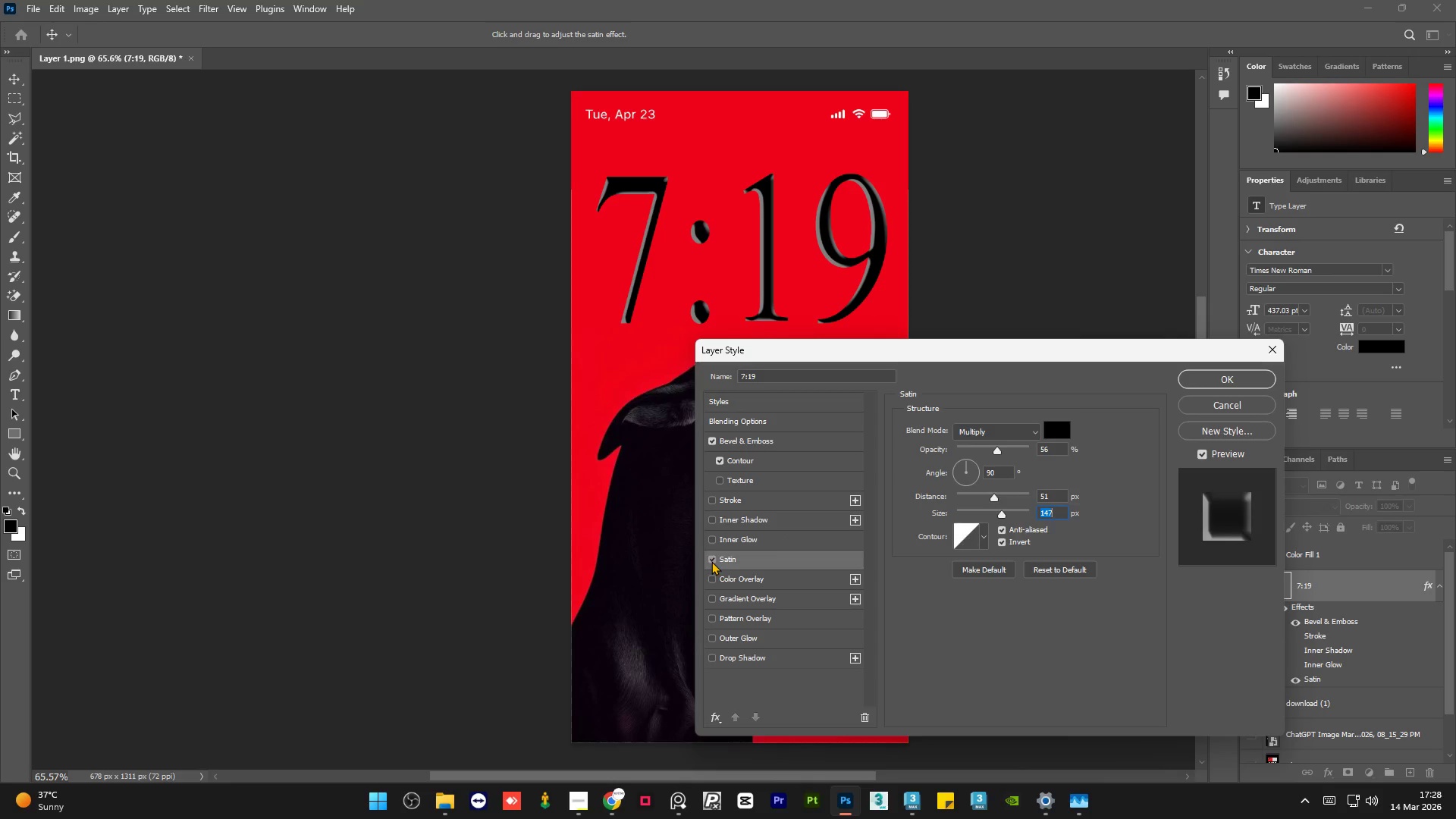 
double_click([711, 576])
 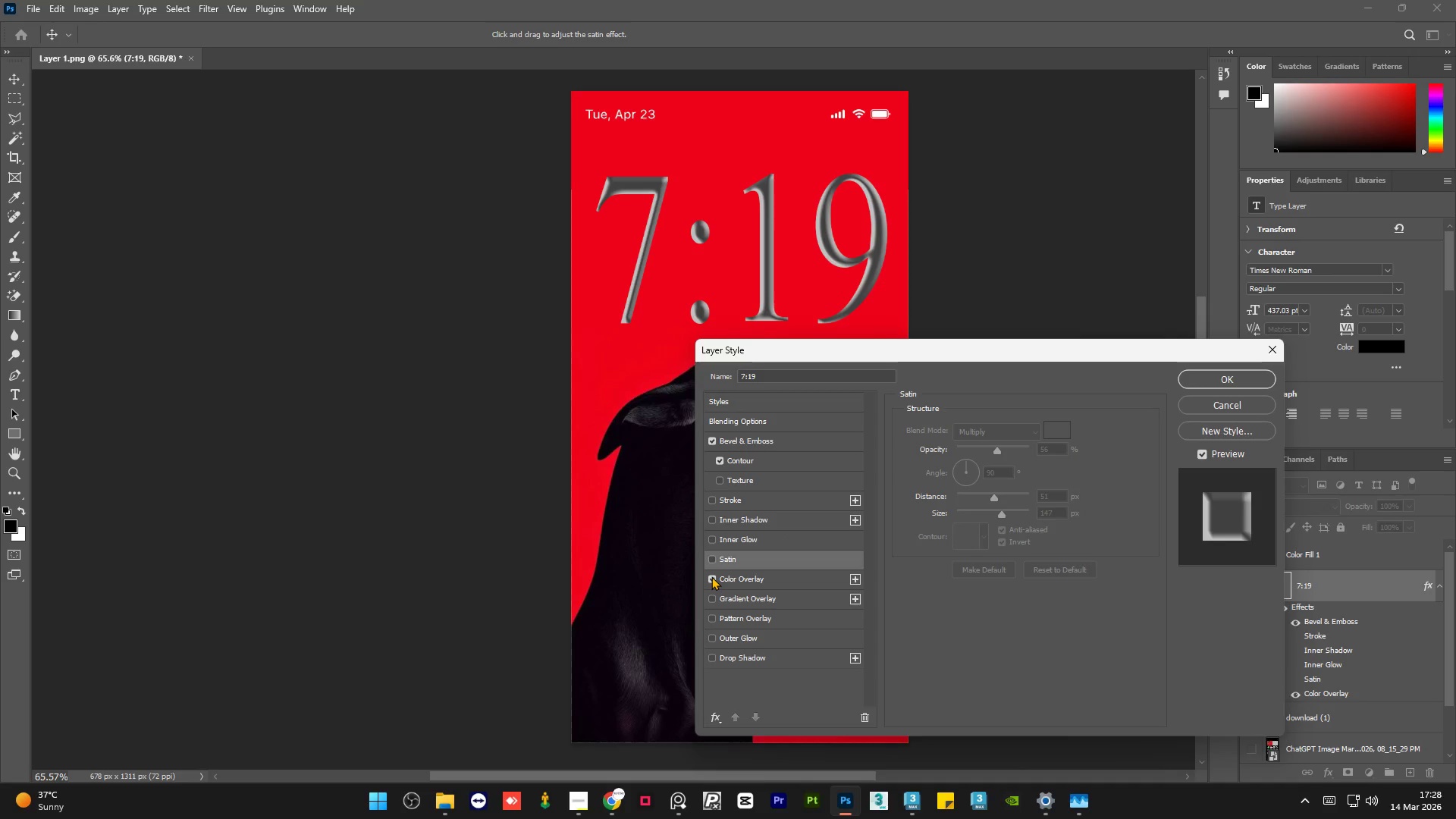 
left_click([711, 576])
 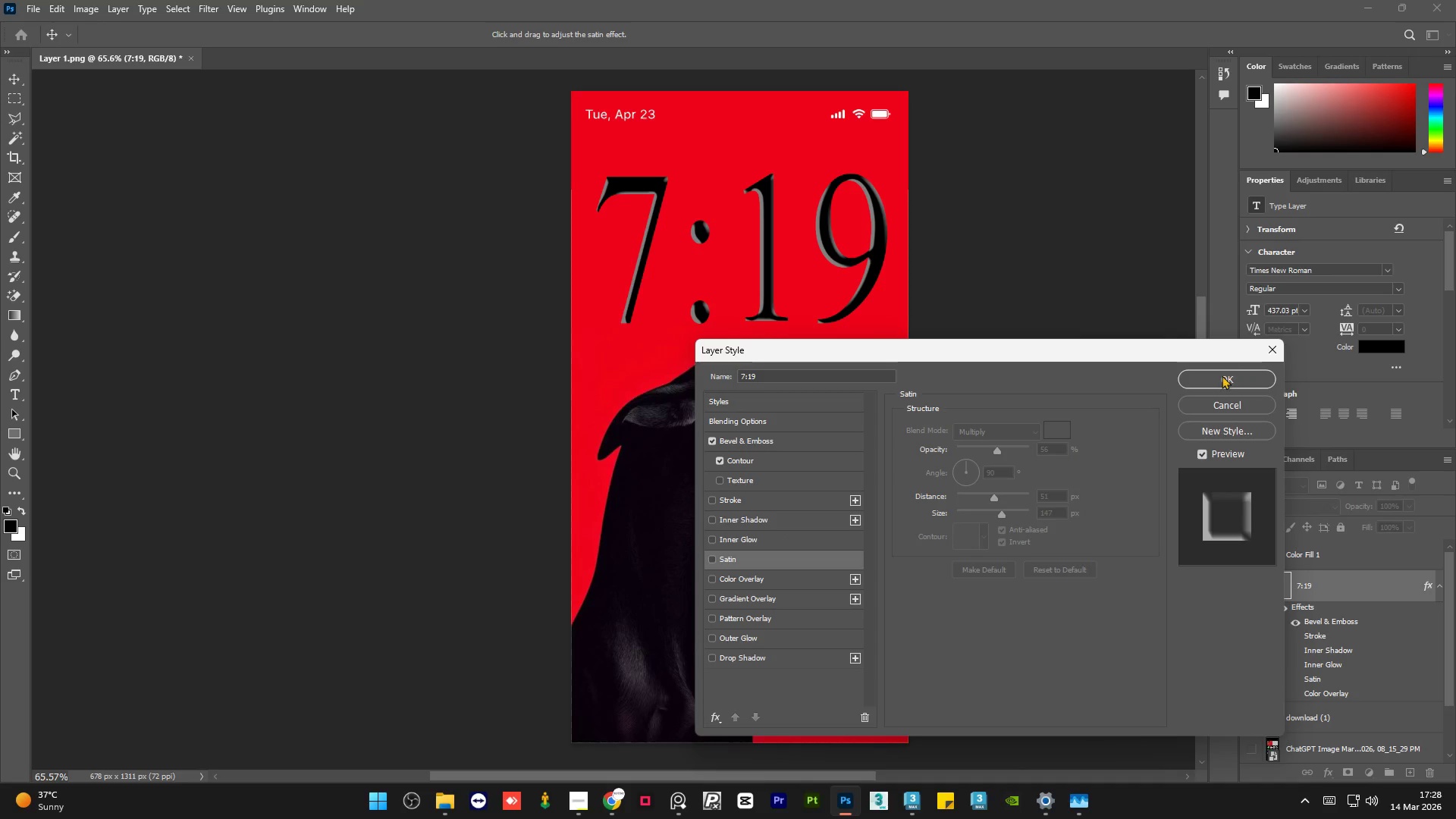 
left_click([1222, 375])
 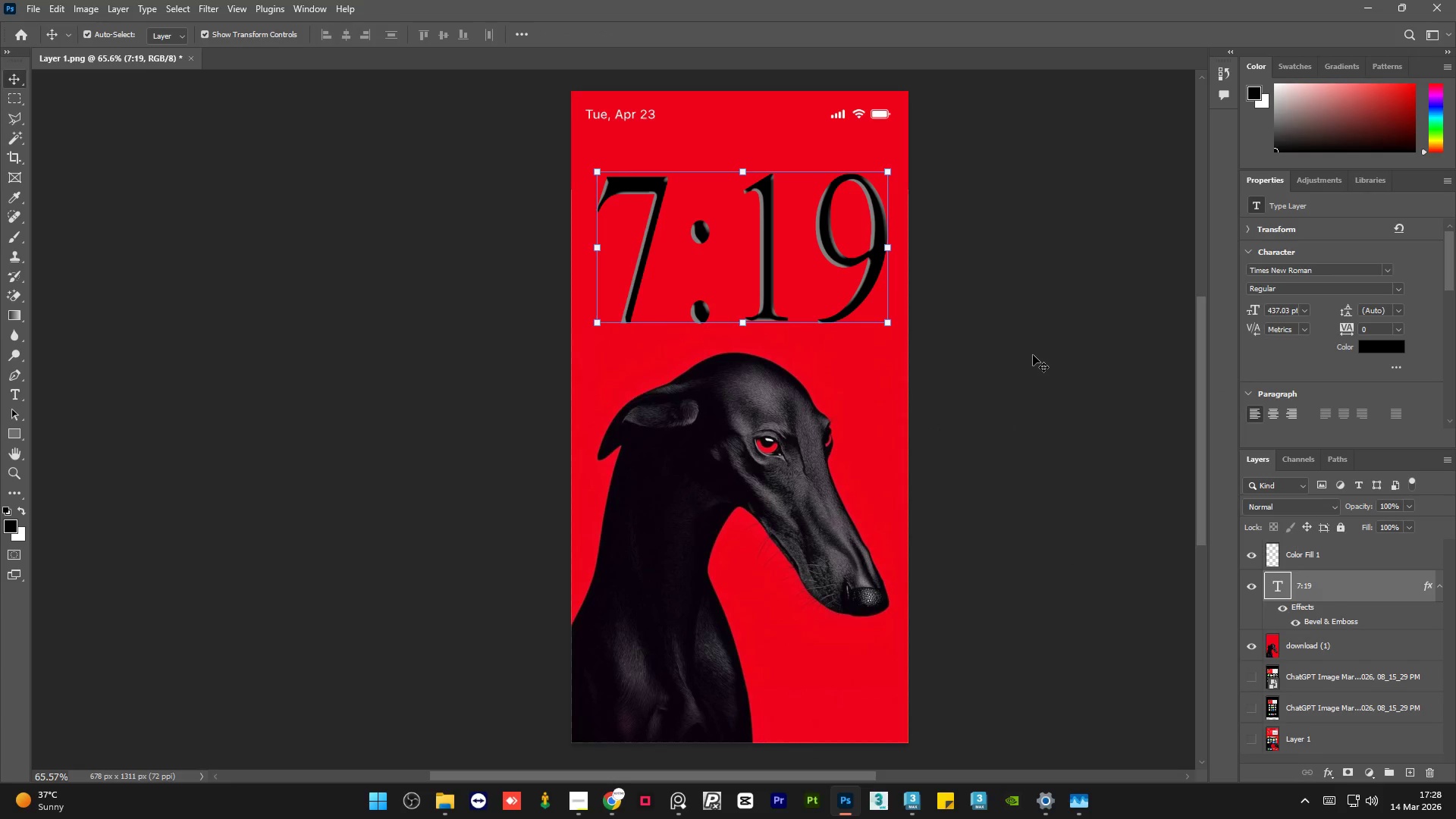 
left_click([1033, 354])
 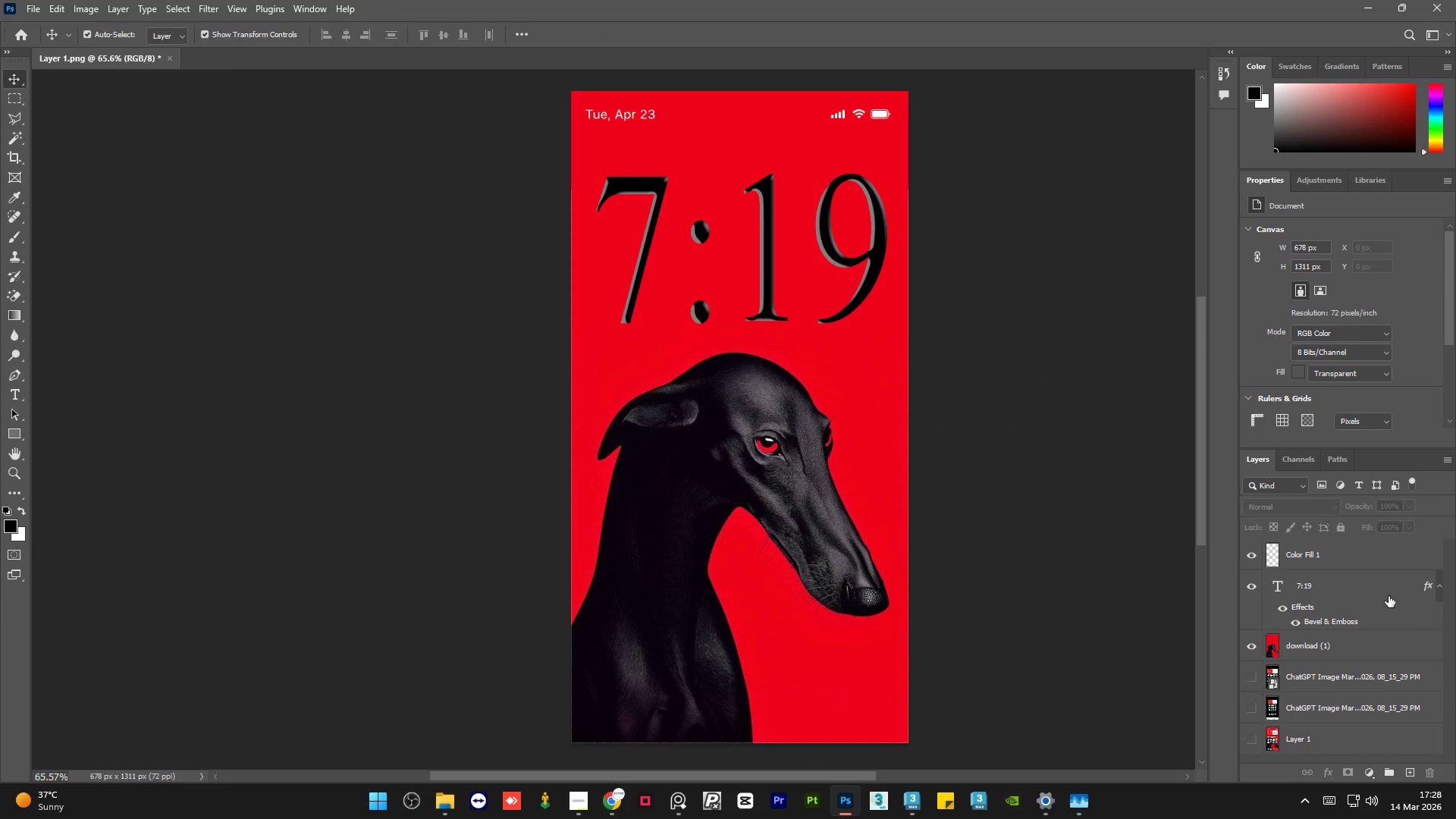 
left_click([1385, 591])
 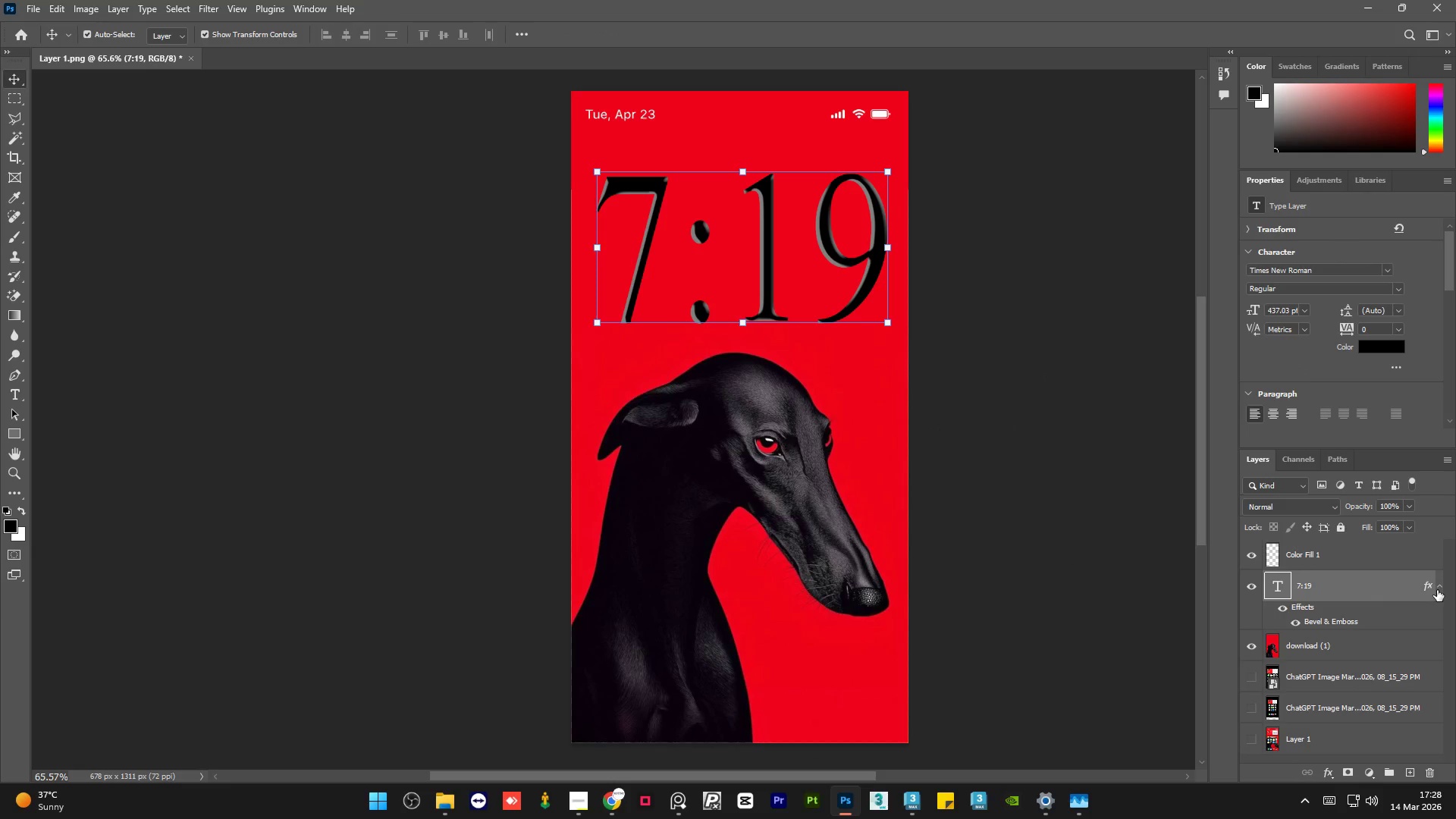 
left_click([1438, 590])
 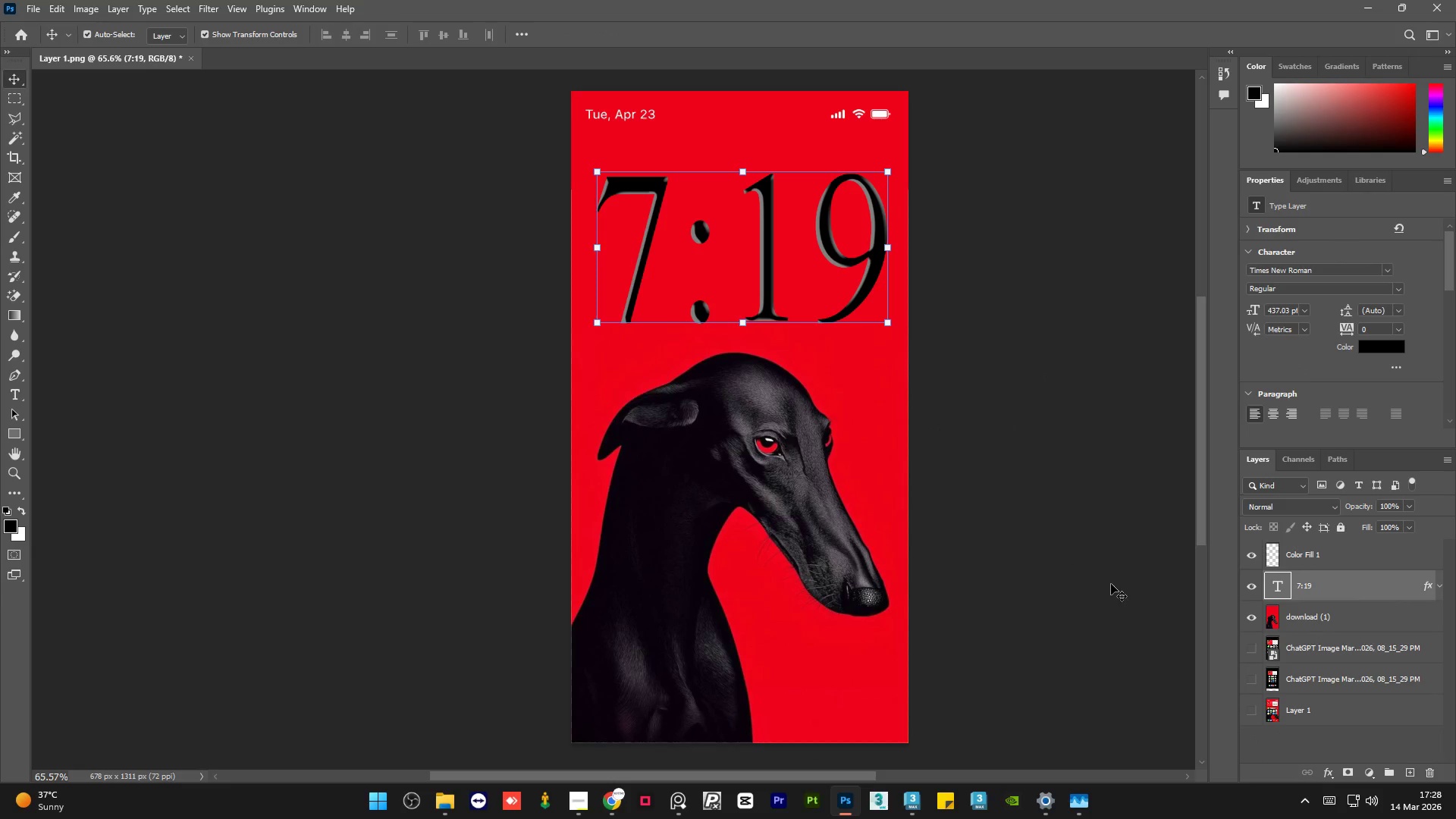 
left_click([1111, 584])
 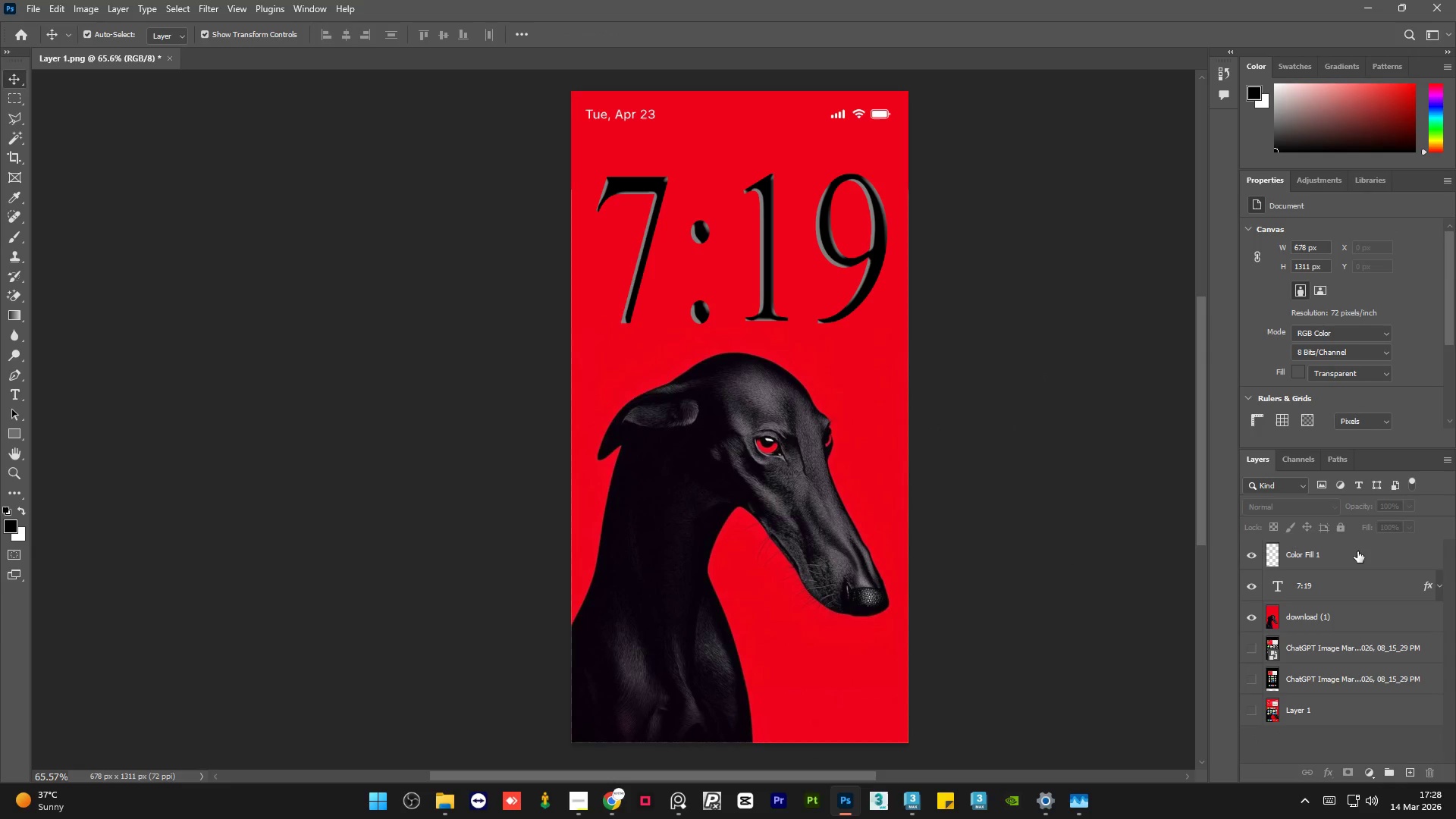 
left_click([1354, 551])
 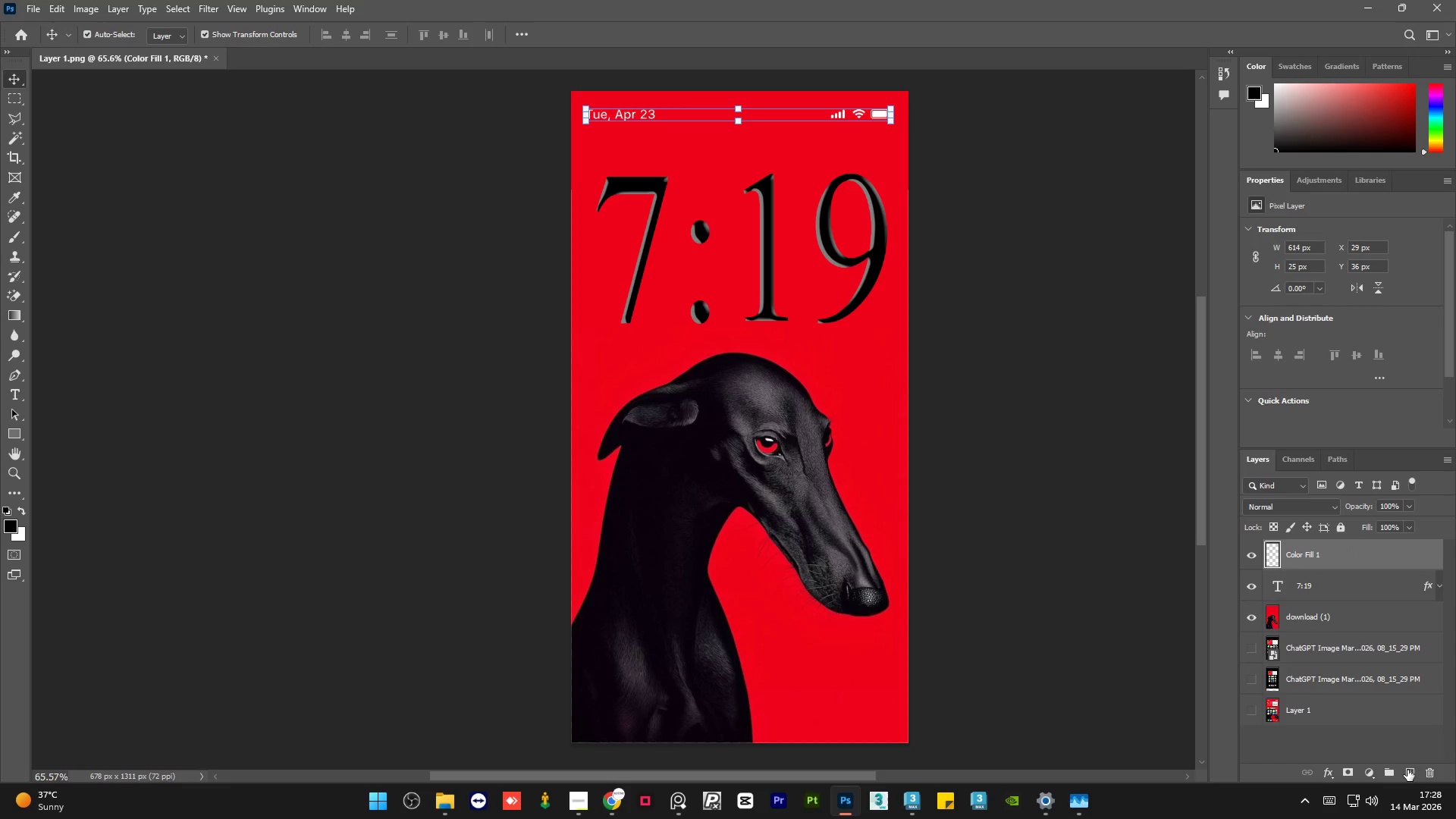 
left_click([1406, 774])
 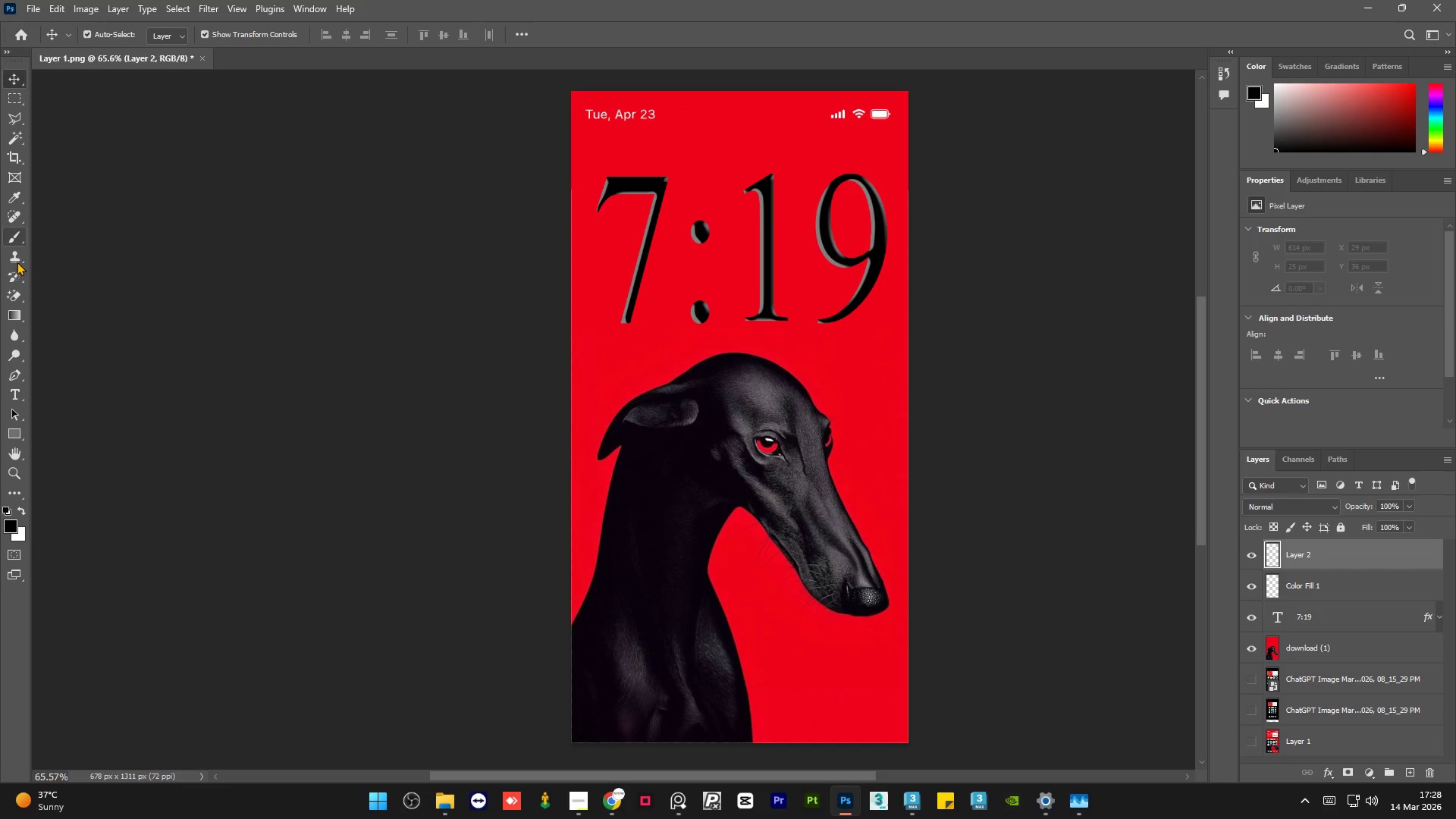 
right_click([15, 276])
 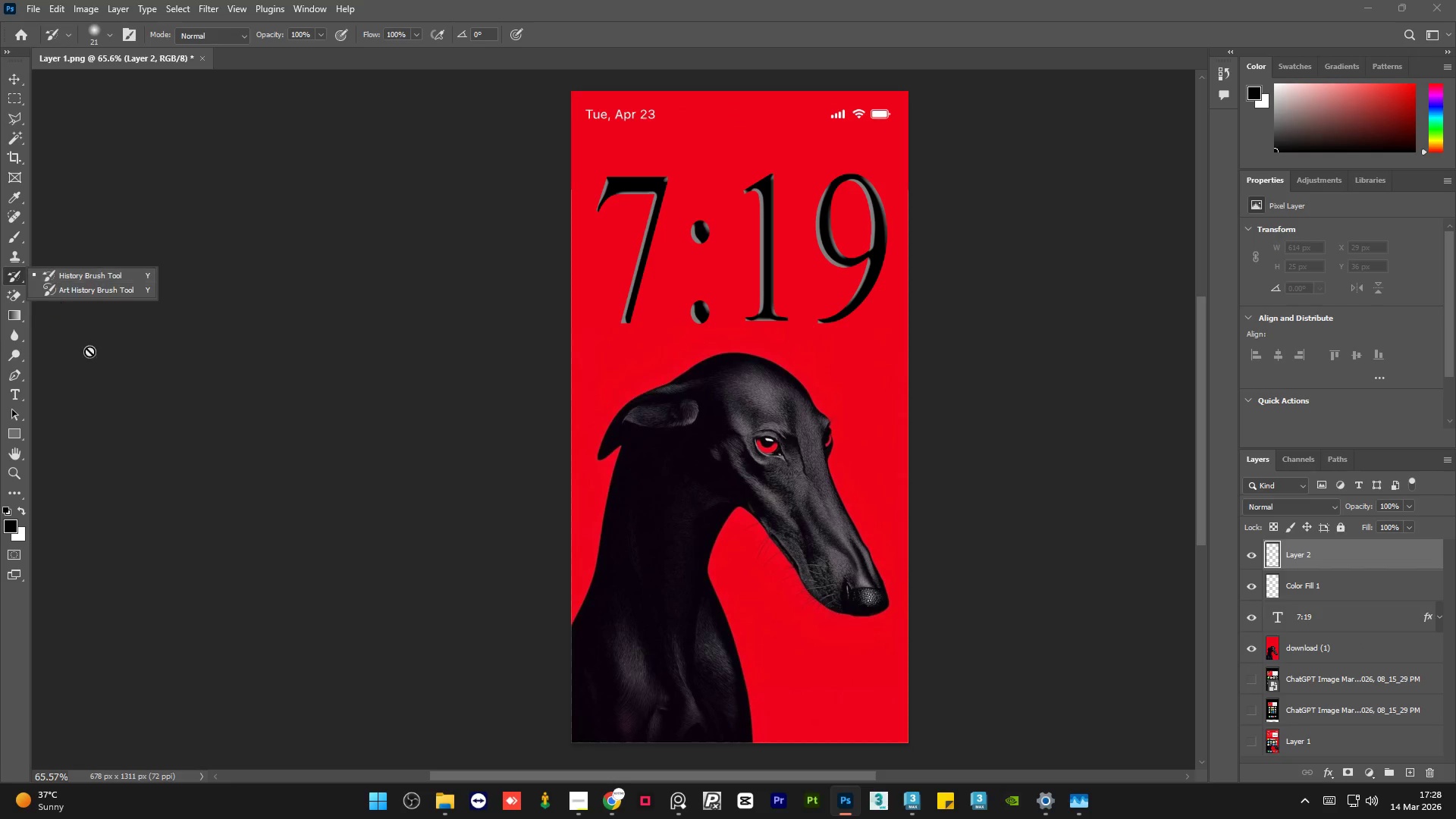 
left_click([103, 370])
 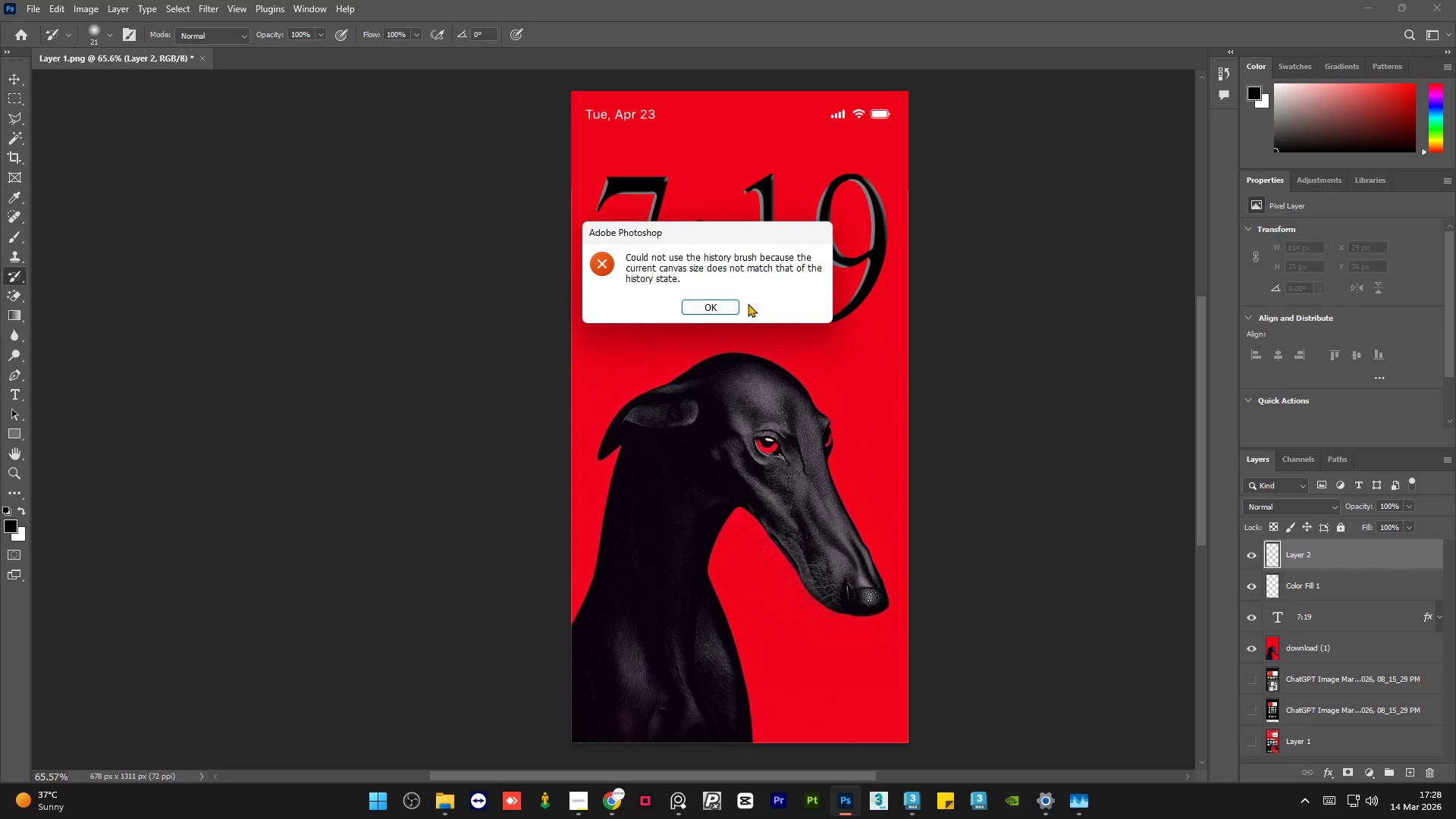 
left_click([692, 305])
 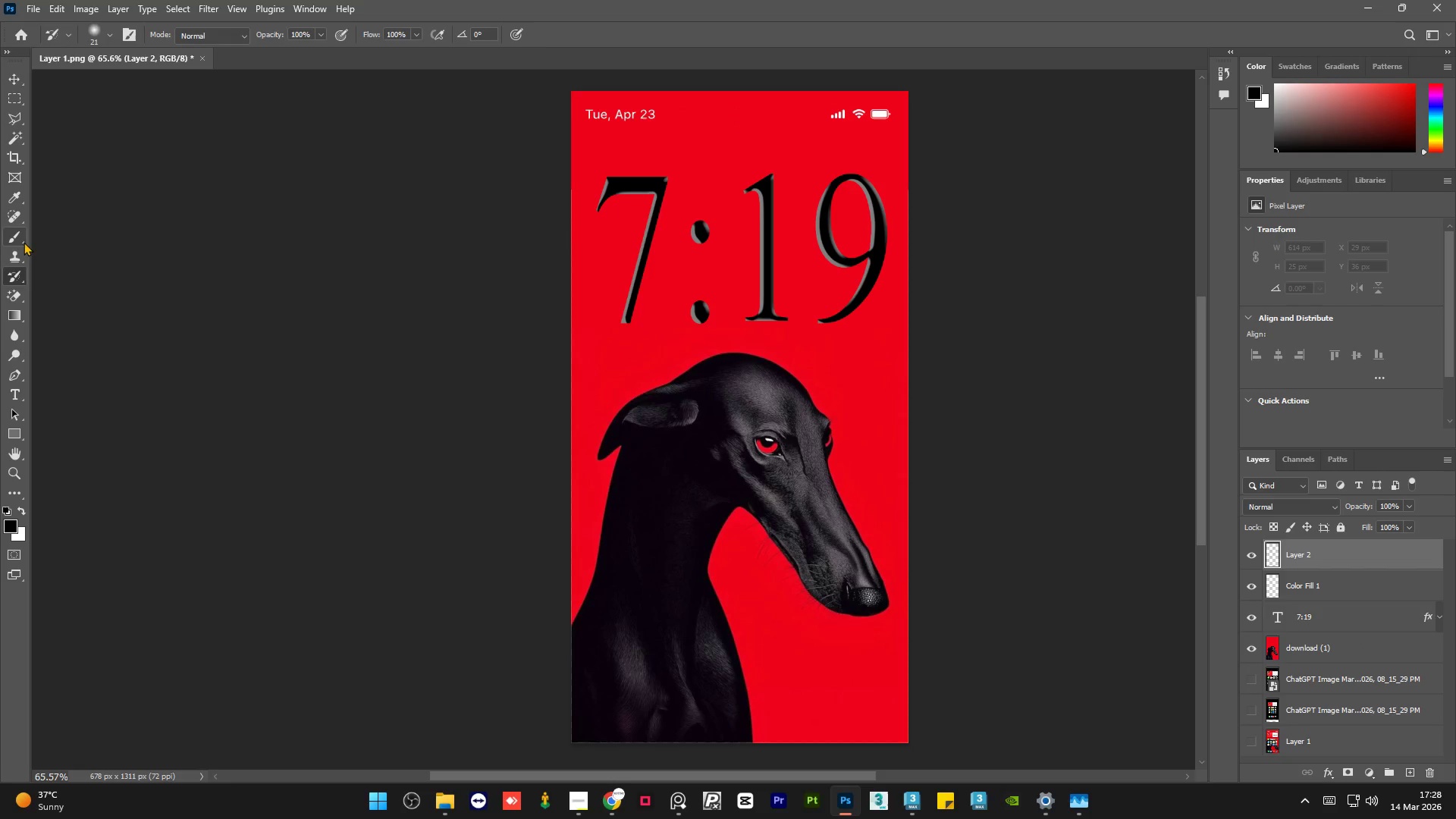 
left_click([19, 239])
 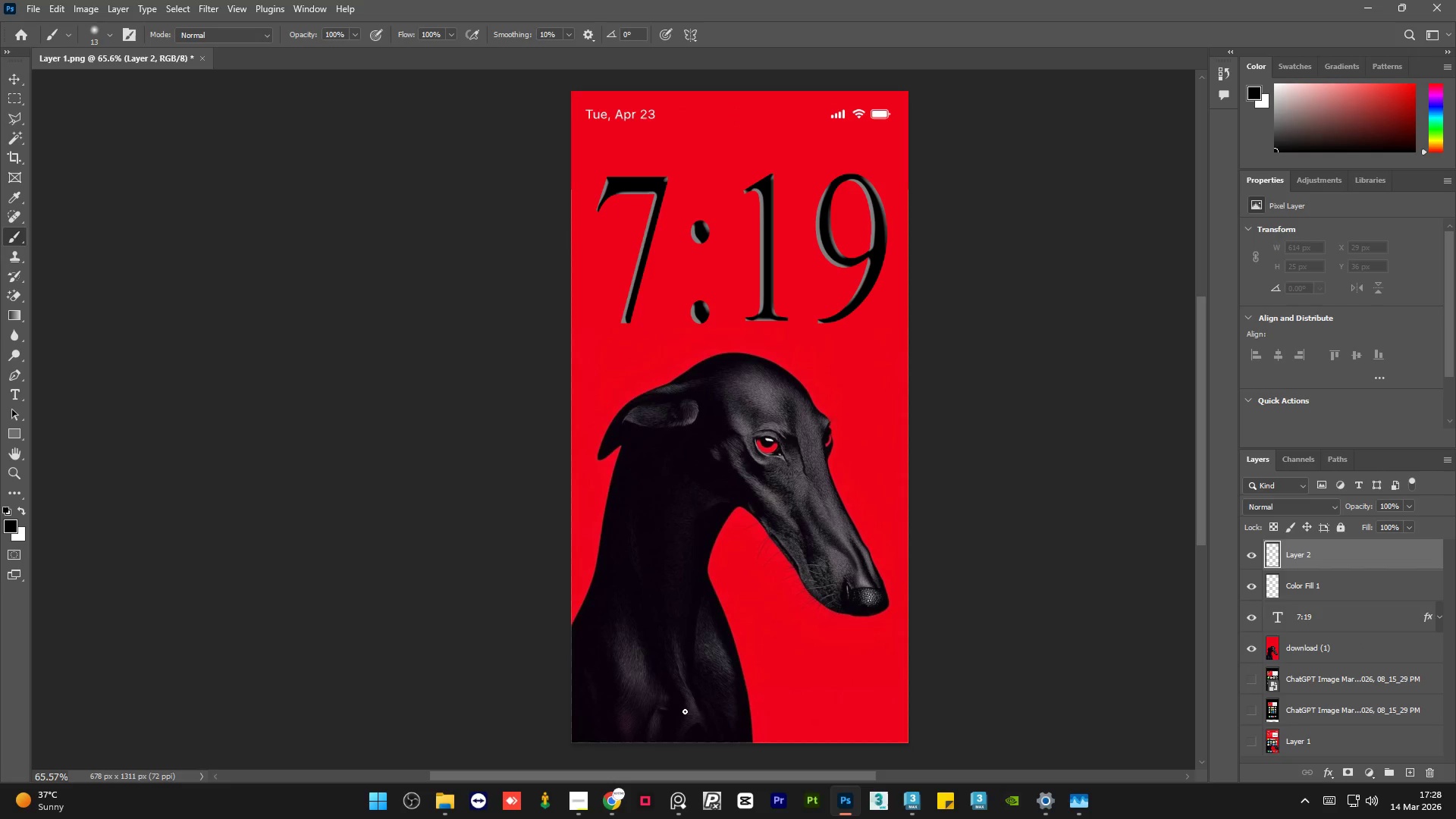 
hold_key(key=ShiftLeft, duration=1.5)
left_click_drag(start_coordinate=[673, 726], to_coordinate=[836, 723])
 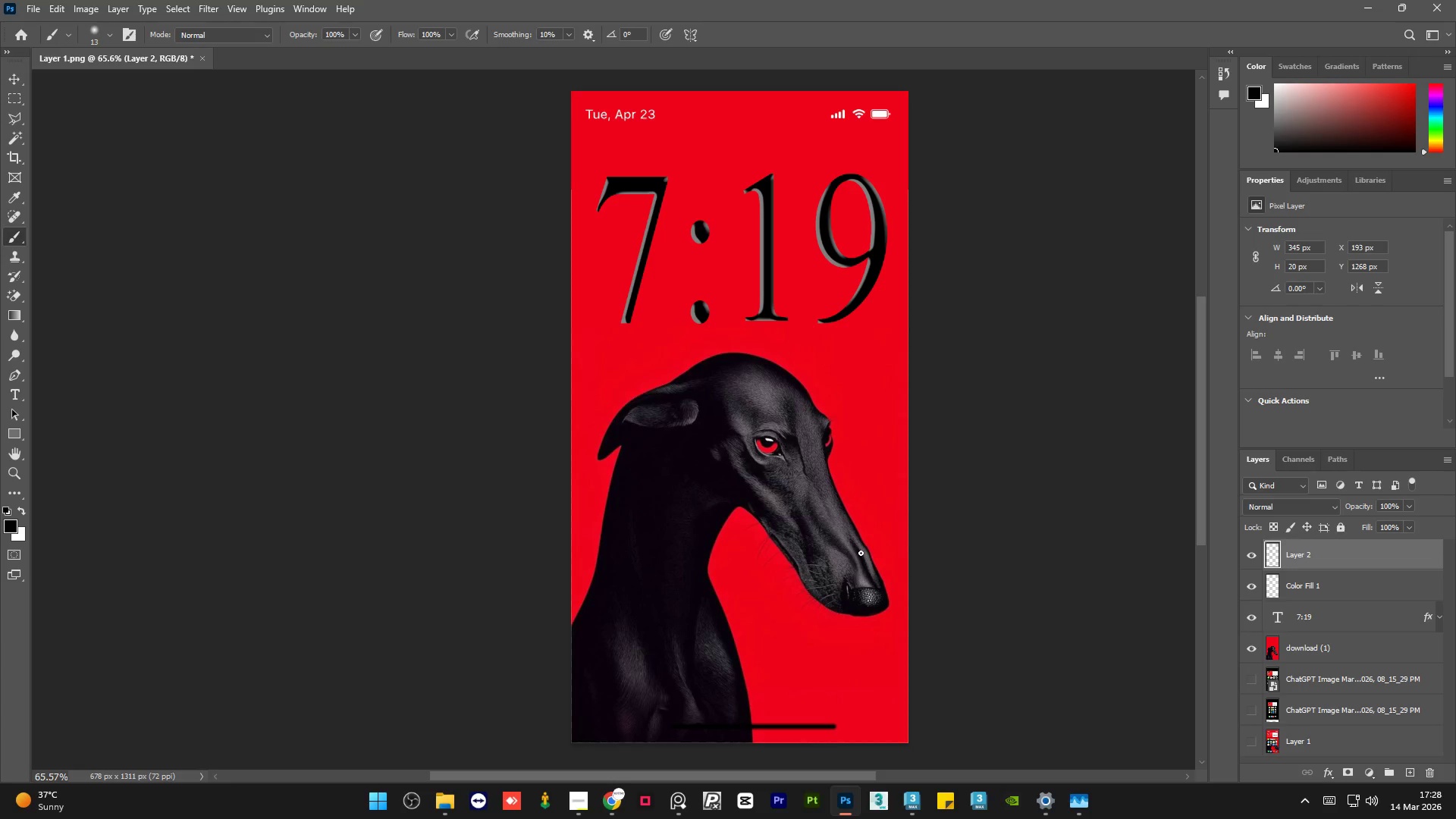 
hold_key(key=ShiftLeft, duration=1.08)
 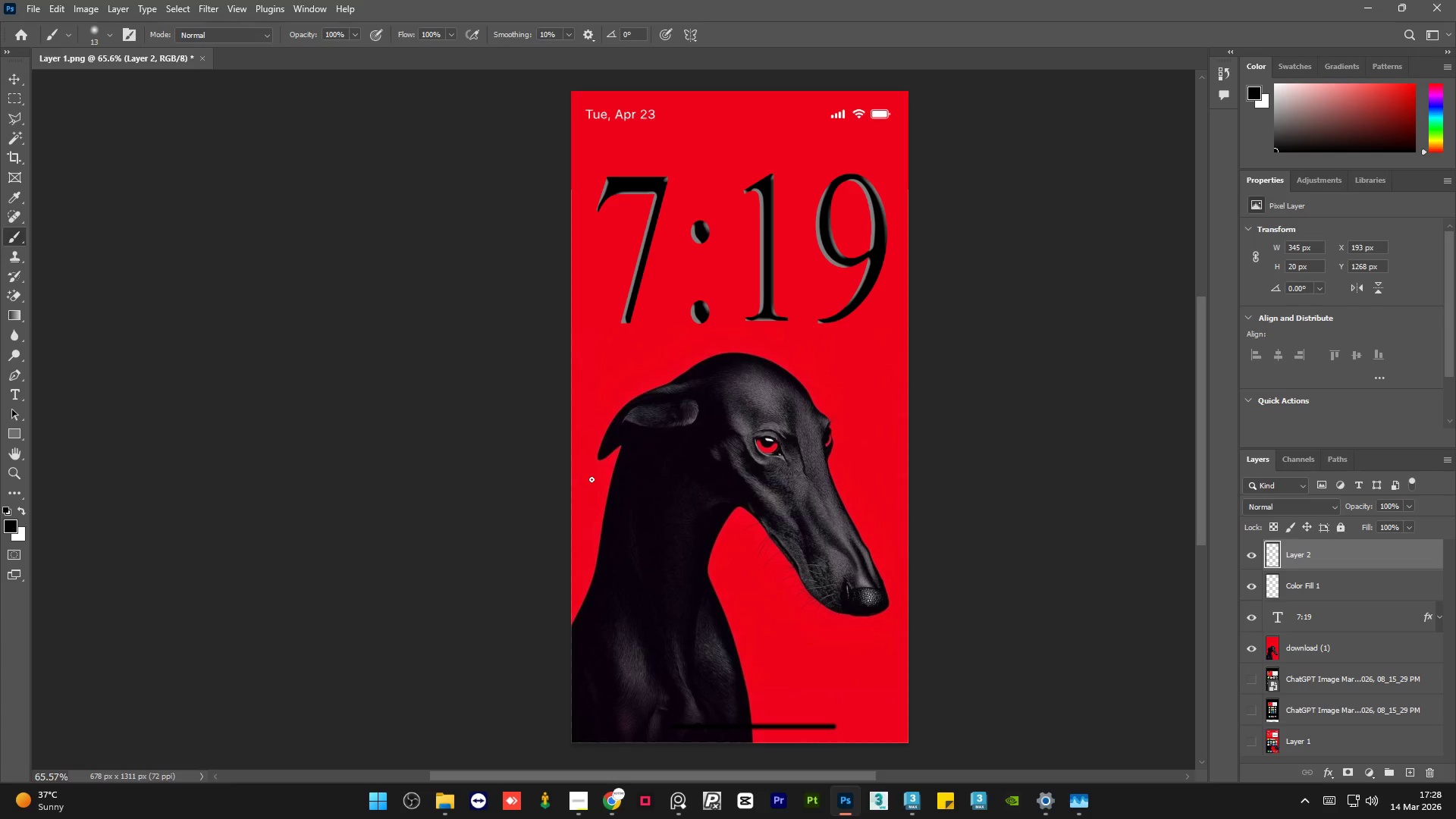 
key(Control+Z)
 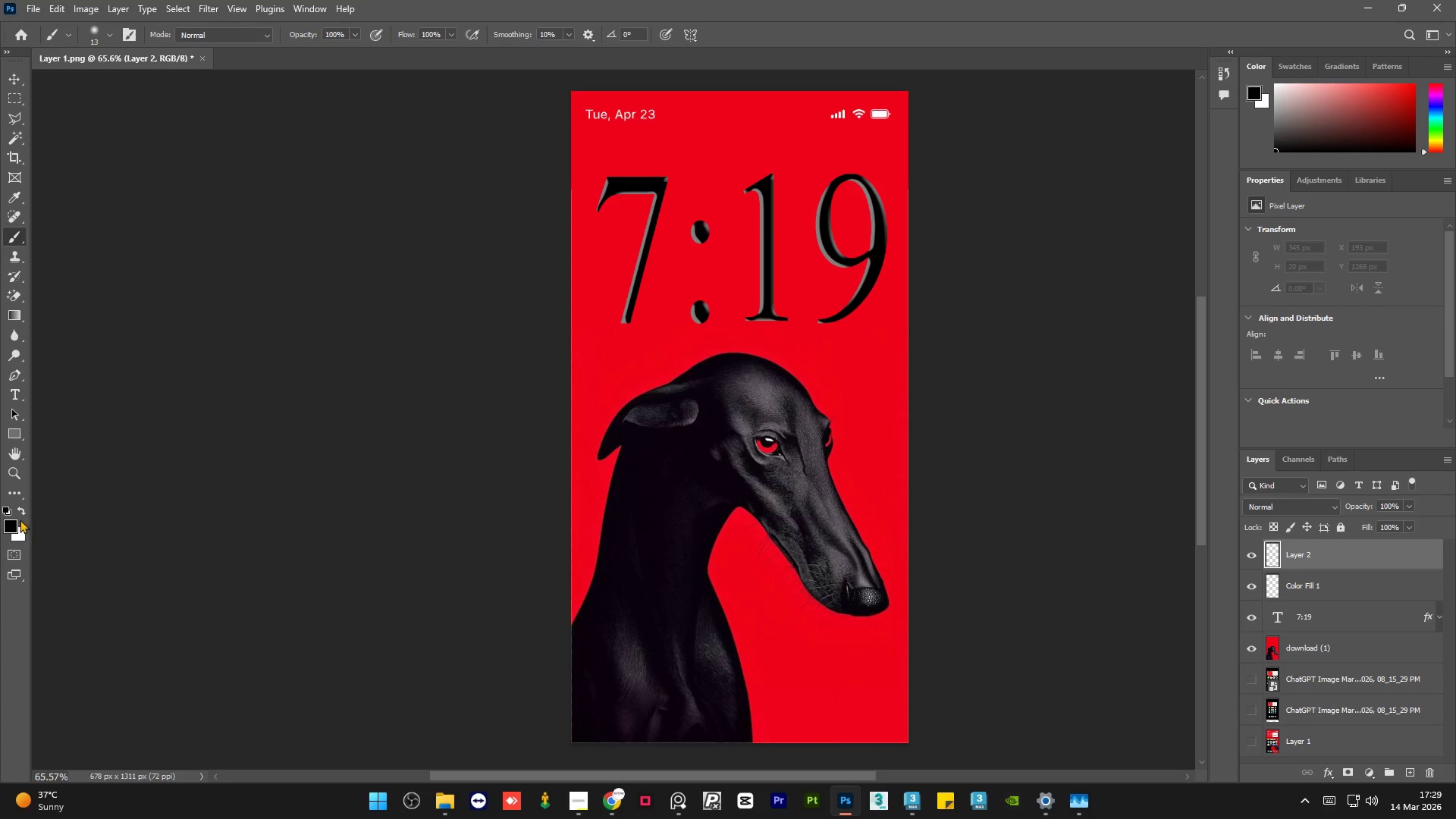 
left_click([21, 513])
 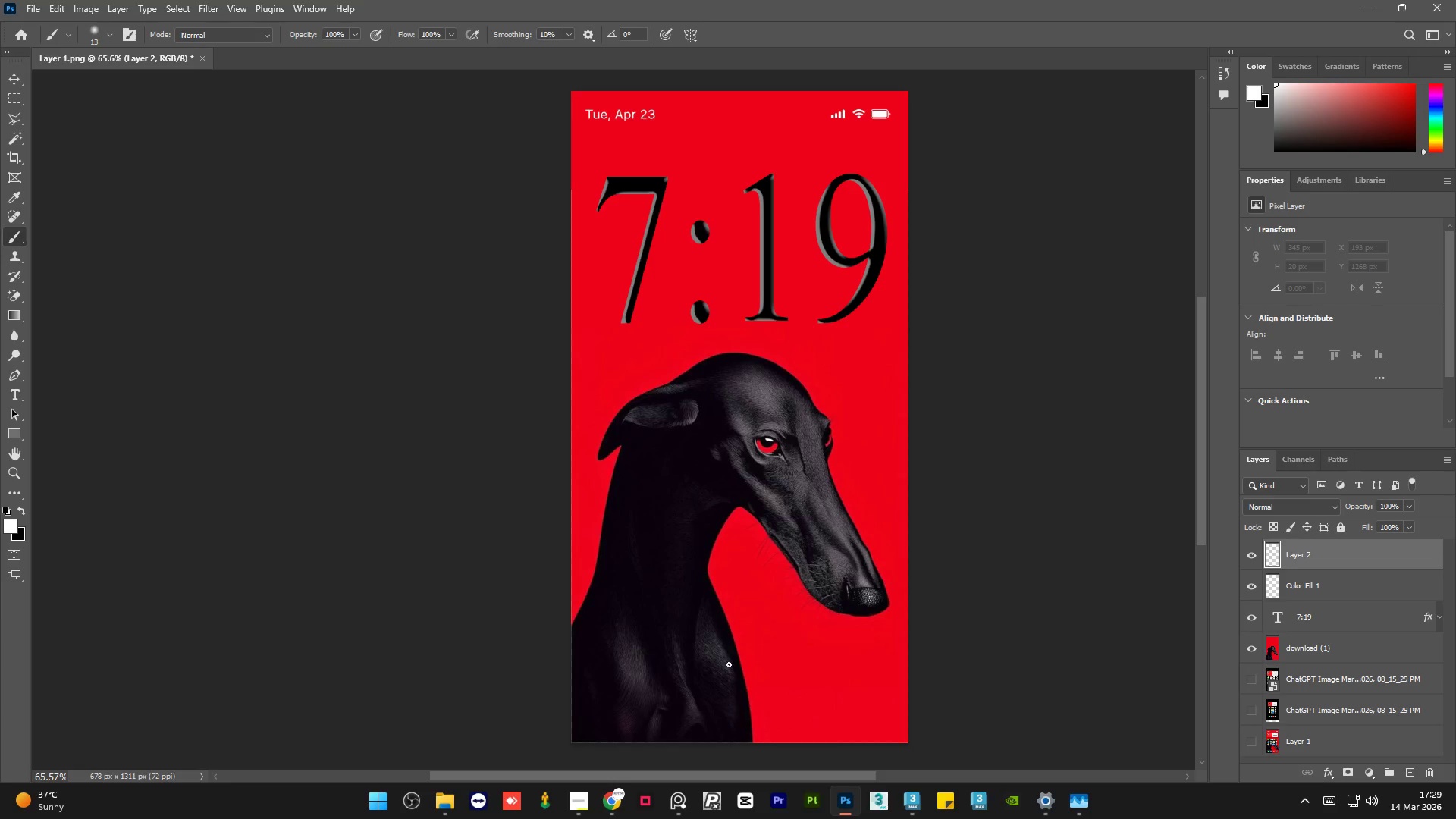 
hold_key(key=ShiftLeft, duration=1.5)
left_click_drag(start_coordinate=[693, 726], to_coordinate=[824, 726])
 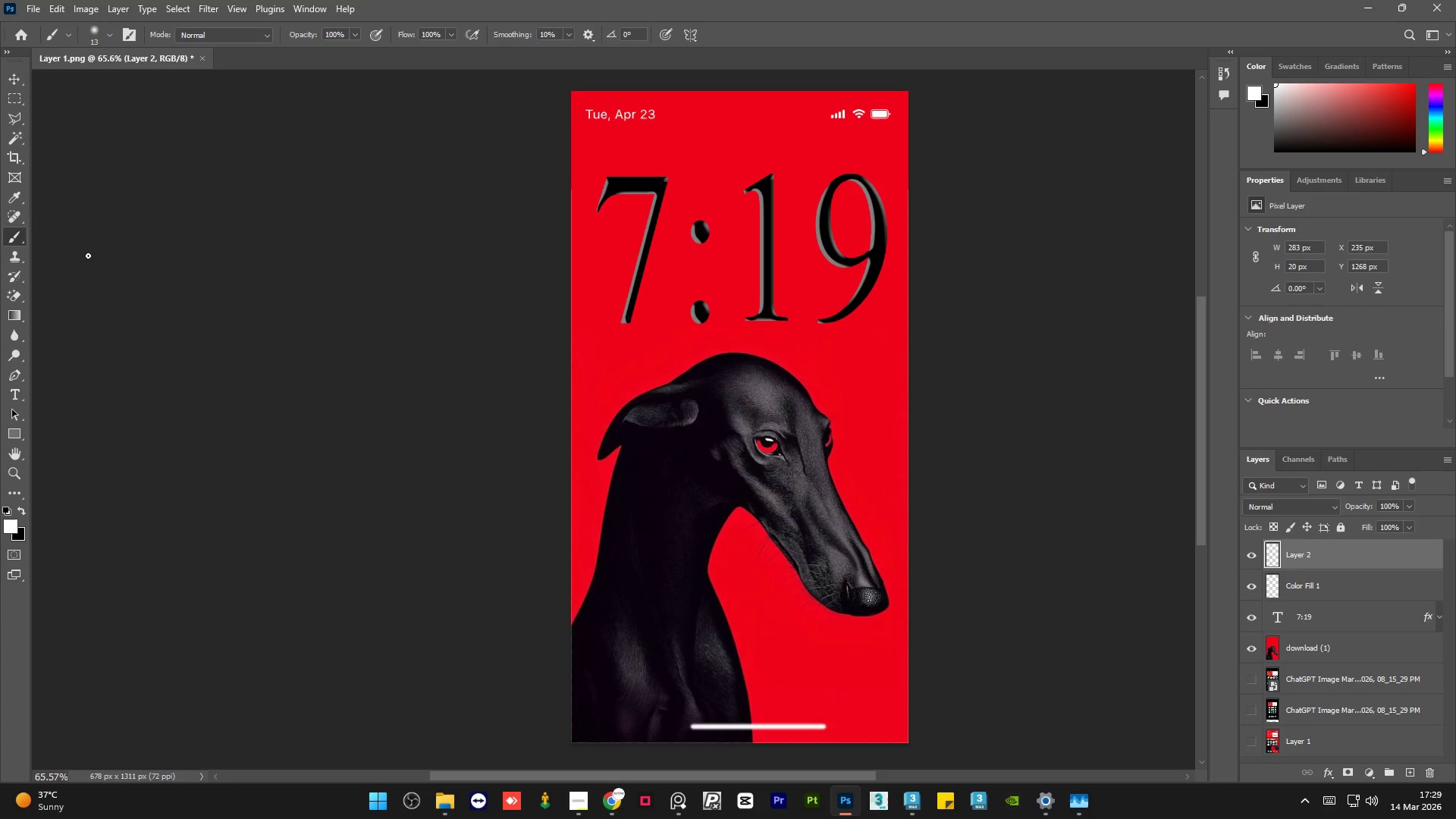 
hold_key(key=ShiftLeft, duration=1.31)
 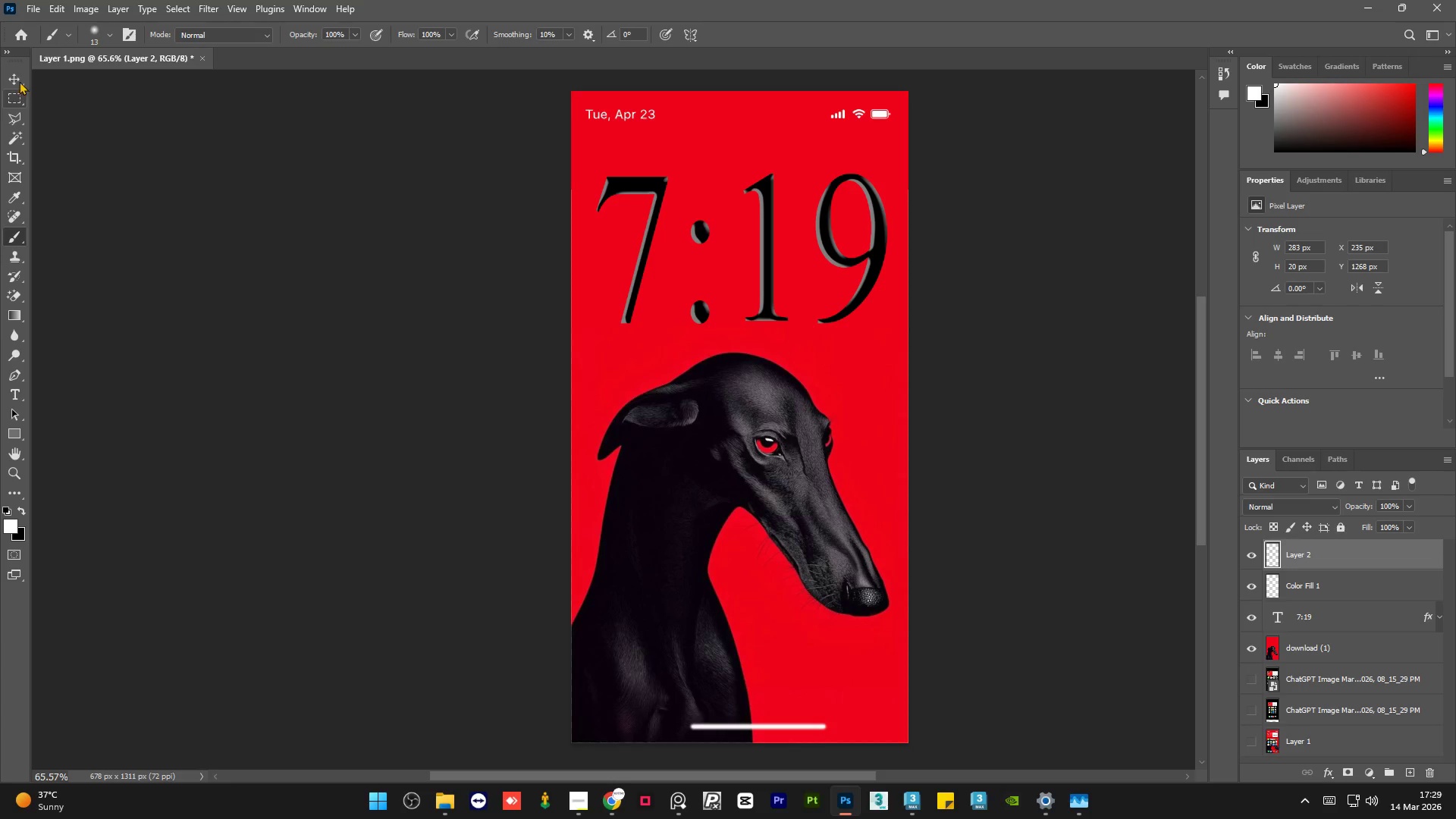 
left_click([18, 76])
 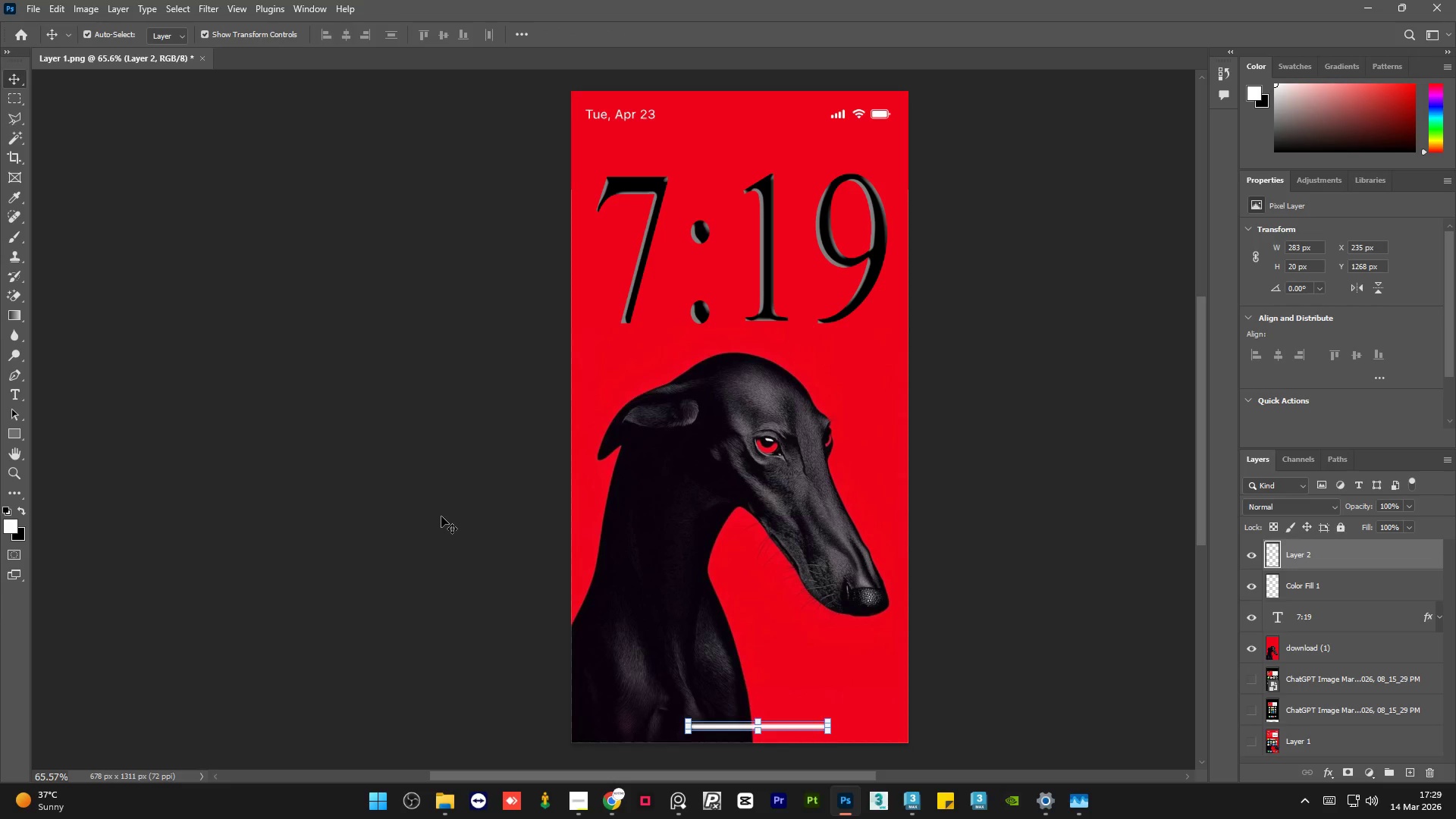 
left_click([441, 516])
 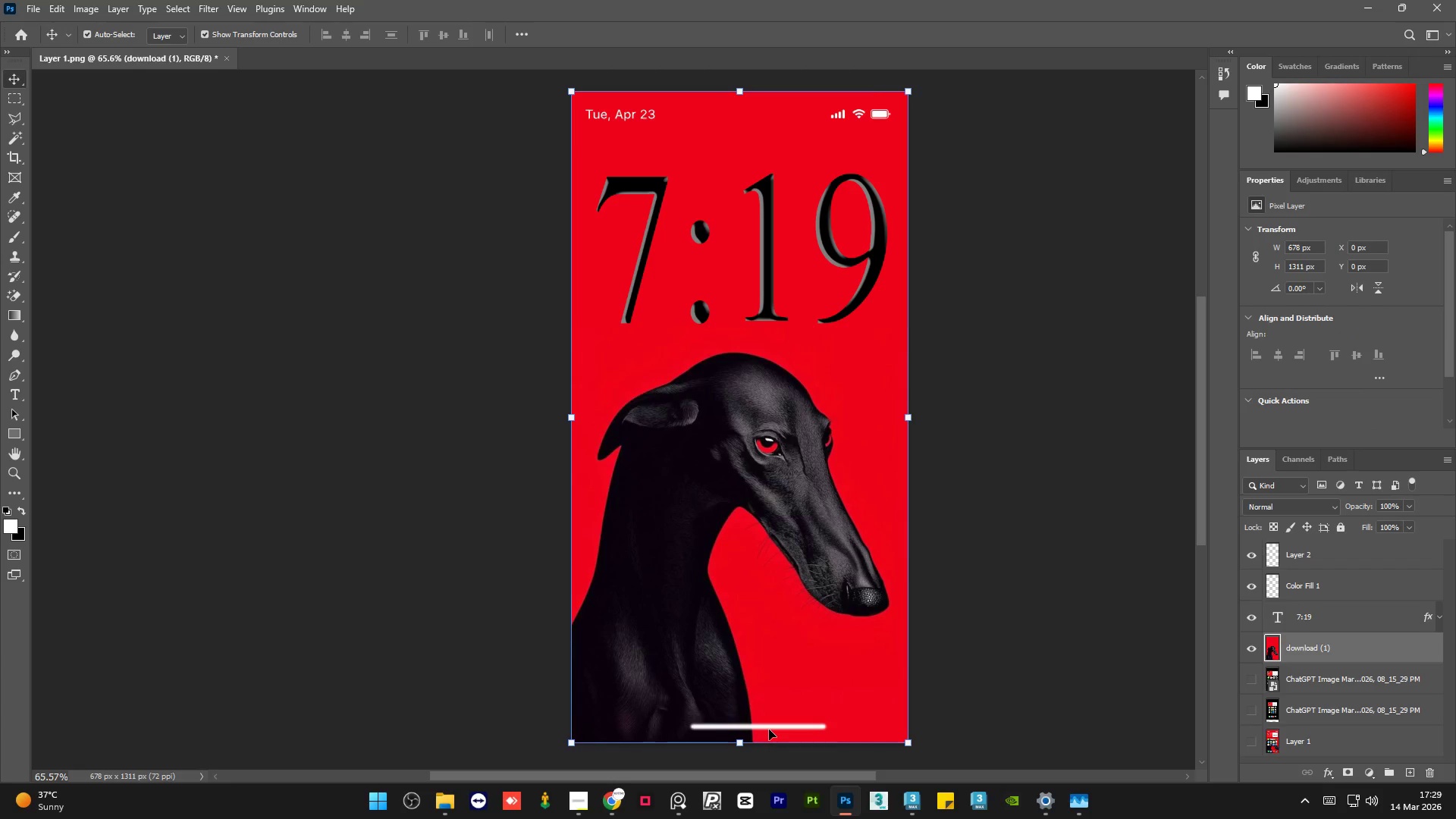 
left_click([773, 727])
 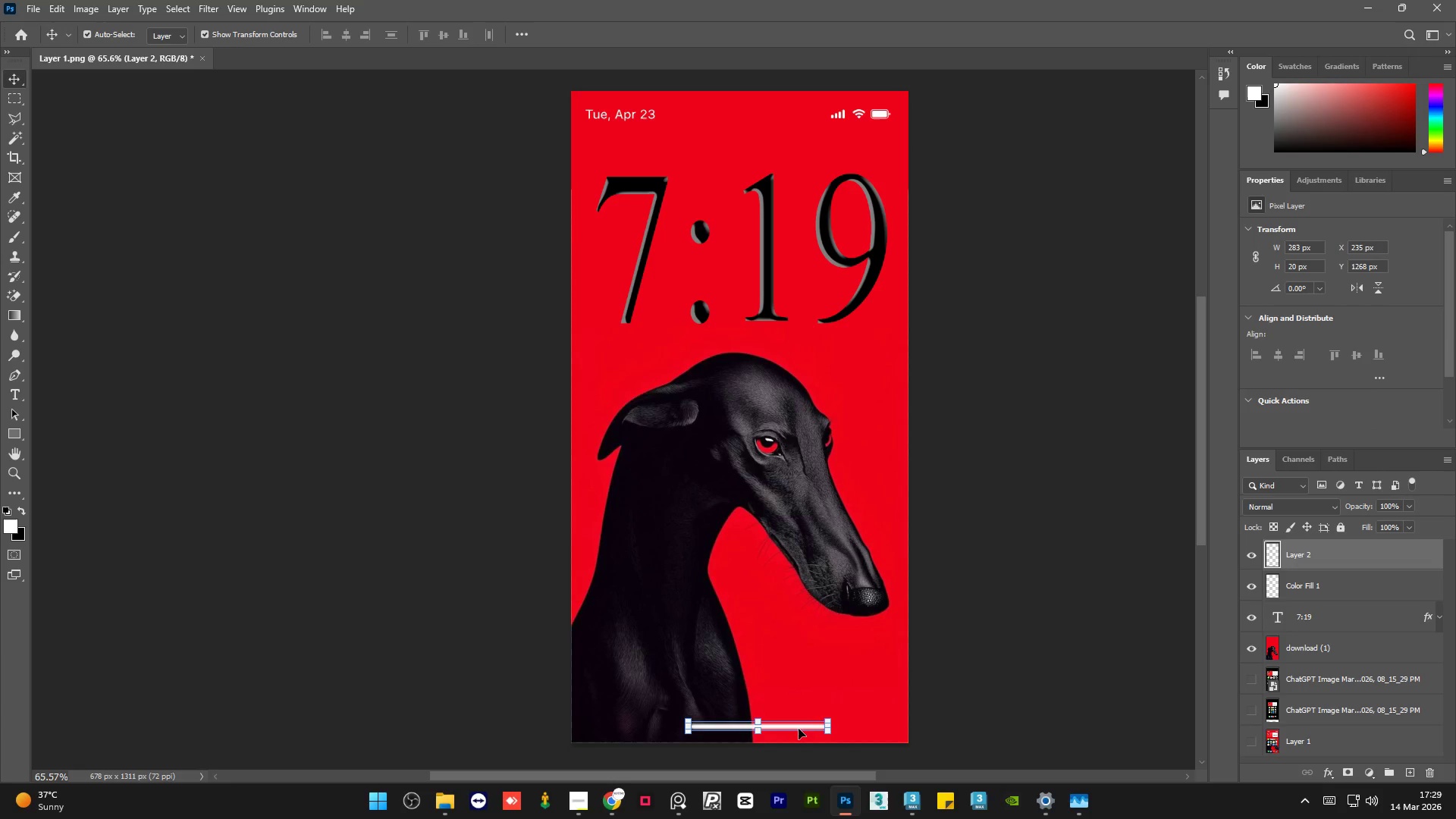 
left_click_drag(start_coordinate=[797, 728], to_coordinate=[797, 723])
 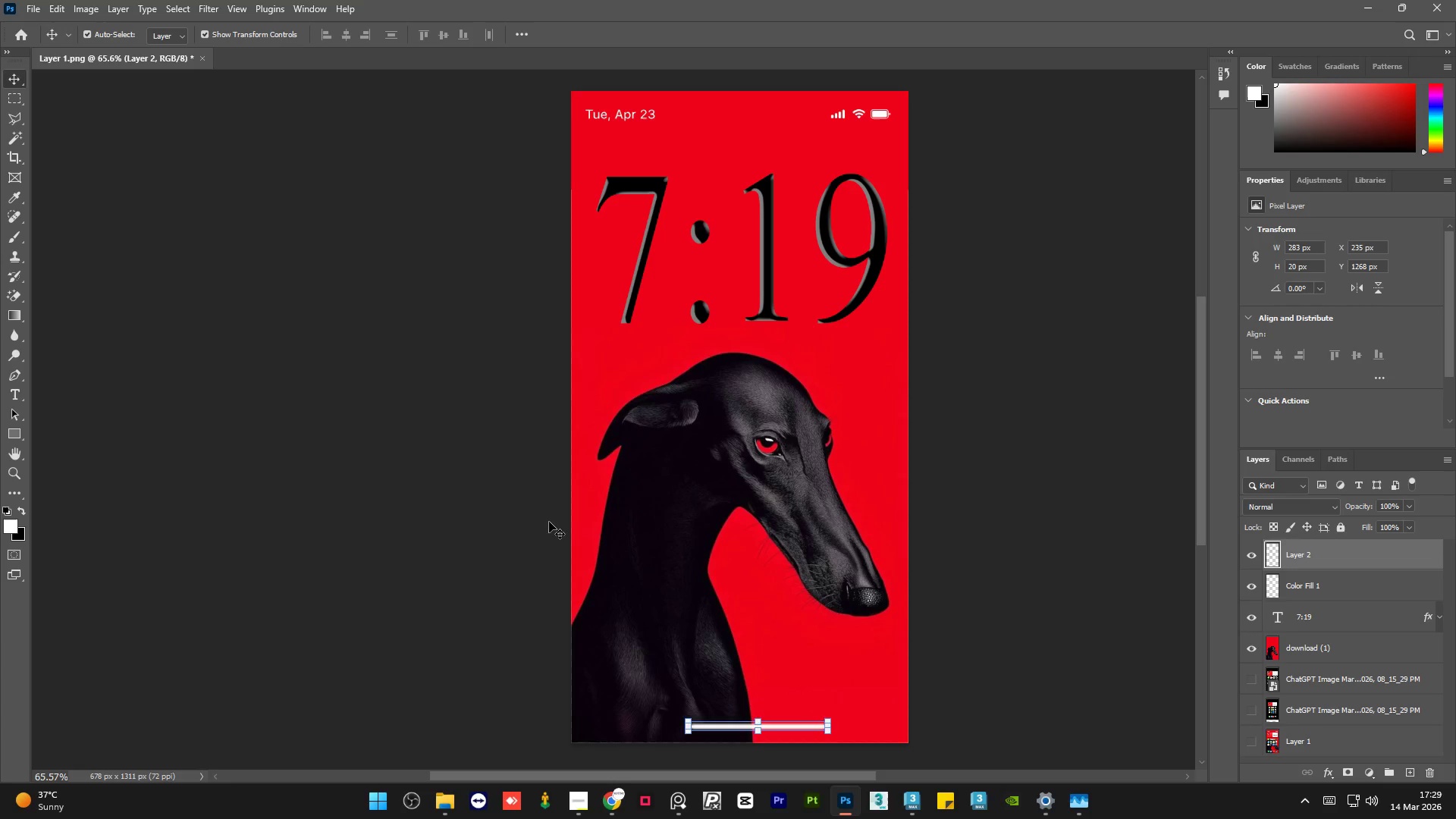 
left_click([549, 522])
 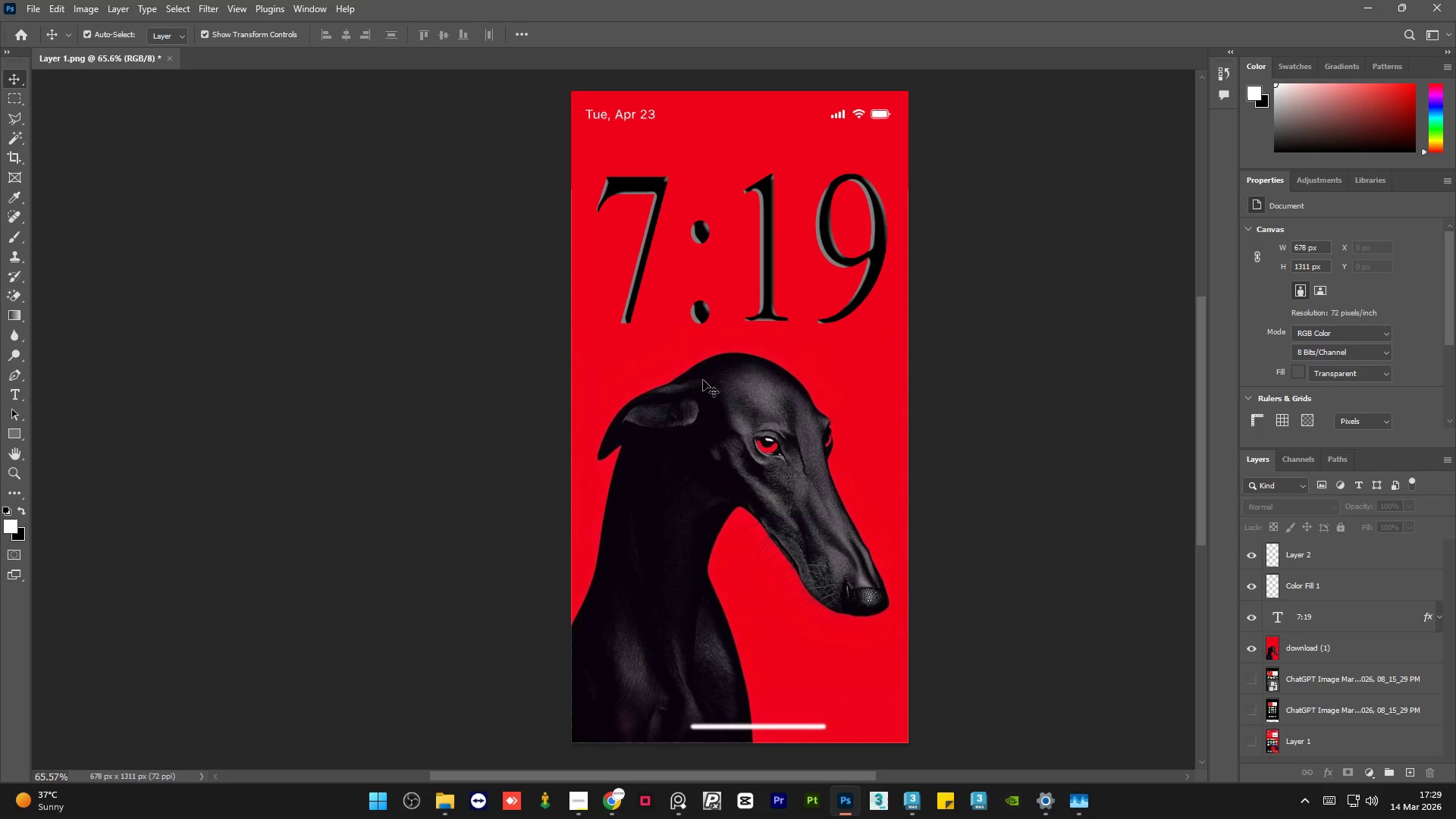 
hold_key(key=AltLeft, duration=1.5)
scroll: coordinate [672, 295], scroll_direction: down, amount: 7.0
 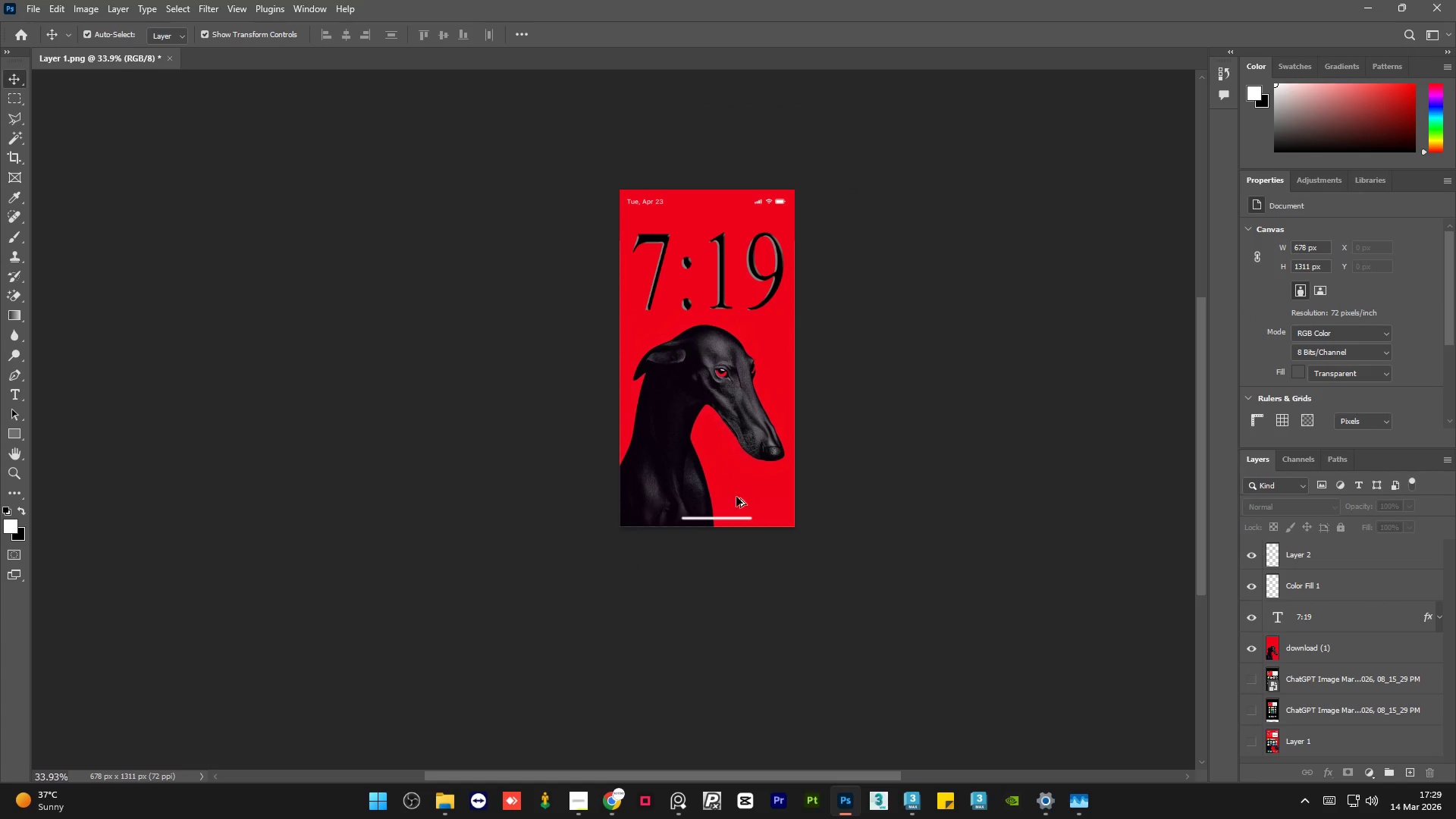 
hold_key(key=AltLeft, duration=0.81)
scroll: coordinate [755, 535], scroll_direction: up, amount: 20.0
 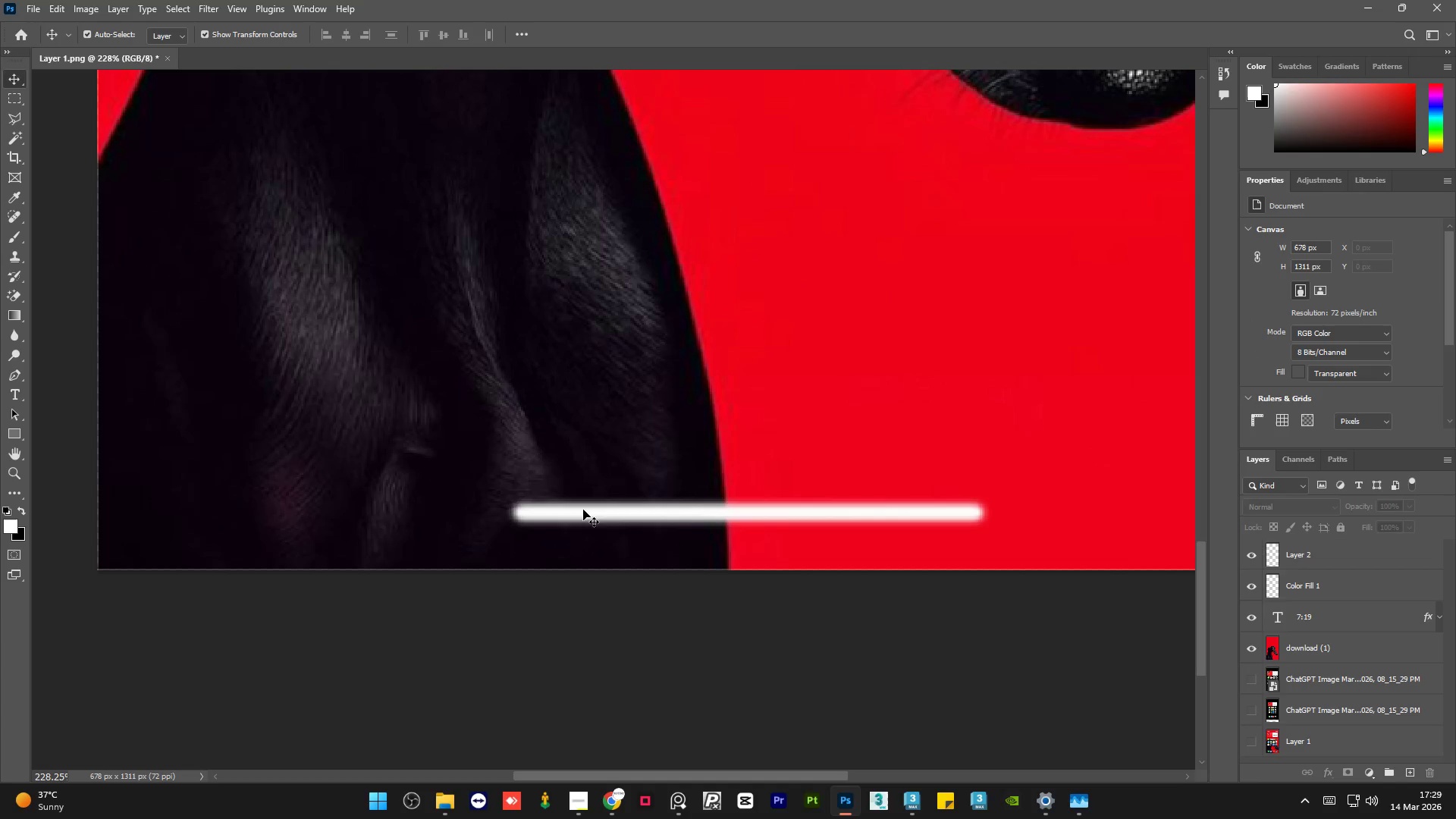 
hold_key(key=AltLeft, duration=1.02)
scroll: coordinate [730, 513], scroll_direction: down, amount: 2.0
 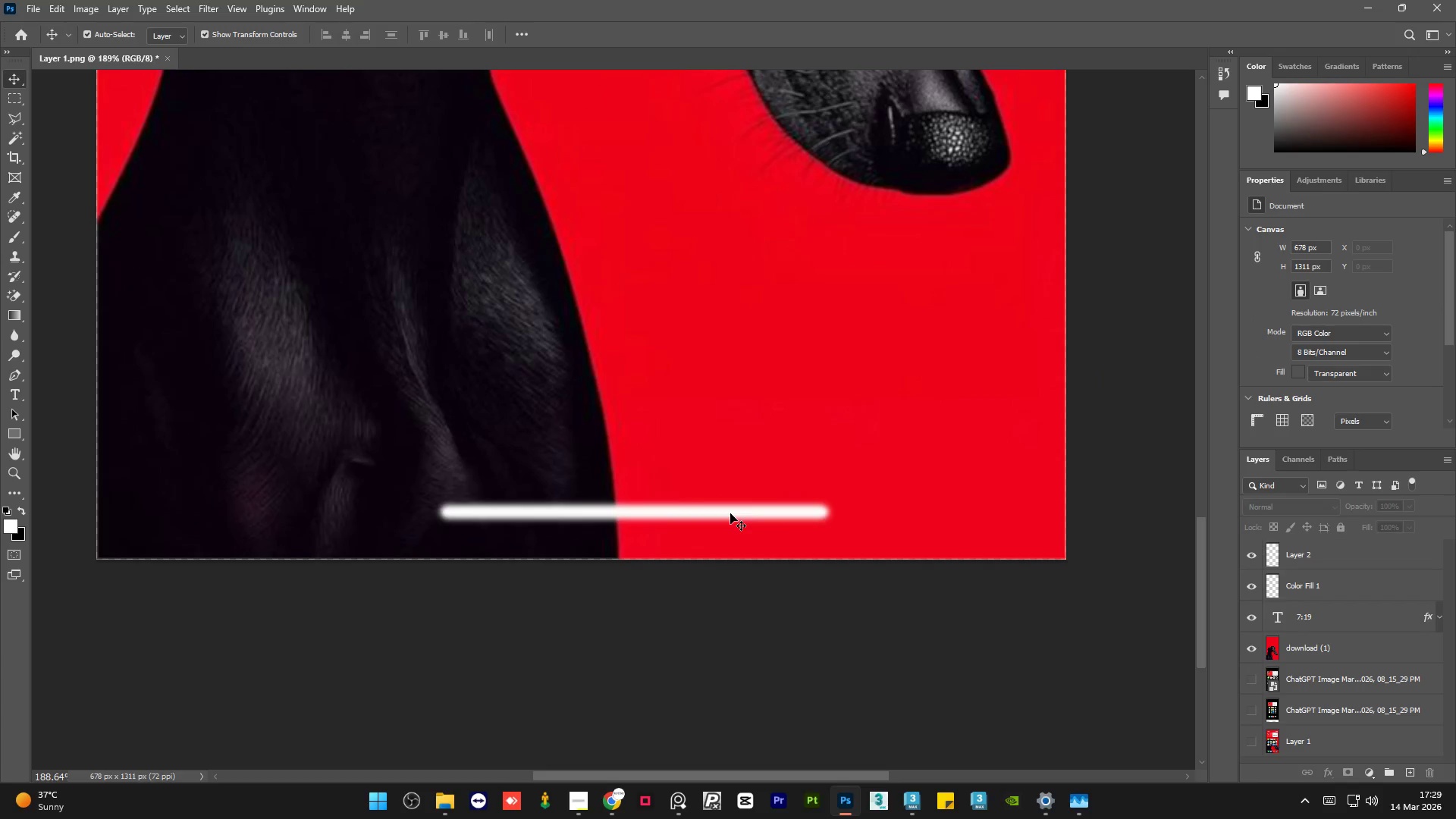 
key(Control+Z)
 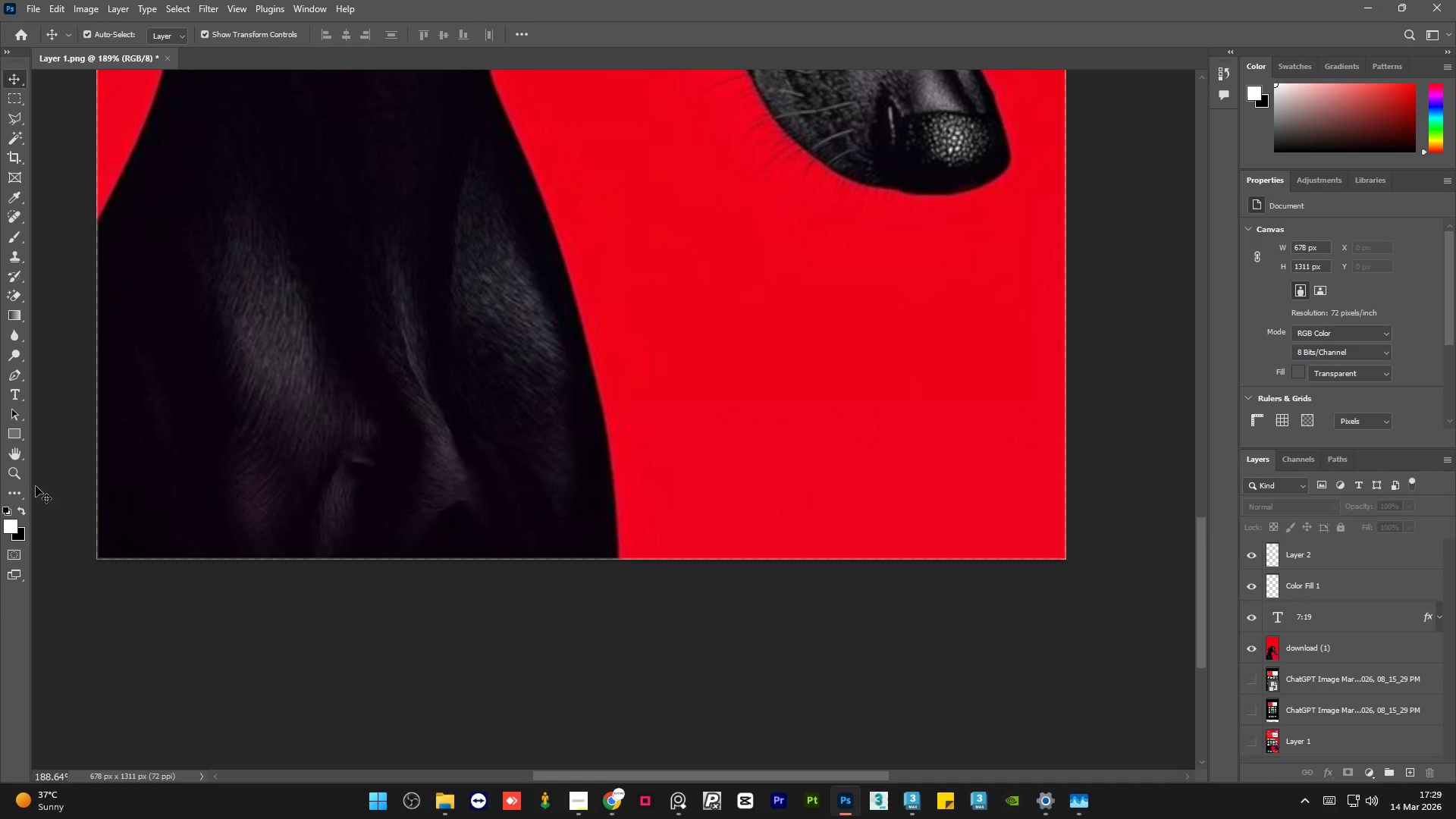 
mouse_move([35, 261])
 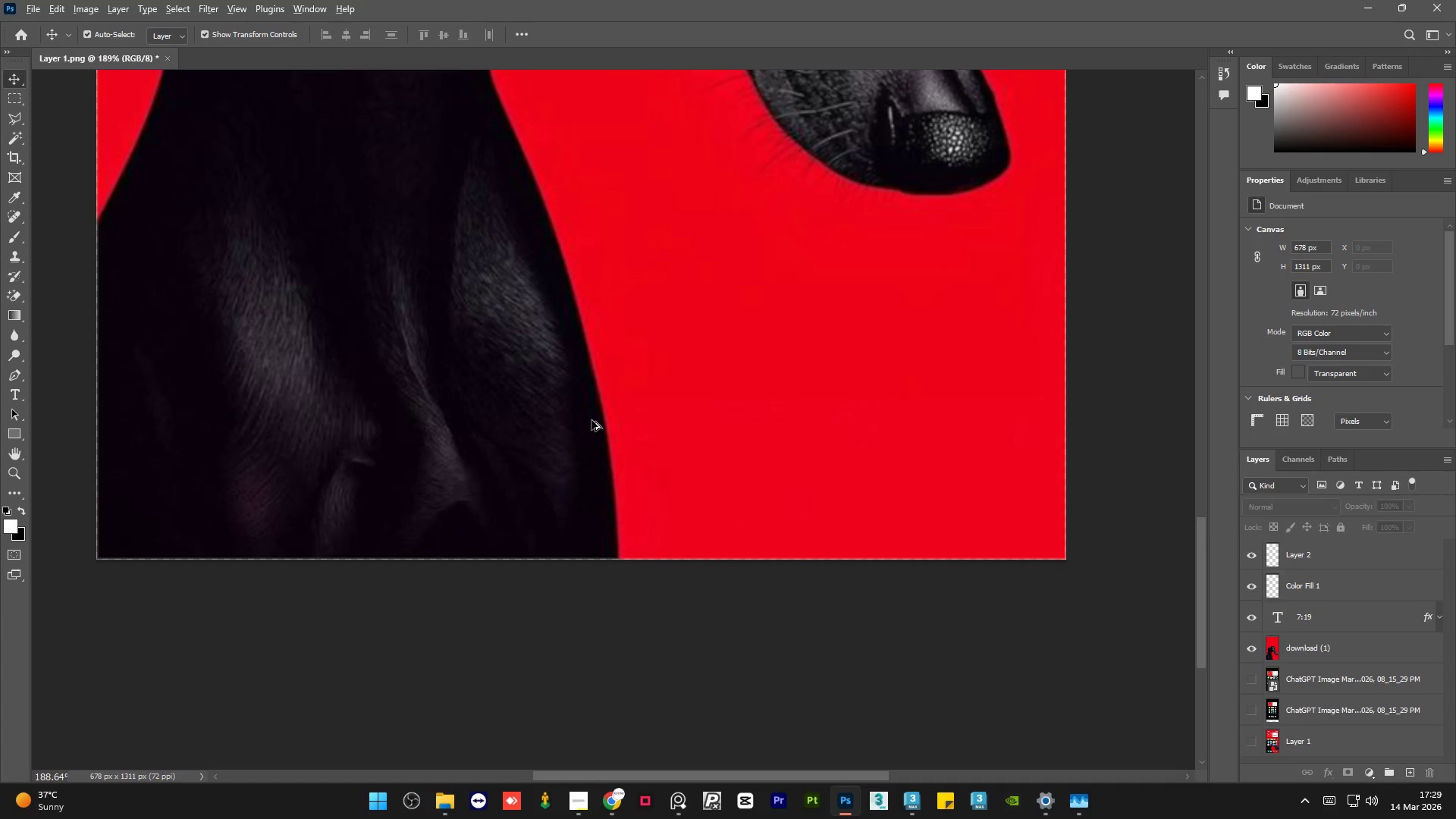 
hold_key(key=AltLeft, duration=0.72)
 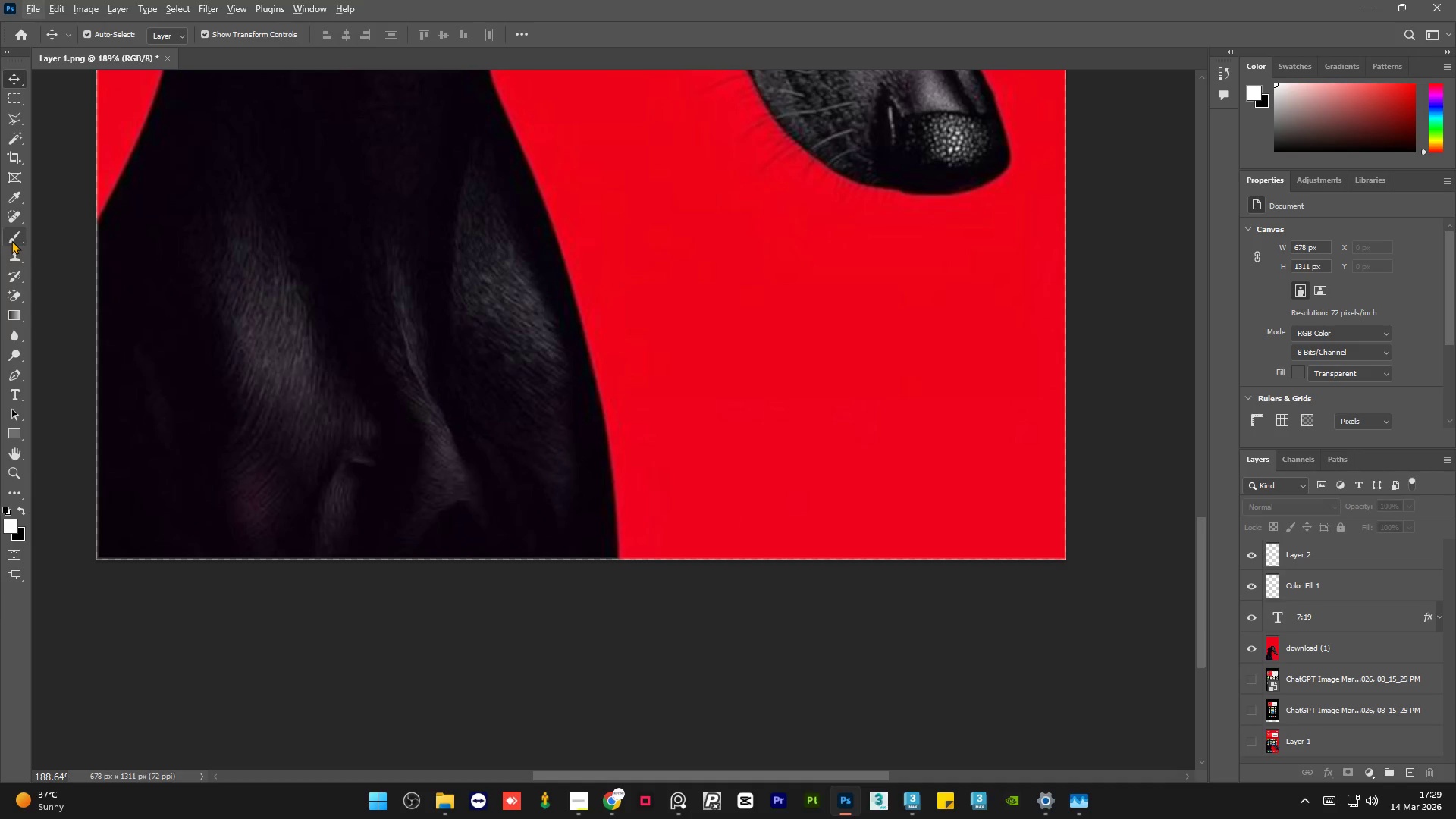 
hold_key(key=AltLeft, duration=2.02)
left_click([17, 230])
 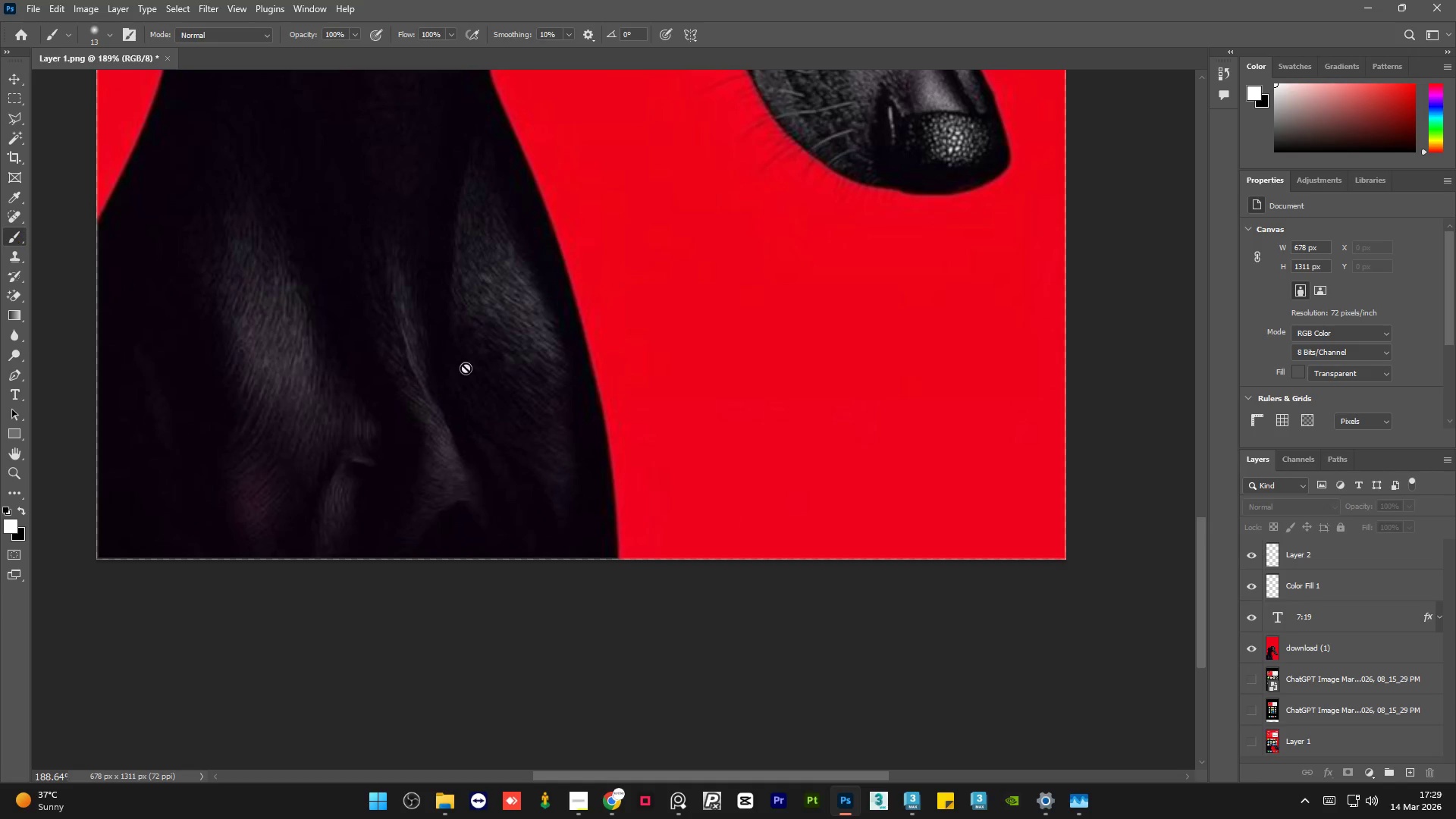 
hold_key(key=AltLeft, duration=1.5)
 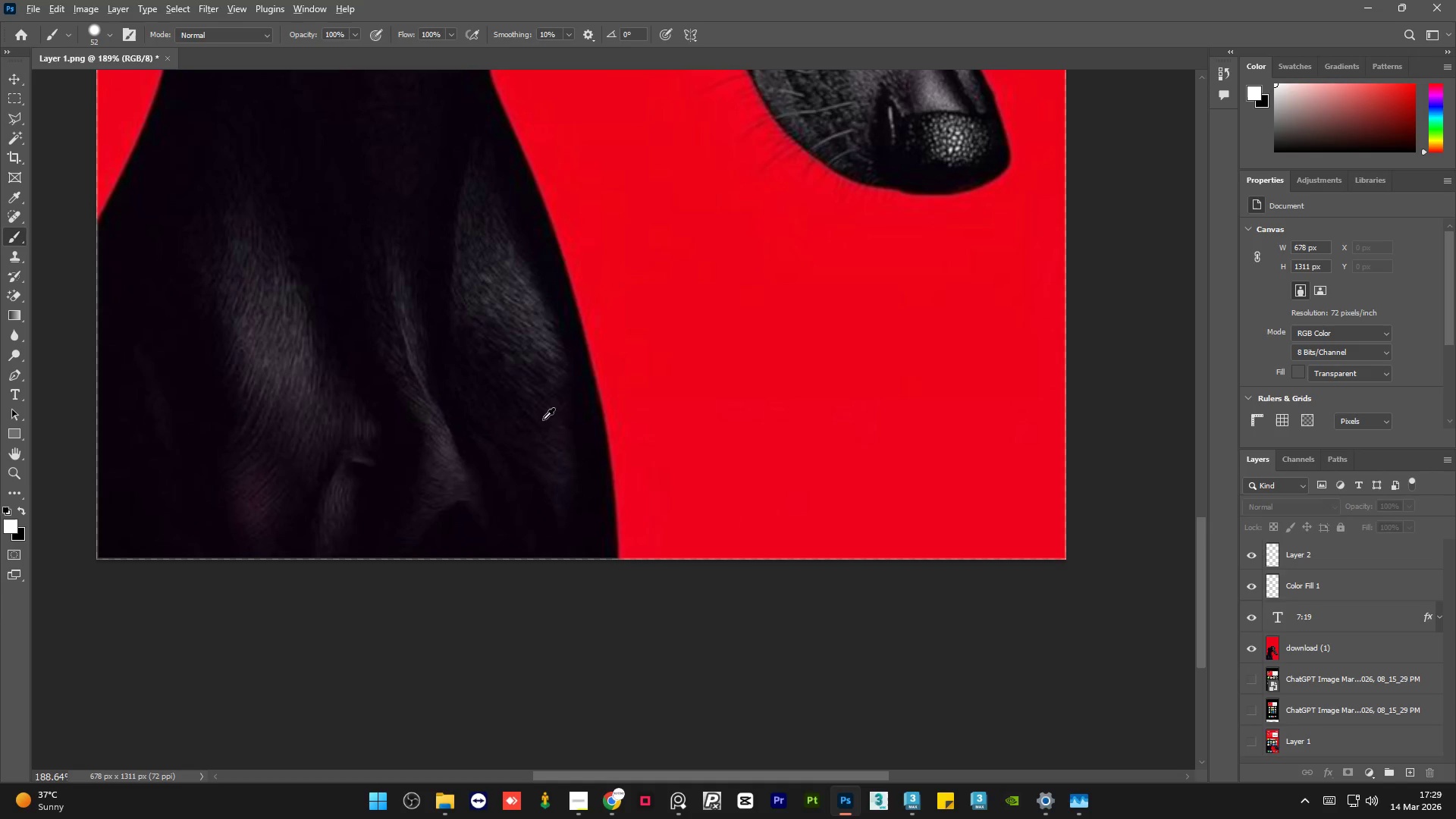 
hold_key(key=AltLeft, duration=0.33)
 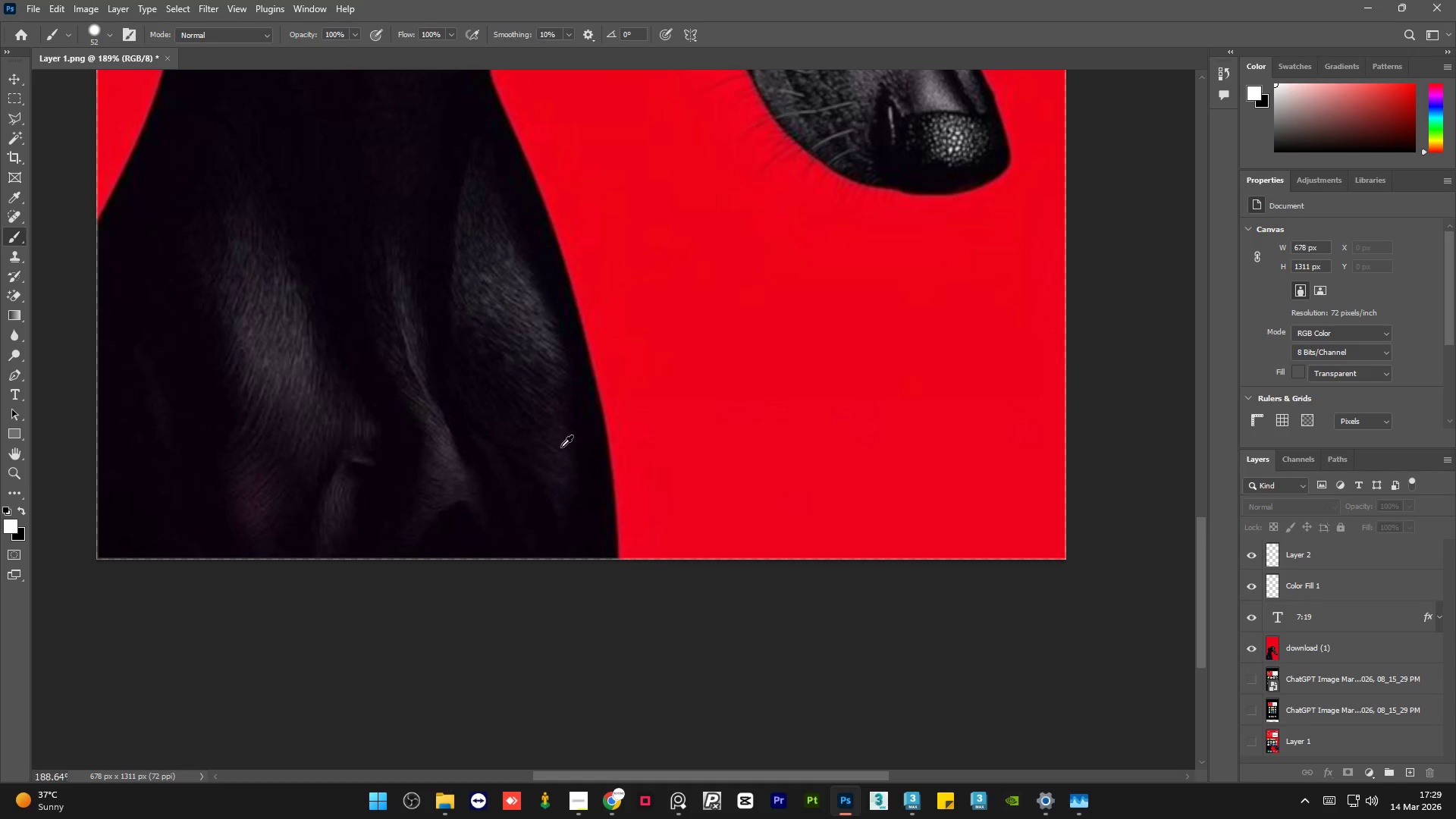 
hold_key(key=AltLeft, duration=1.5)
 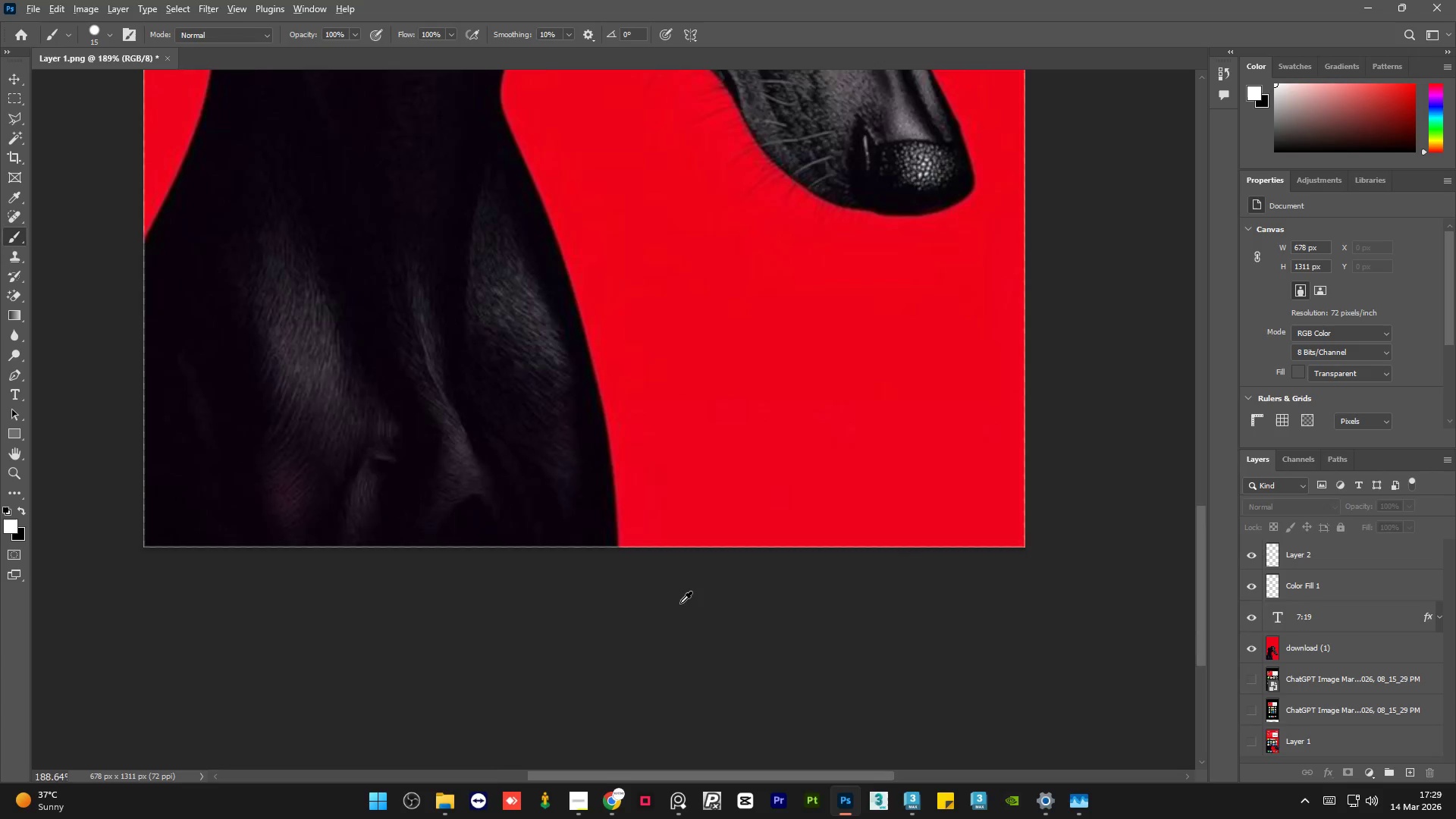 
hold_key(key=AltLeft, duration=0.31)
 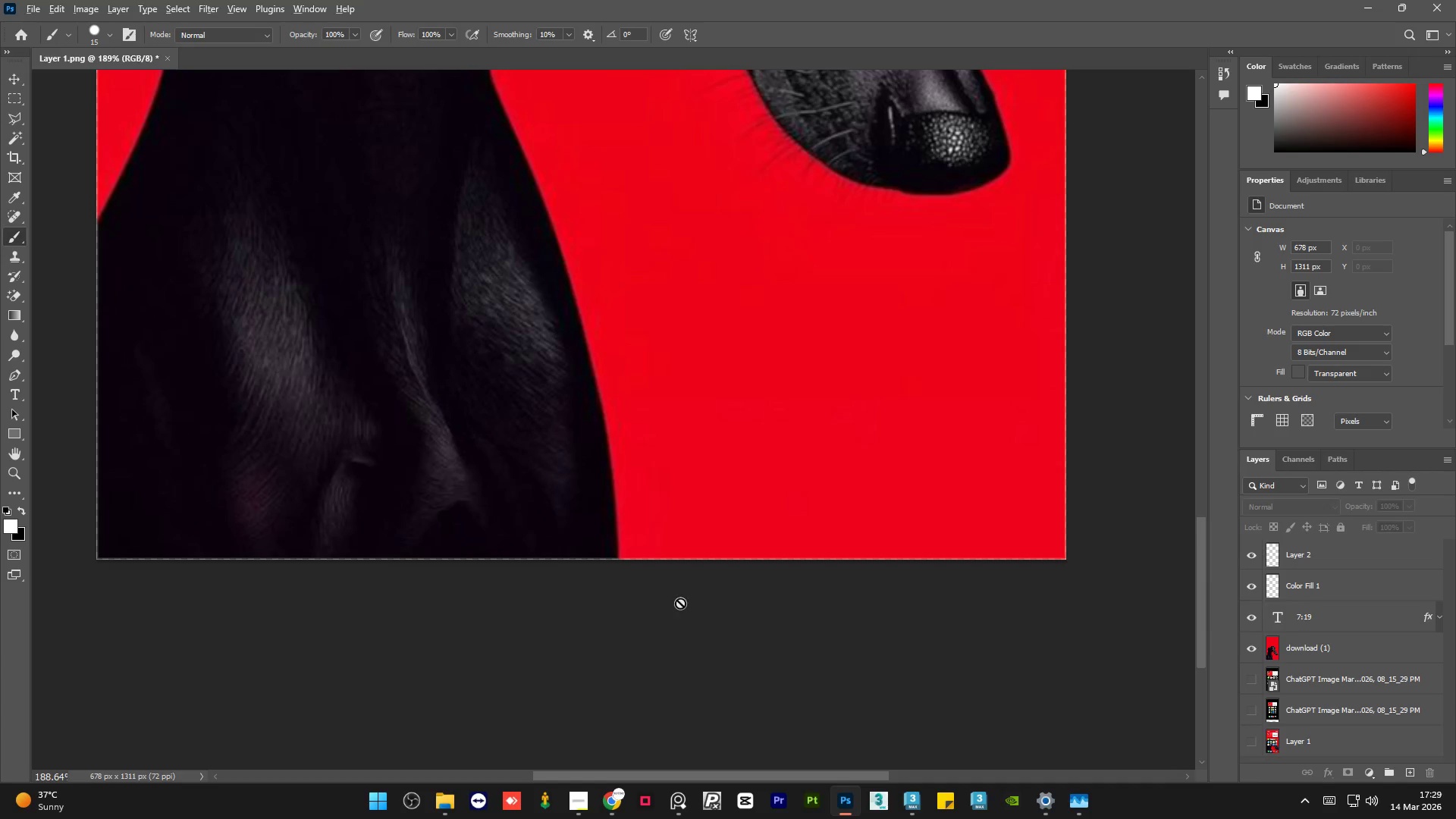 
hold_key(key=AltLeft, duration=0.77)
 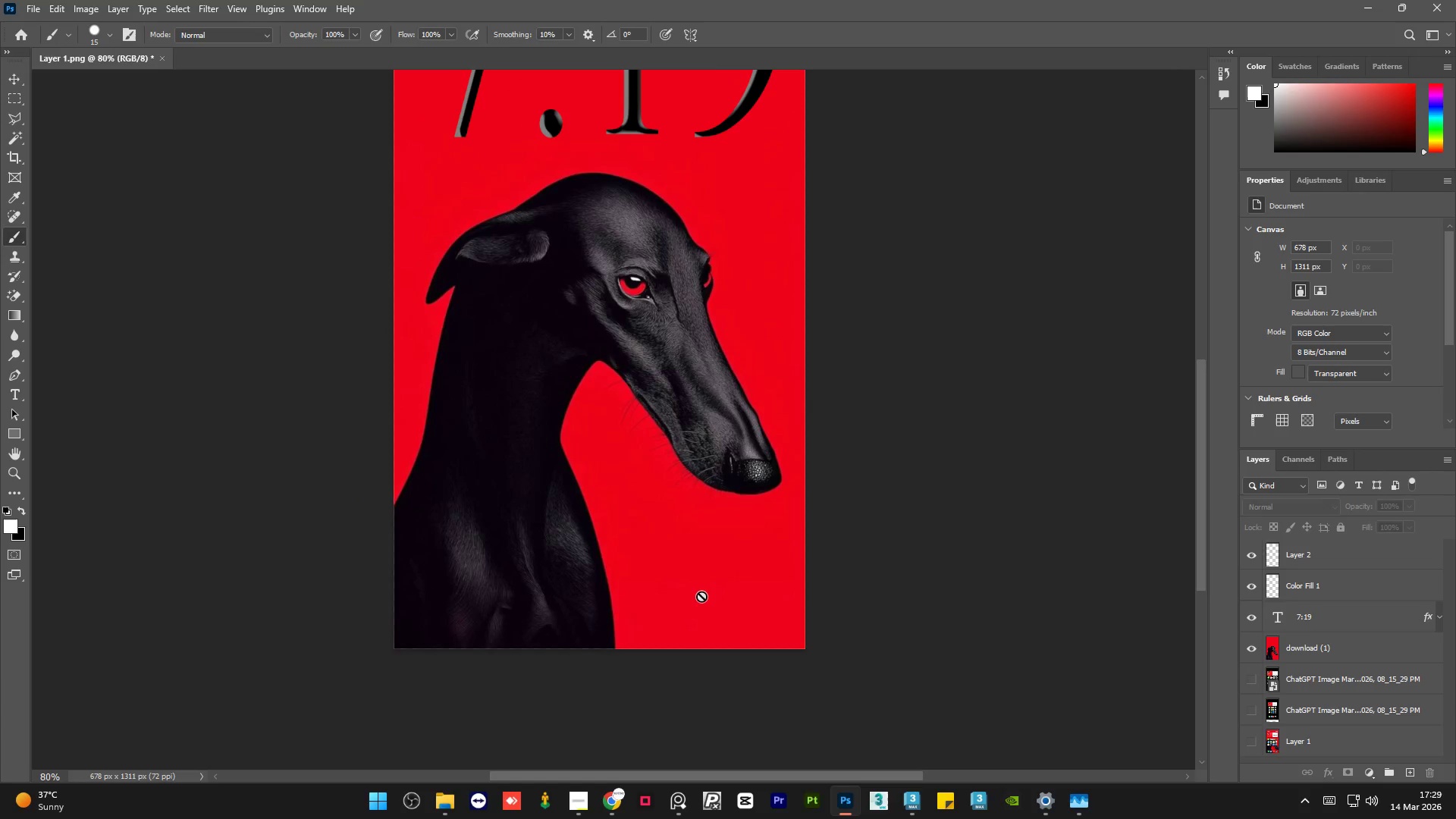 
hold_key(key=AltLeft, duration=0.66)
 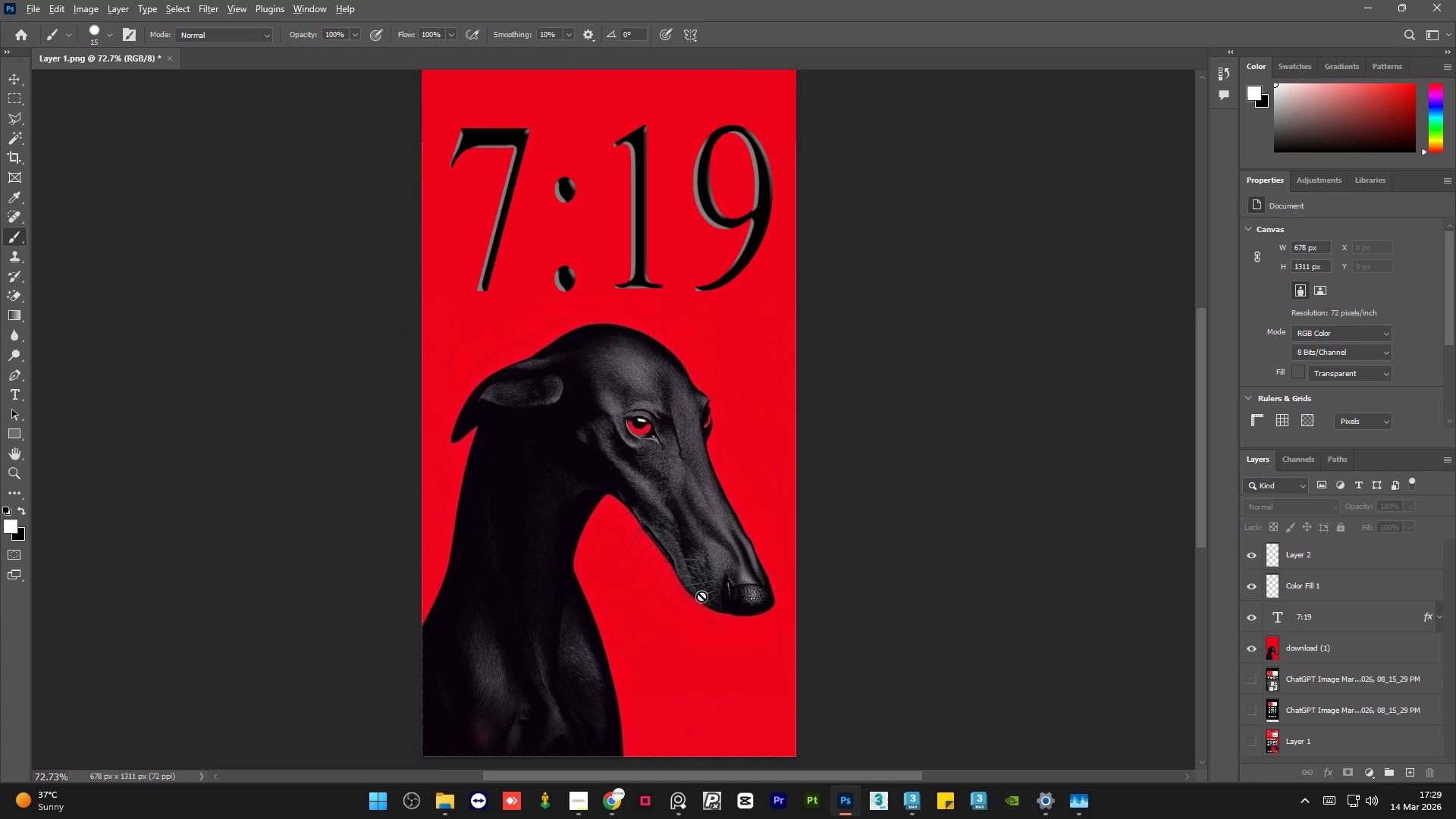 
scroll: coordinate [701, 596], scroll_direction: up, amount: 13.0
 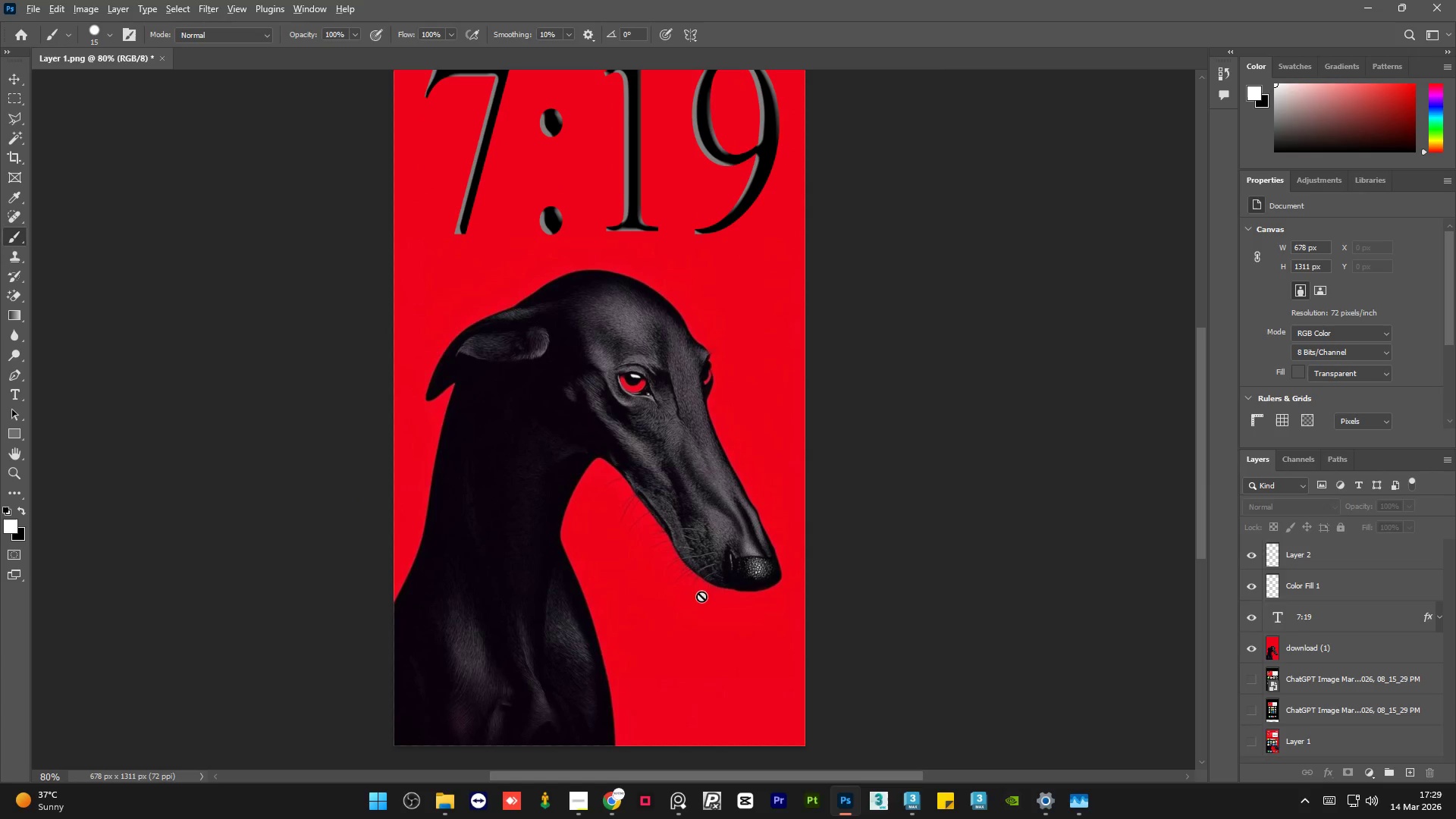 
scroll: coordinate [701, 596], scroll_direction: down, amount: 1.0
 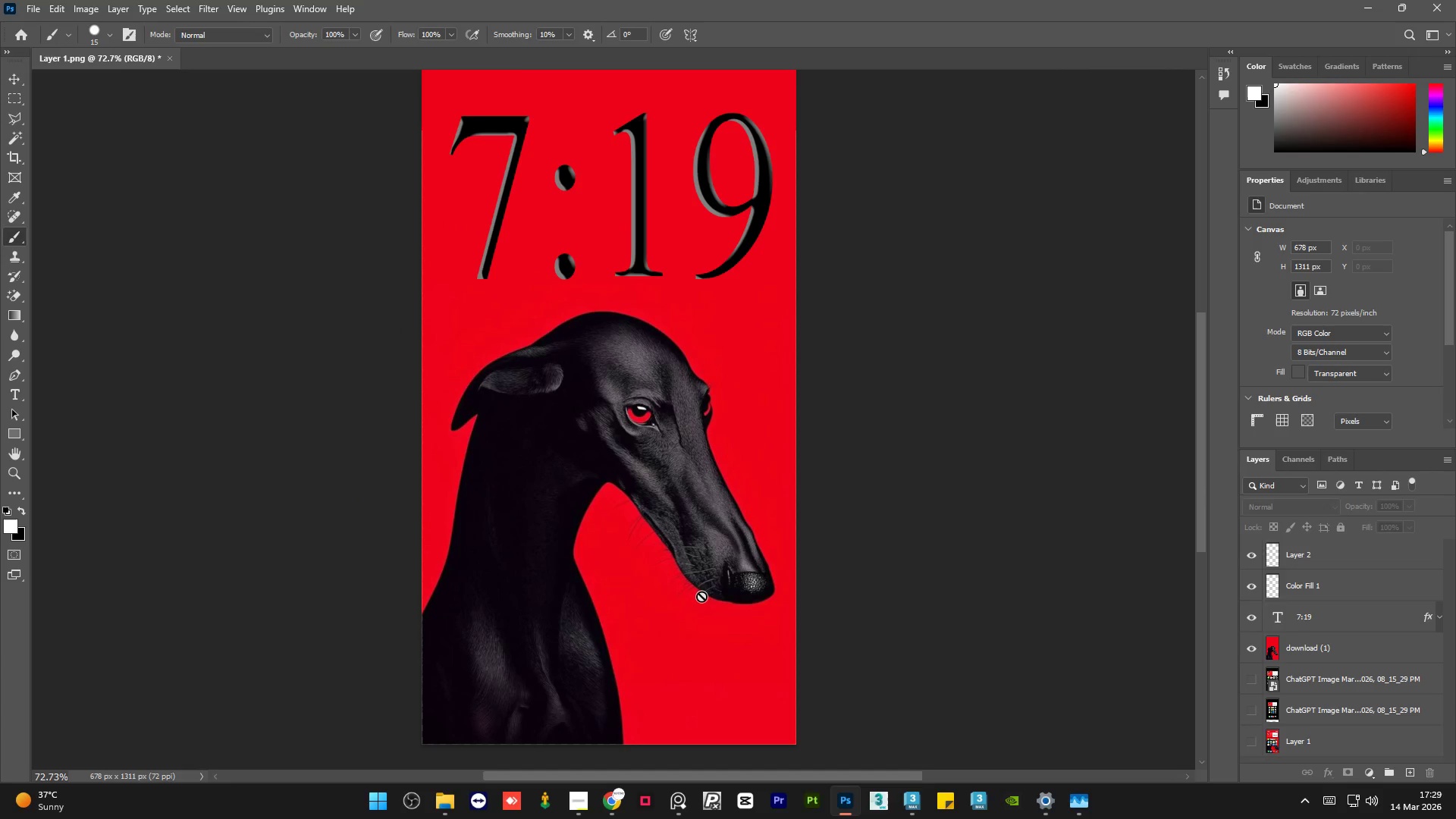 
hold_key(key=AltLeft, duration=0.47)
scroll: coordinate [701, 596], scroll_direction: up, amount: 1.0
 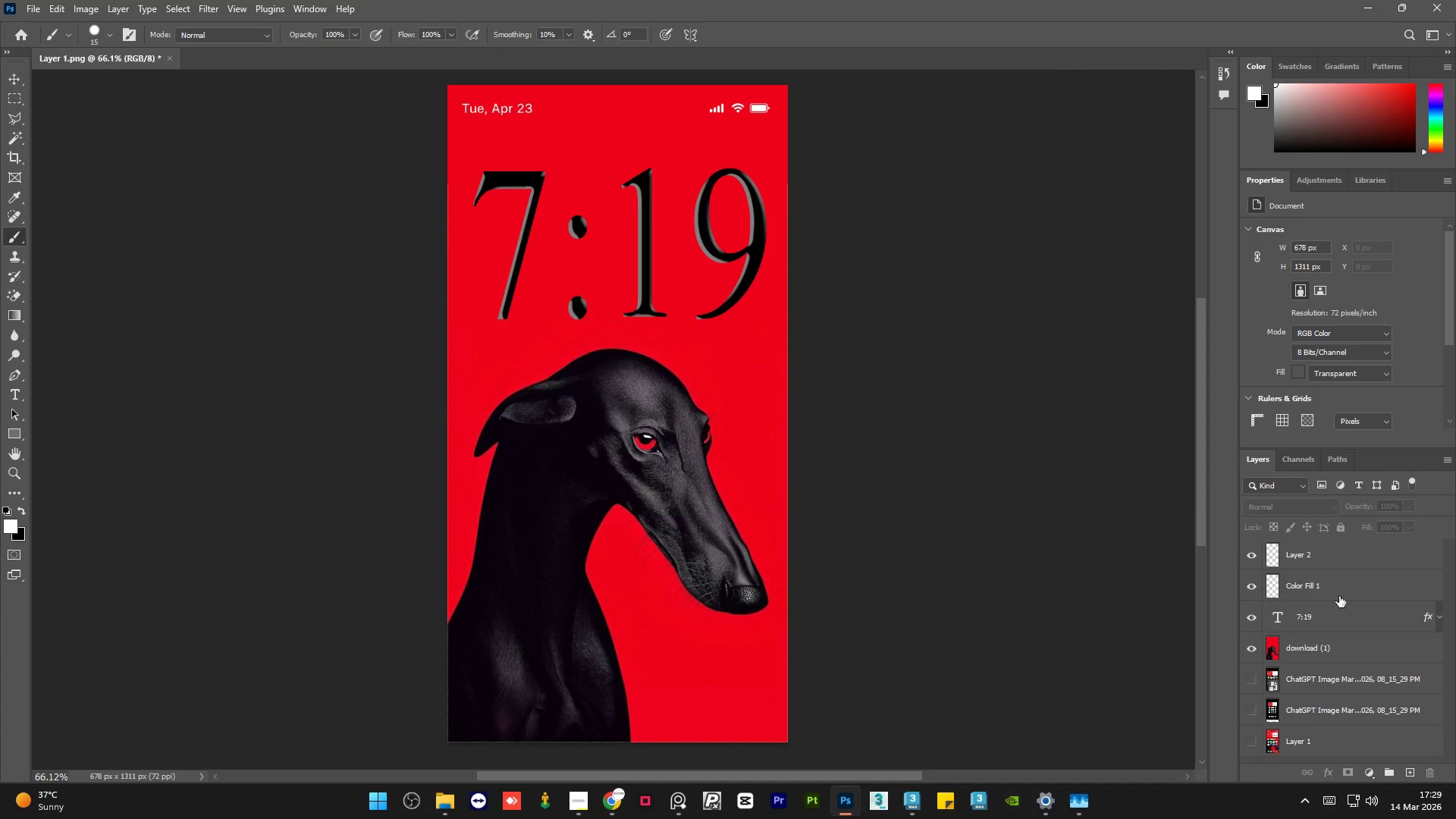 
left_click([1350, 564])
 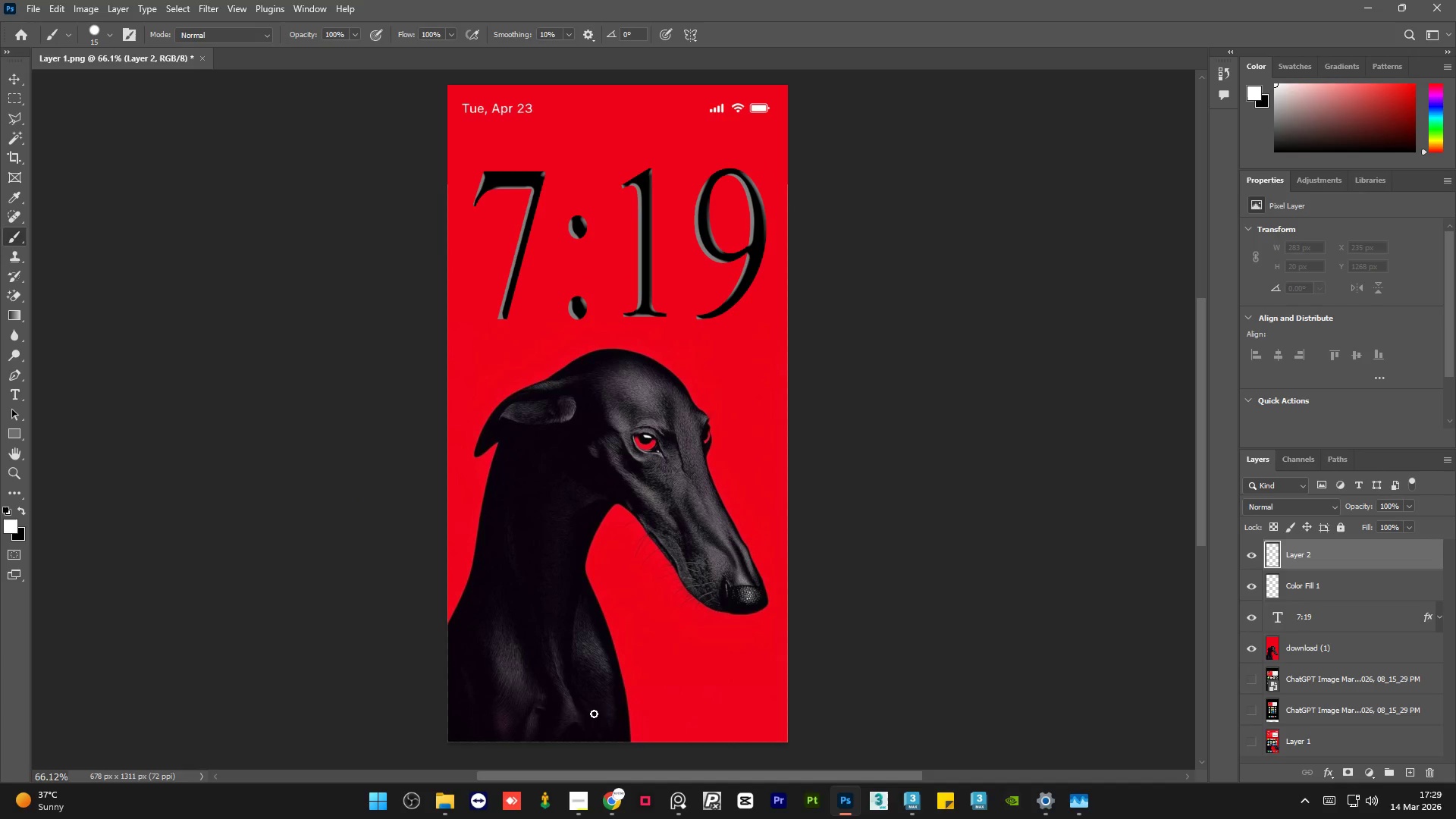 
hold_key(key=AltLeft, duration=1.14)
 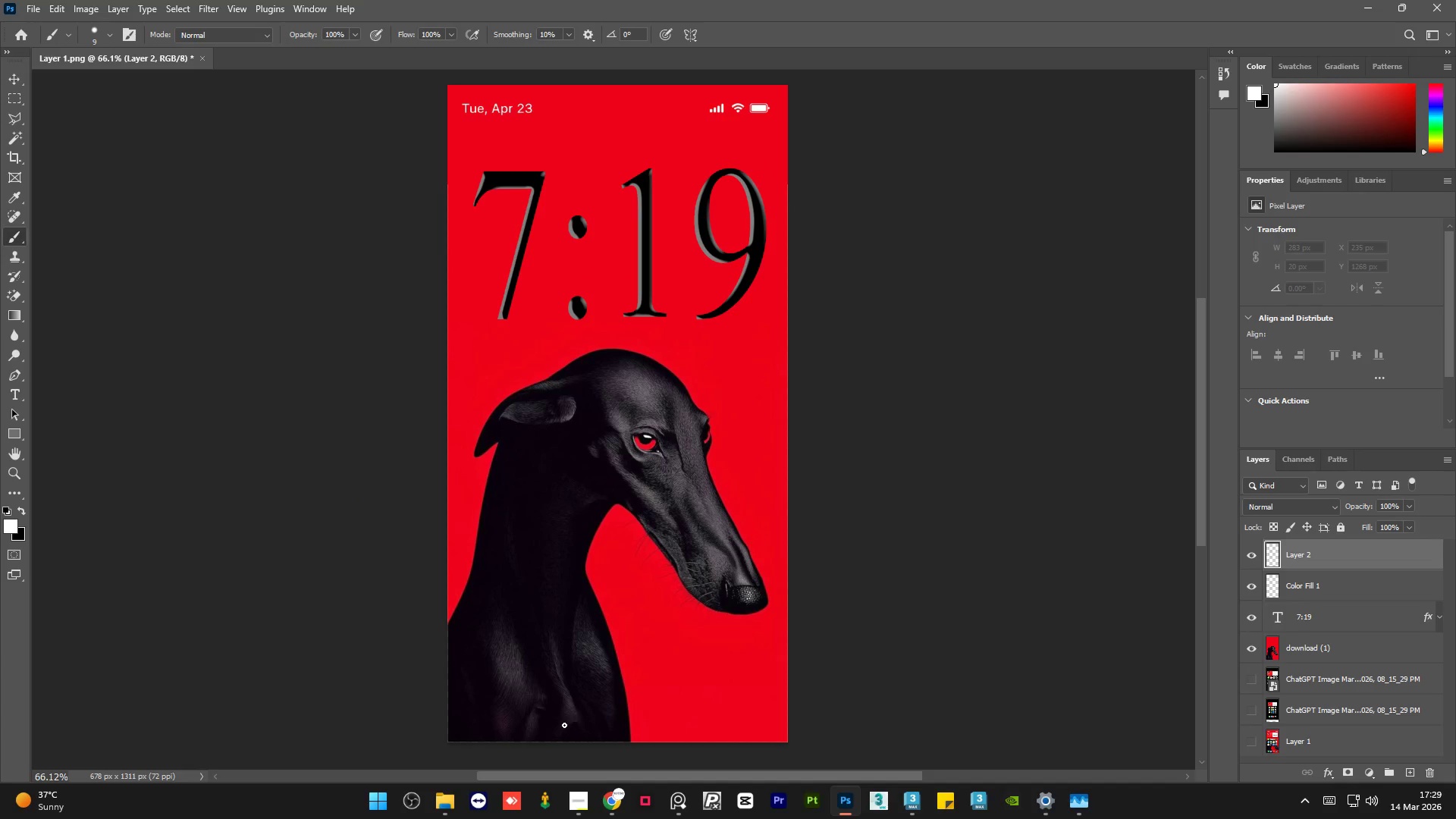 
hold_key(key=ShiftLeft, duration=1.52)
left_click_drag(start_coordinate=[564, 720], to_coordinate=[694, 725])
 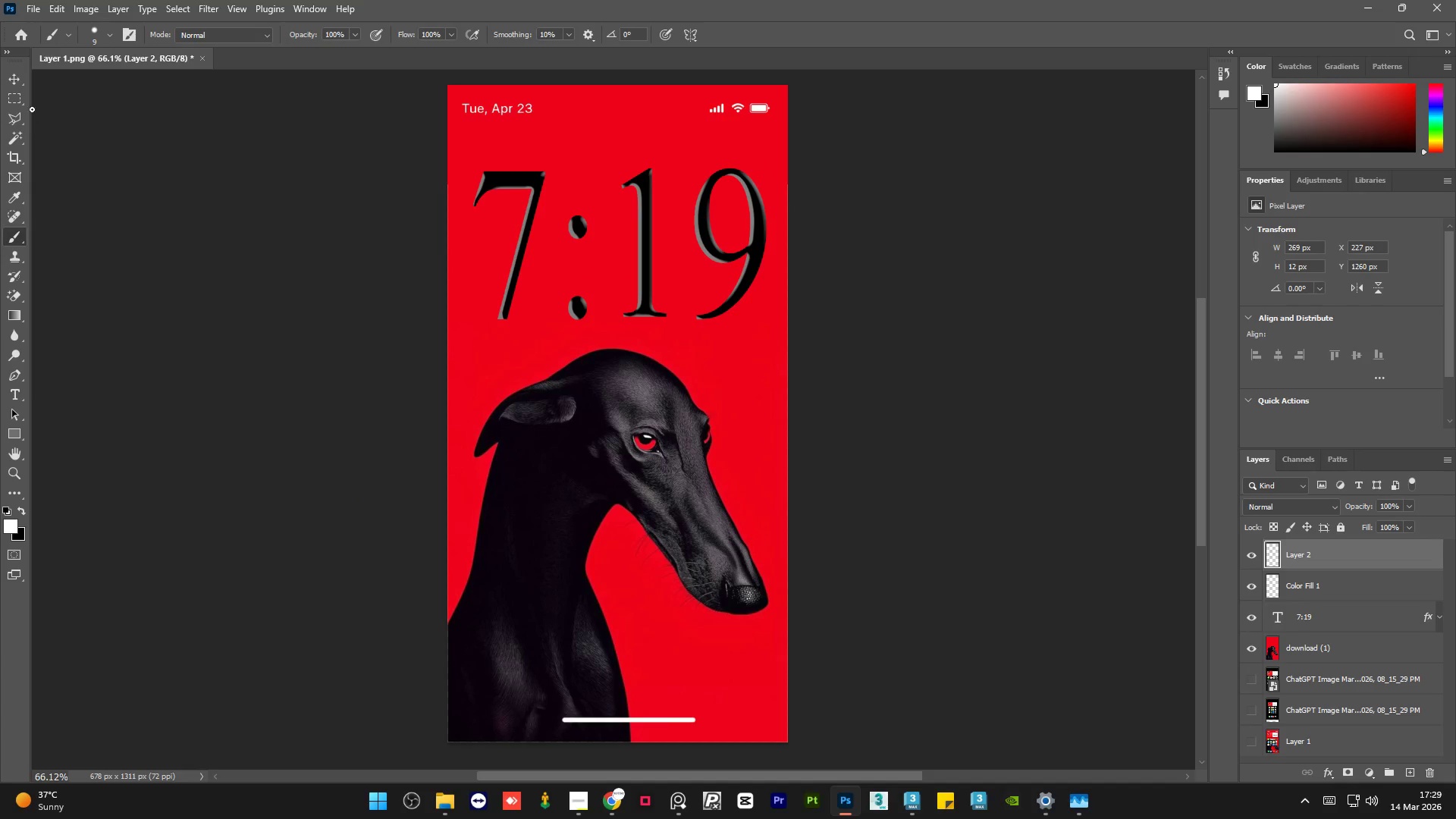 
hold_key(key=ShiftLeft, duration=1.3)
 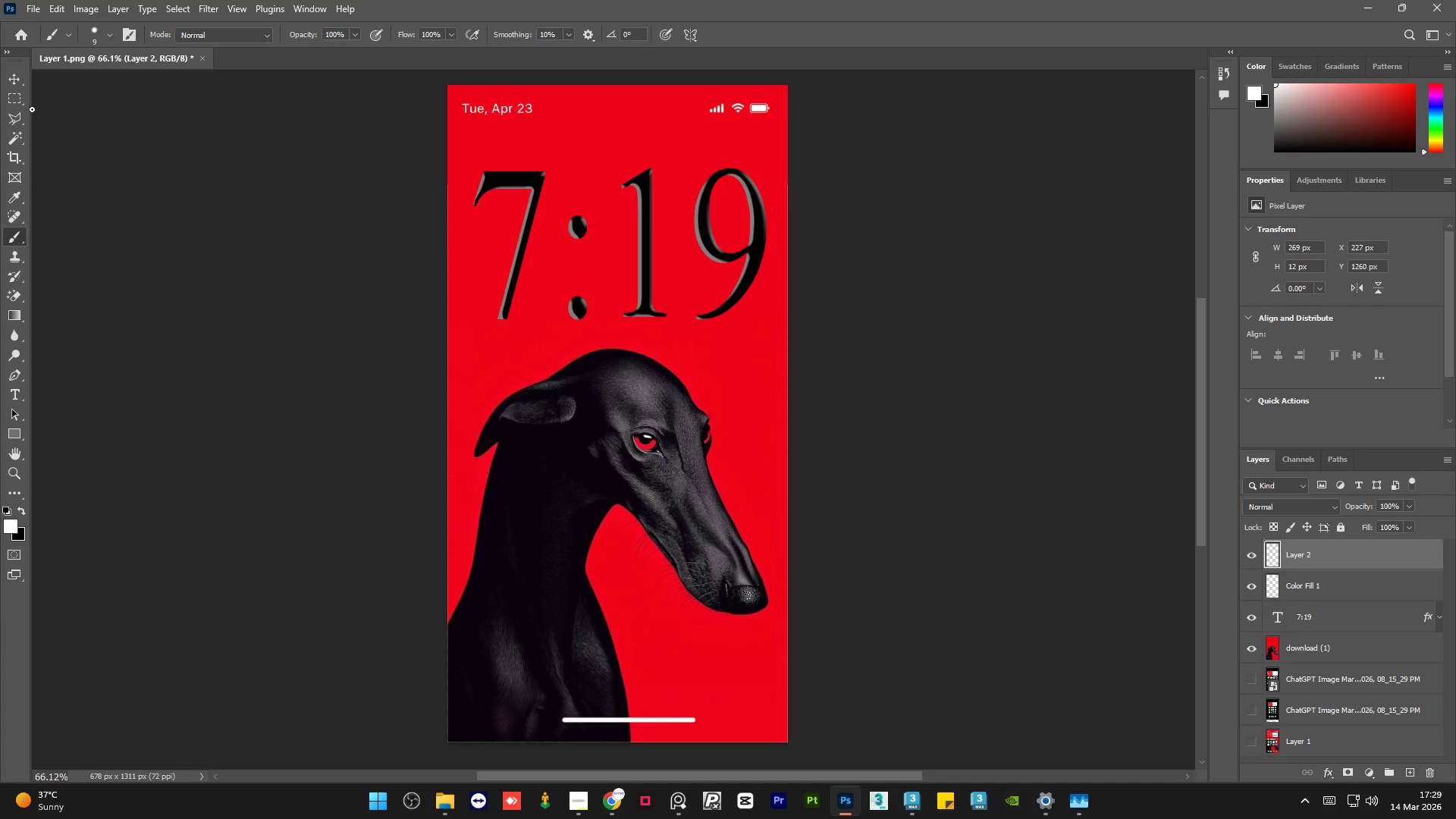 
left_click([17, 78])
 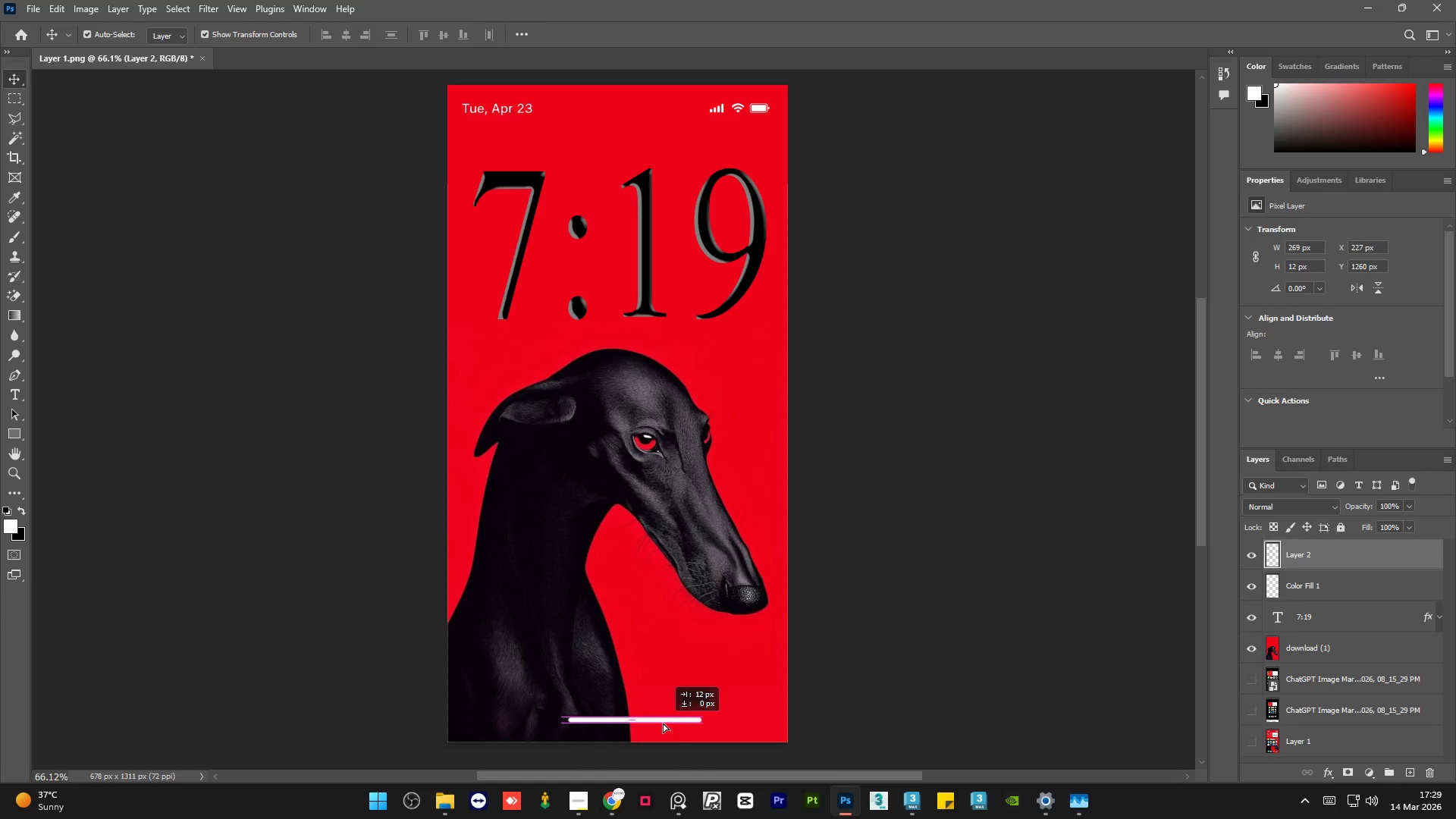 
wait(8.12)
 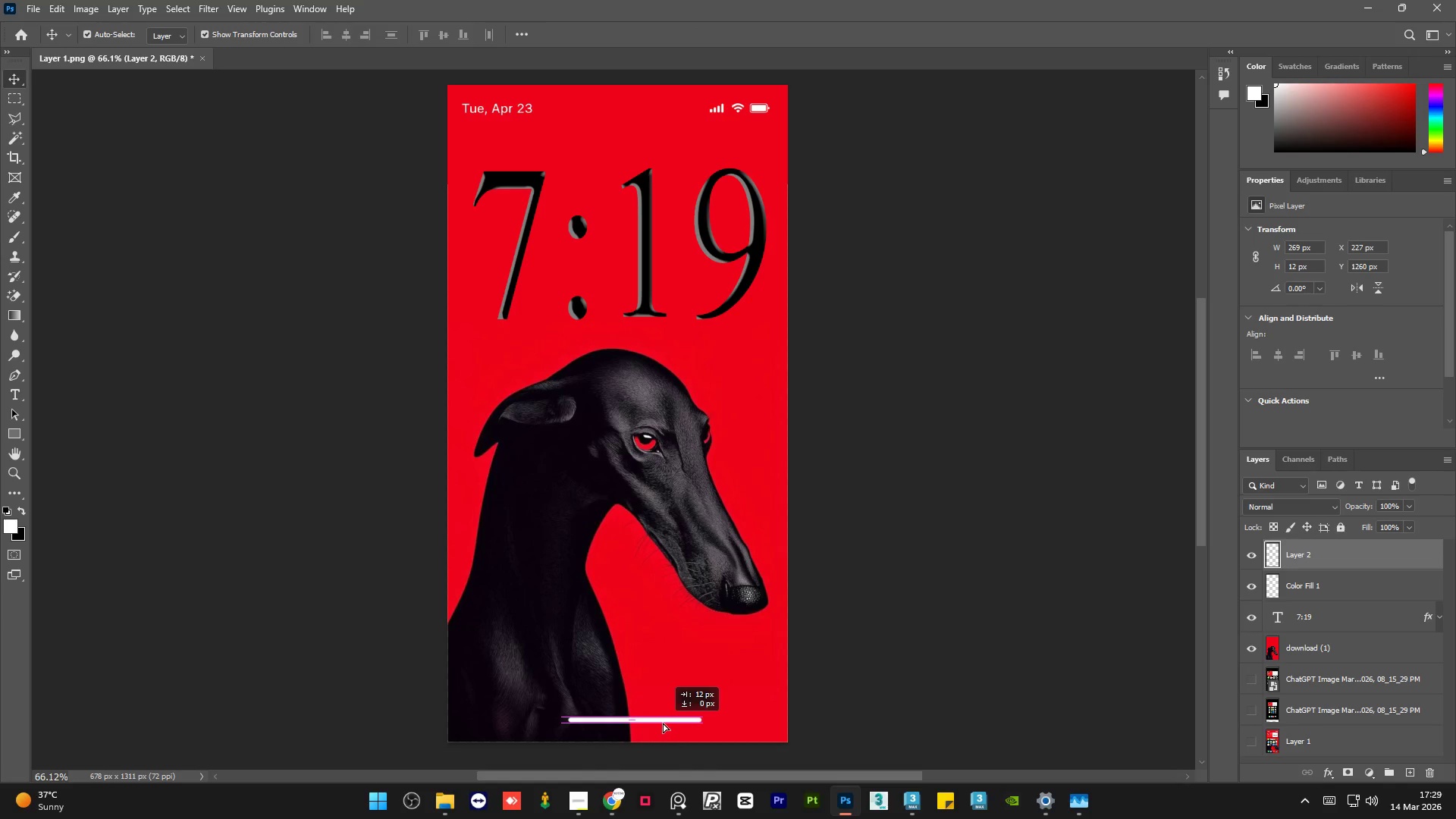 
left_click([950, 627])
 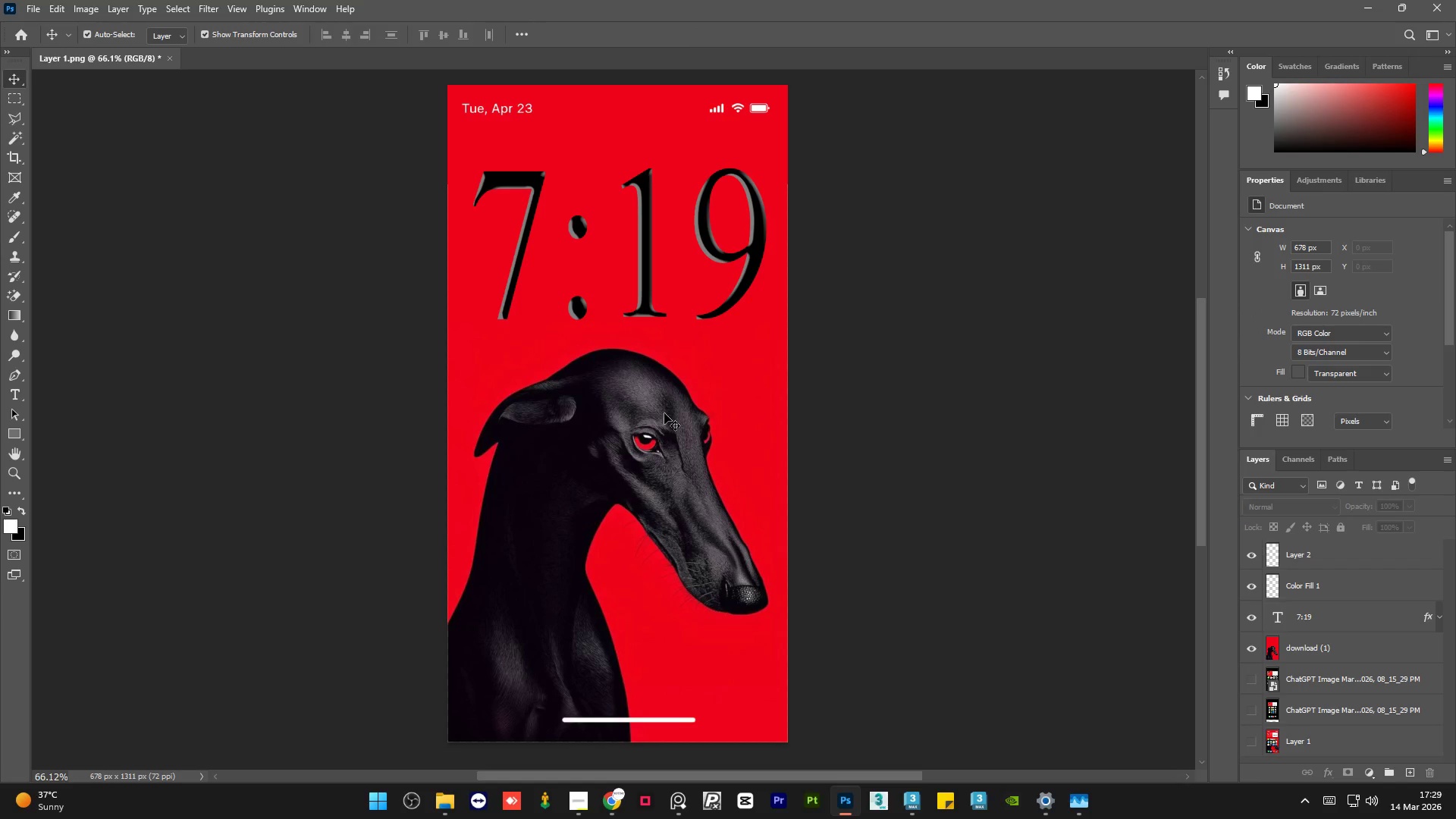 
hold_key(key=AltLeft, duration=0.44)
 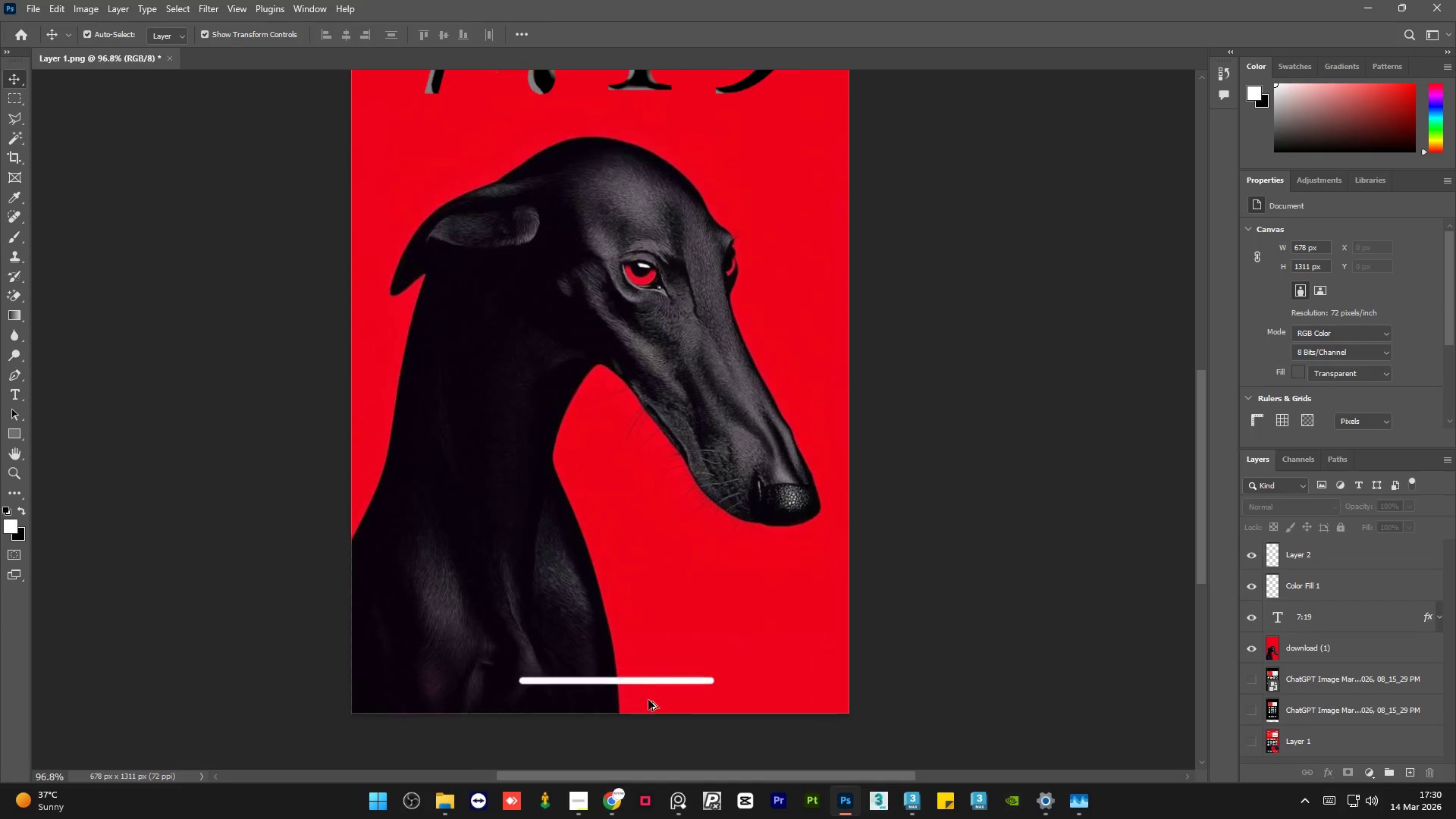 
scroll: coordinate [664, 413], scroll_direction: up, amount: 1.0
 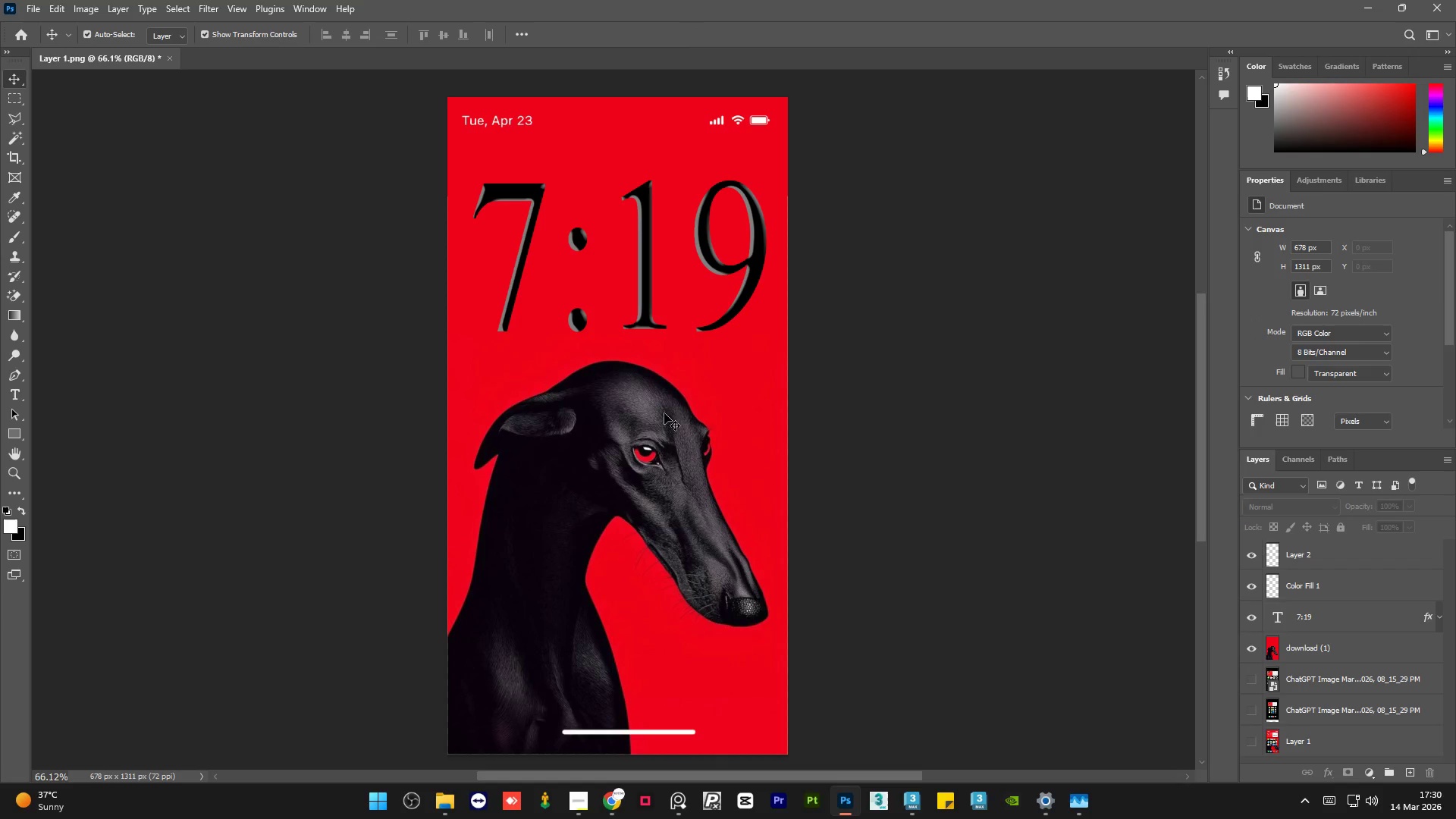 
hold_key(key=AltLeft, duration=1.11)
 